 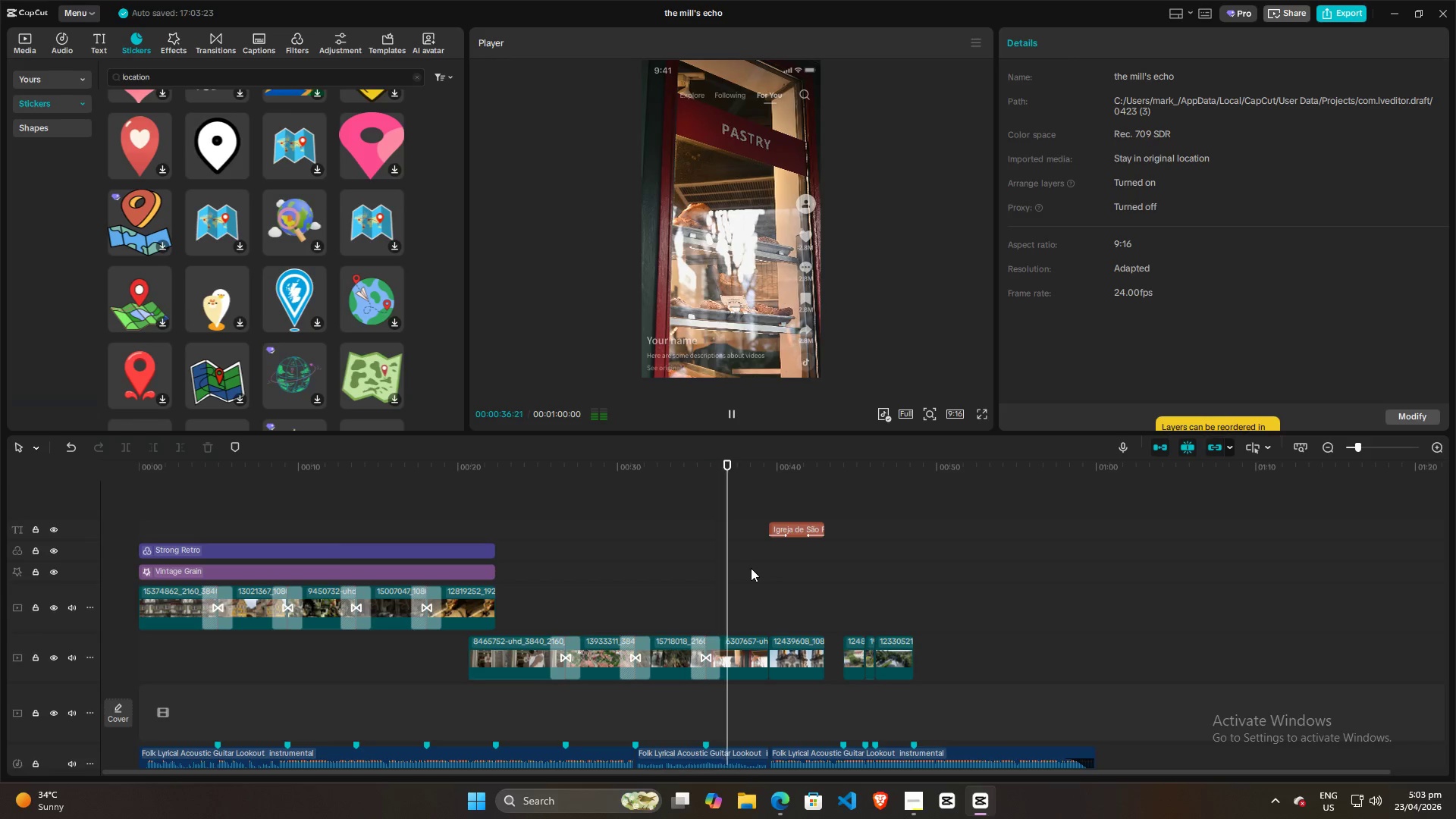 
key(Space)
 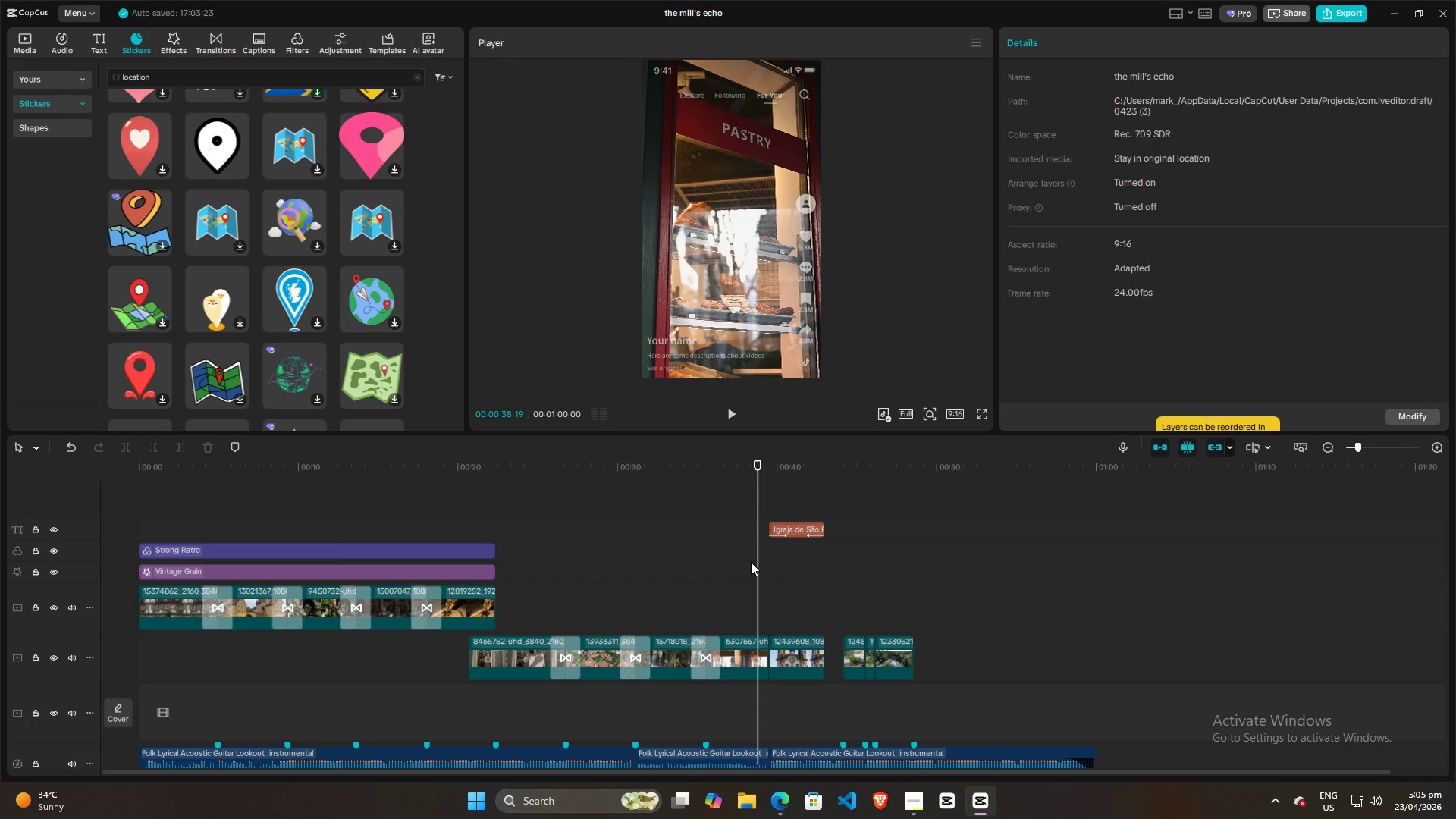 
wait(89.67)
 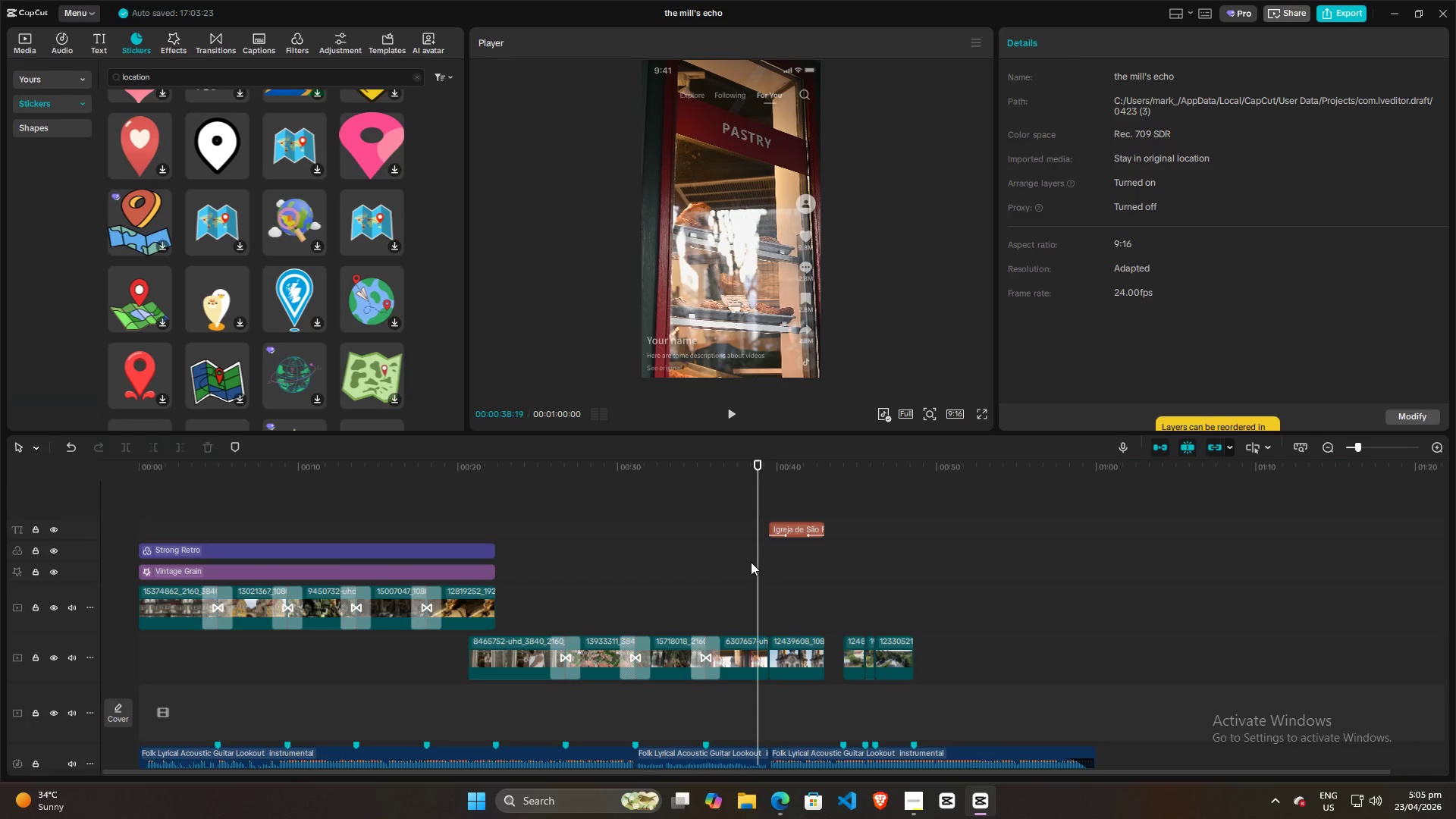 
key(Control+ControlLeft)
 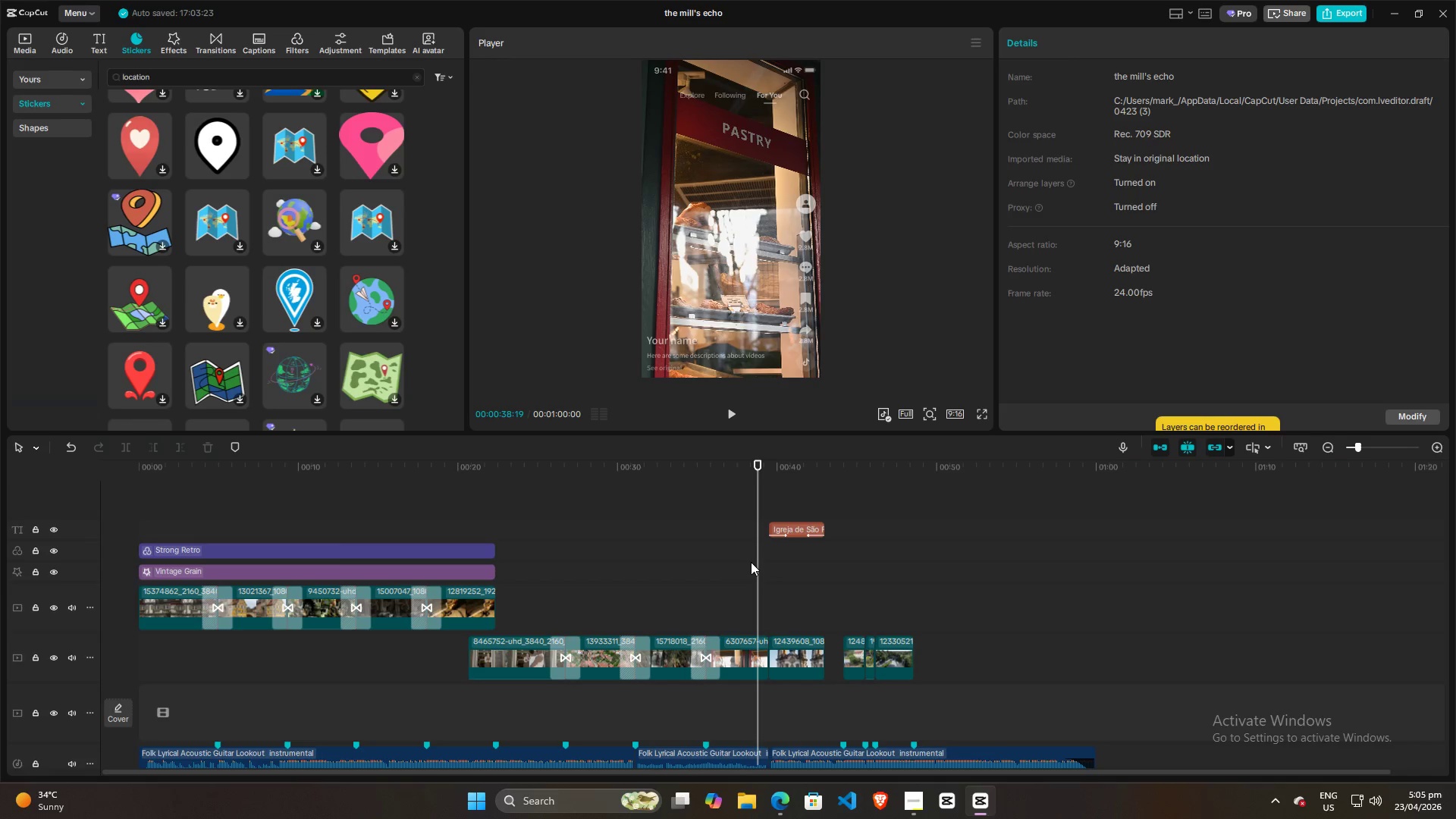 
wait(13.89)
 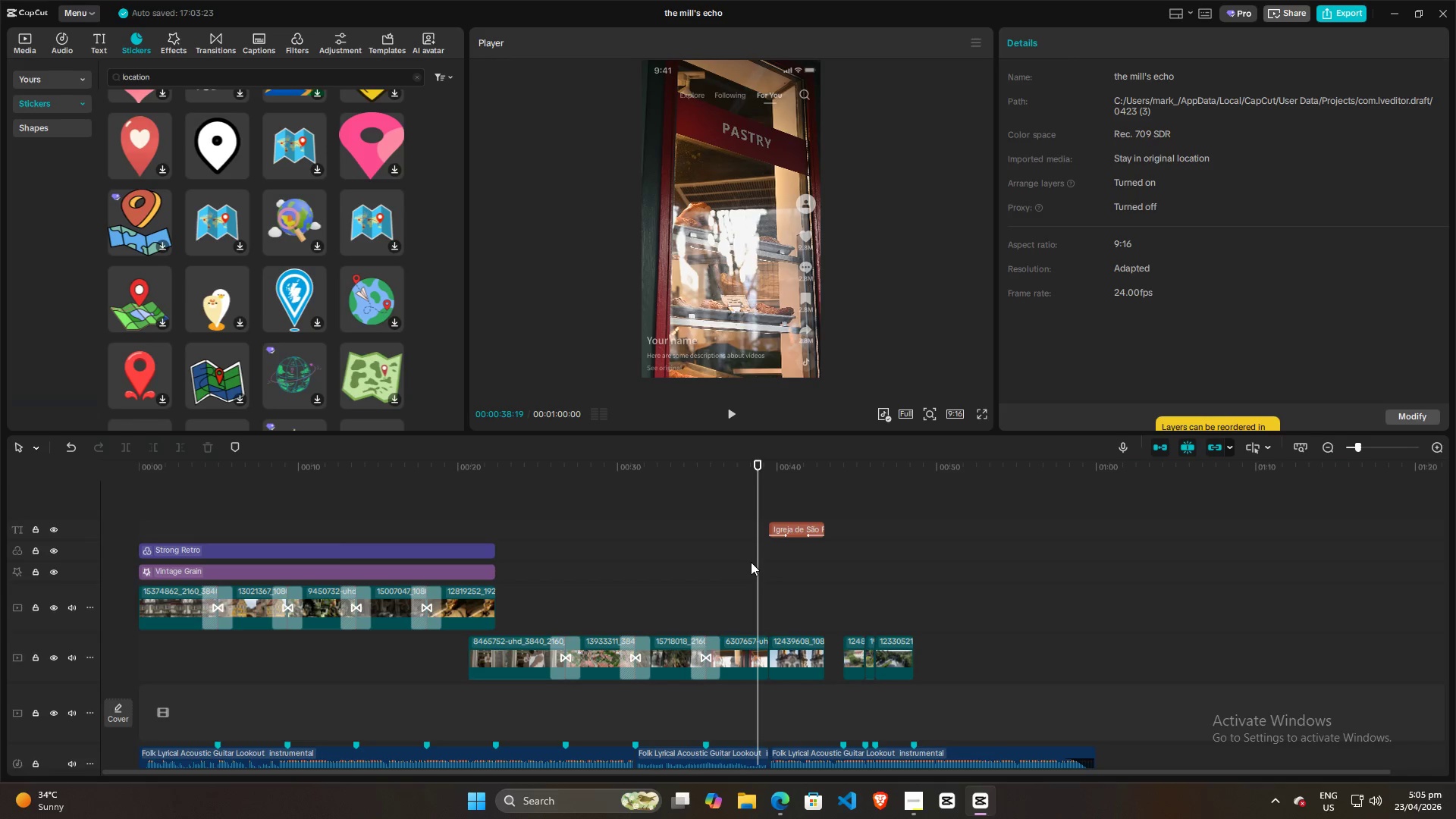 
key(Backspace)
 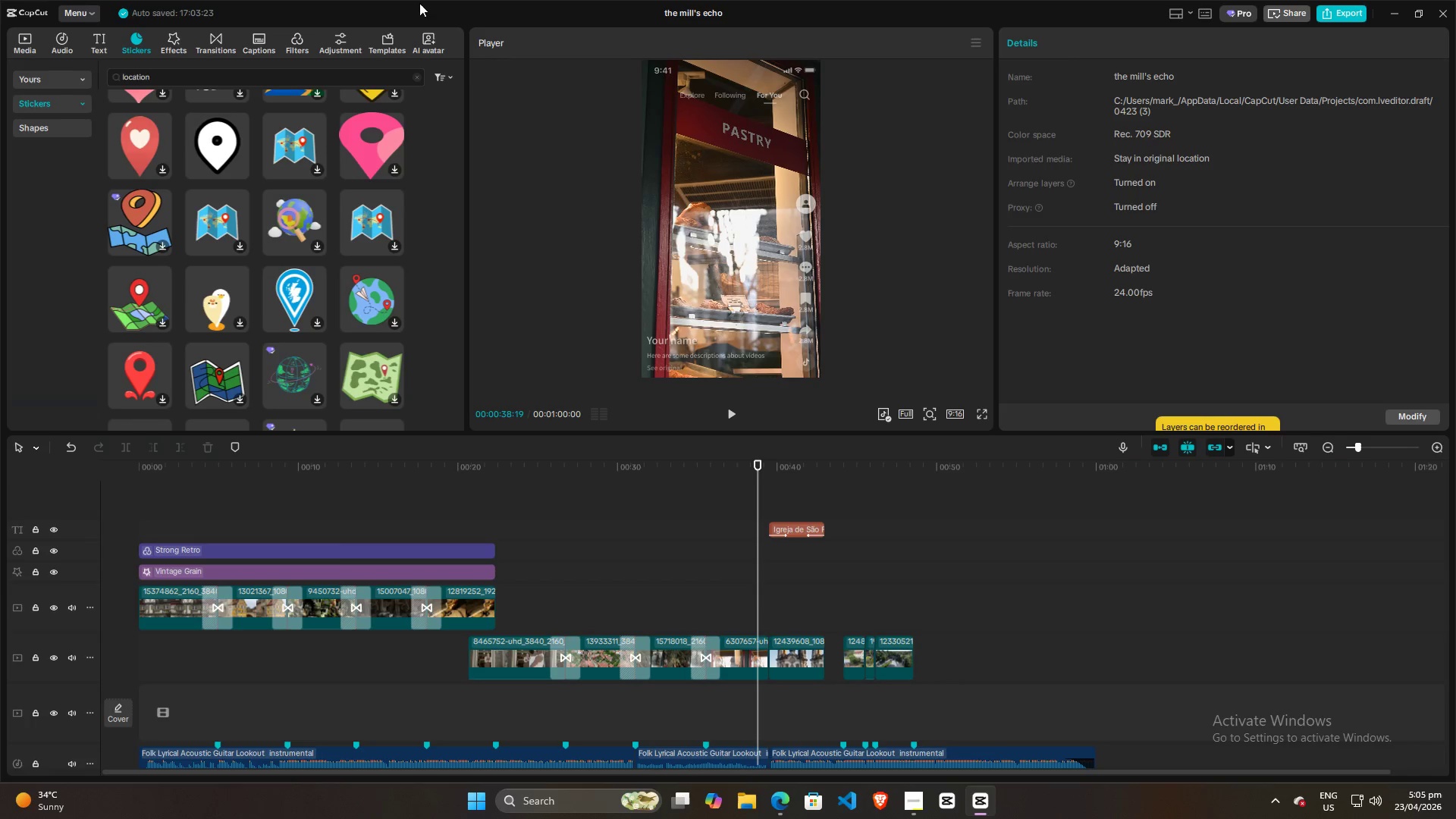 
left_click([214, 38])
 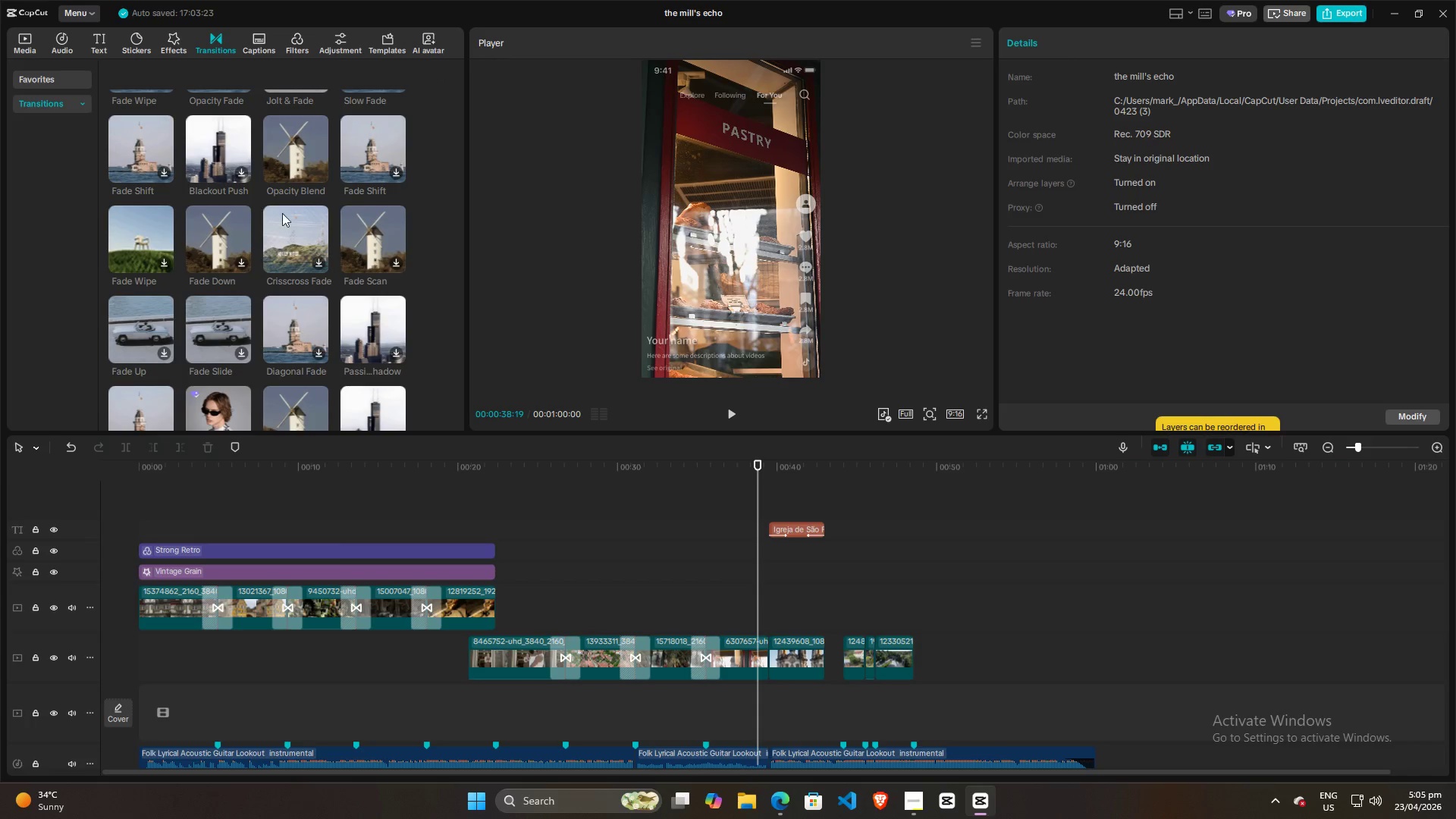 
scroll: coordinate [295, 253], scroll_direction: up, amount: 2.0
 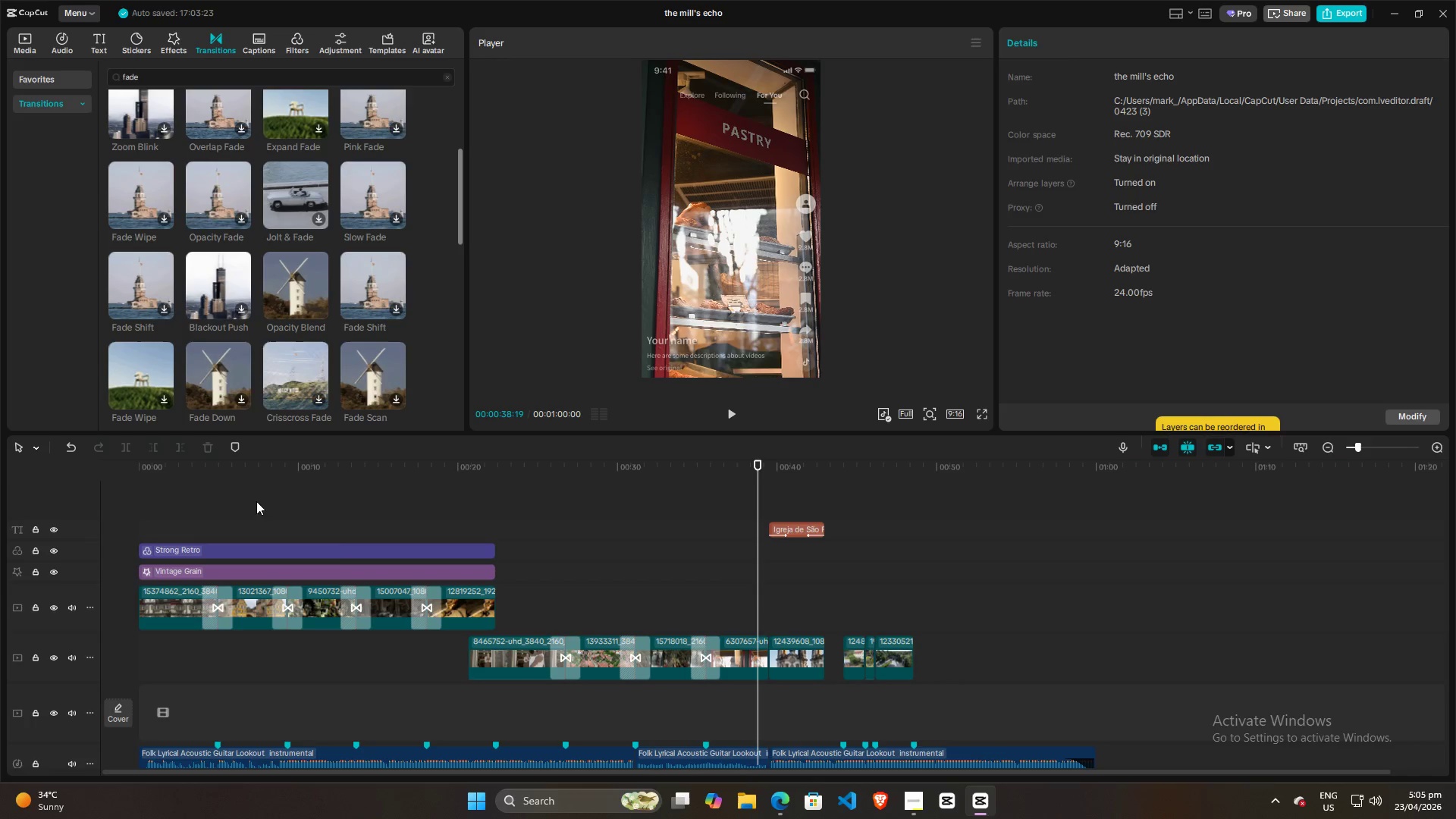 
left_click([180, 515])
 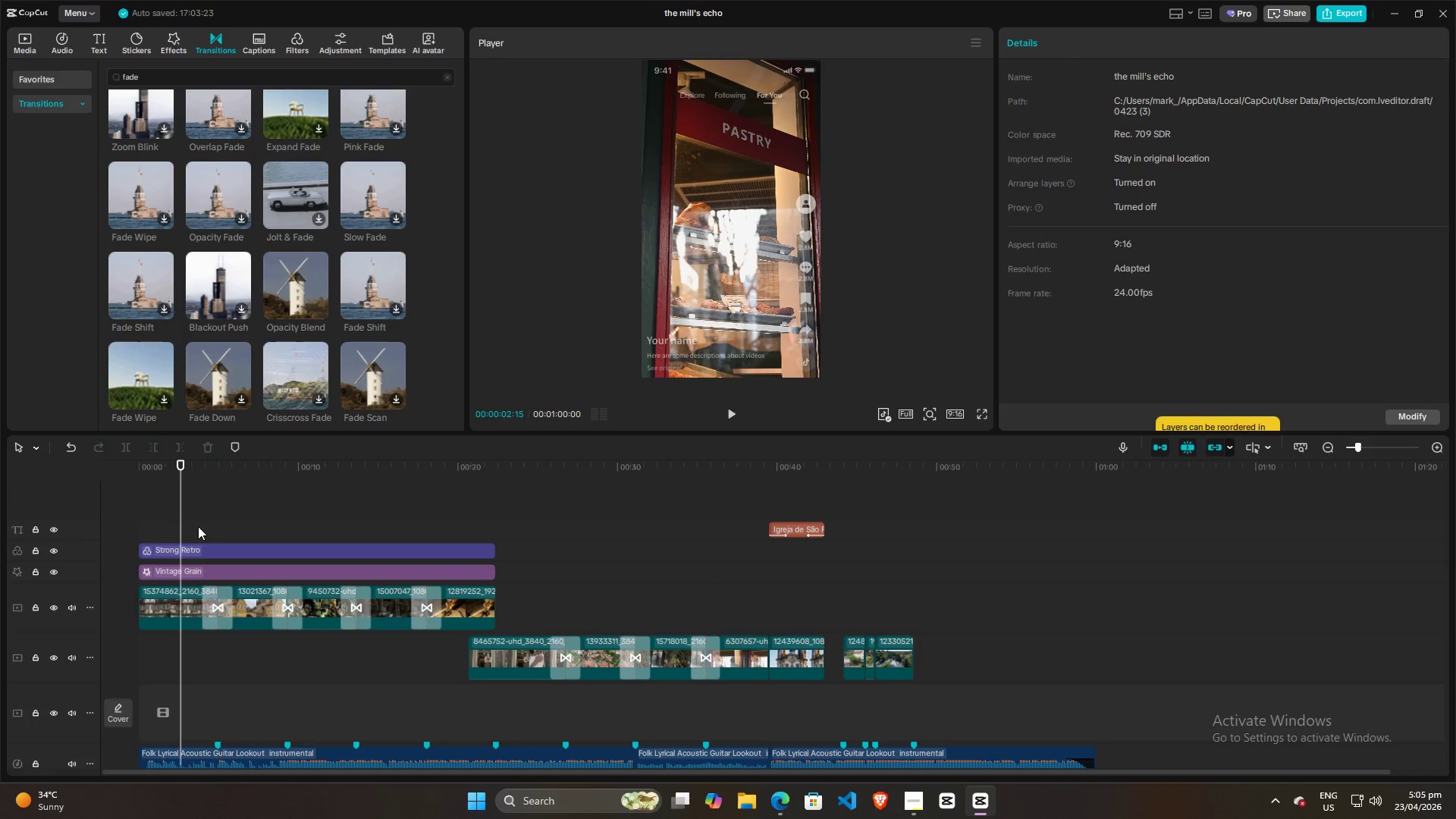 
key(Space)
 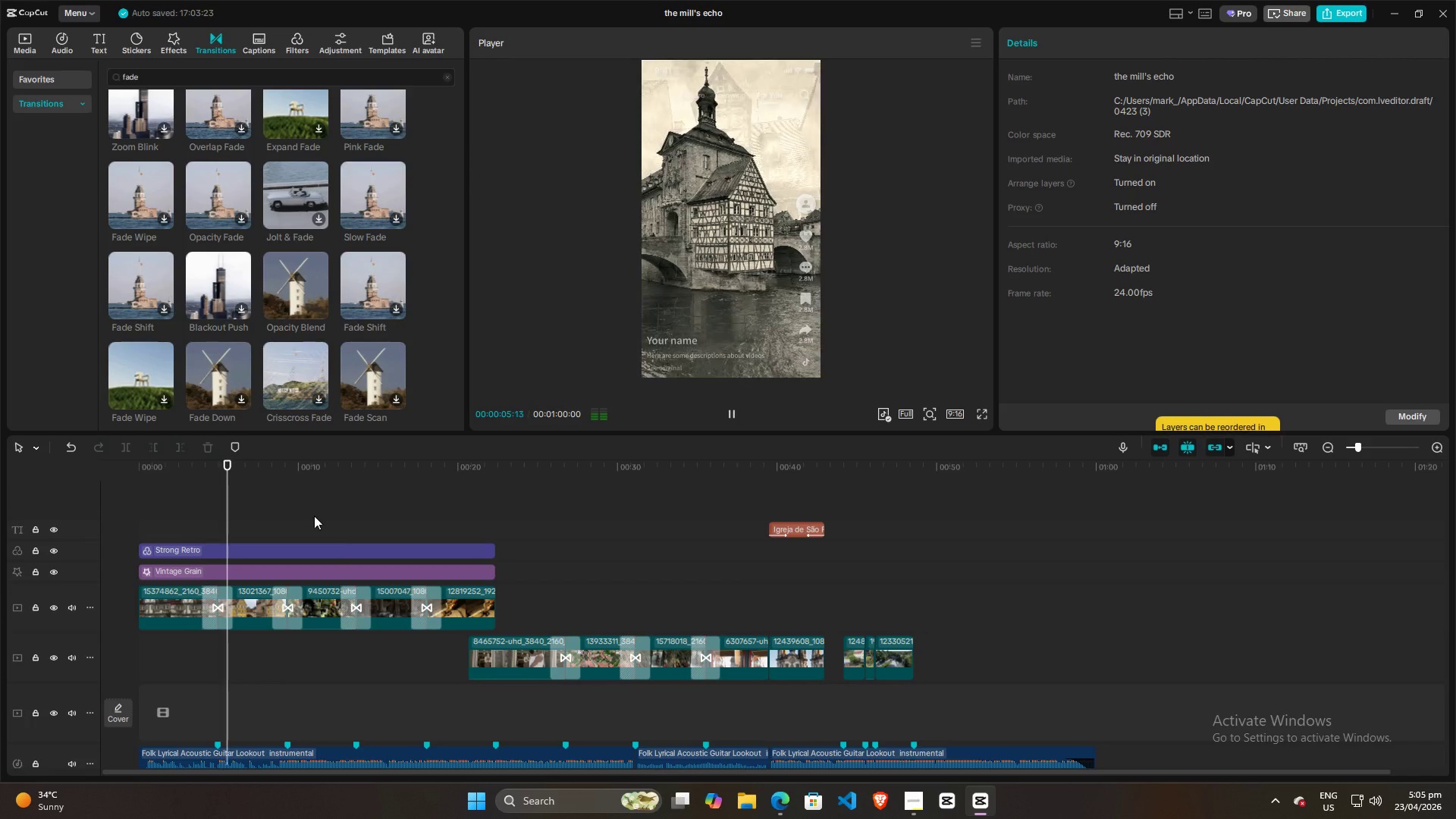 
double_click([546, 546])
 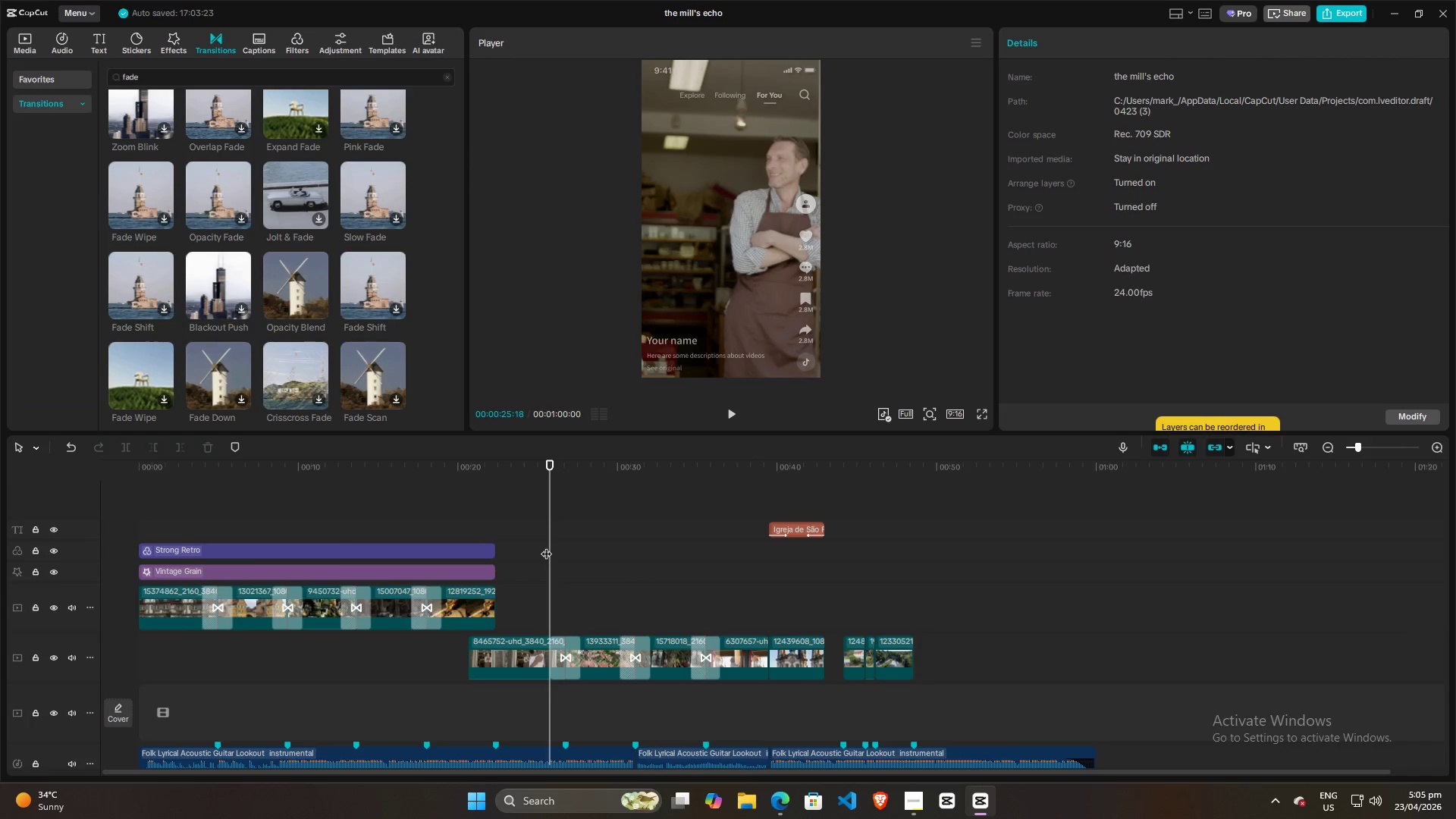 
key(Space)
 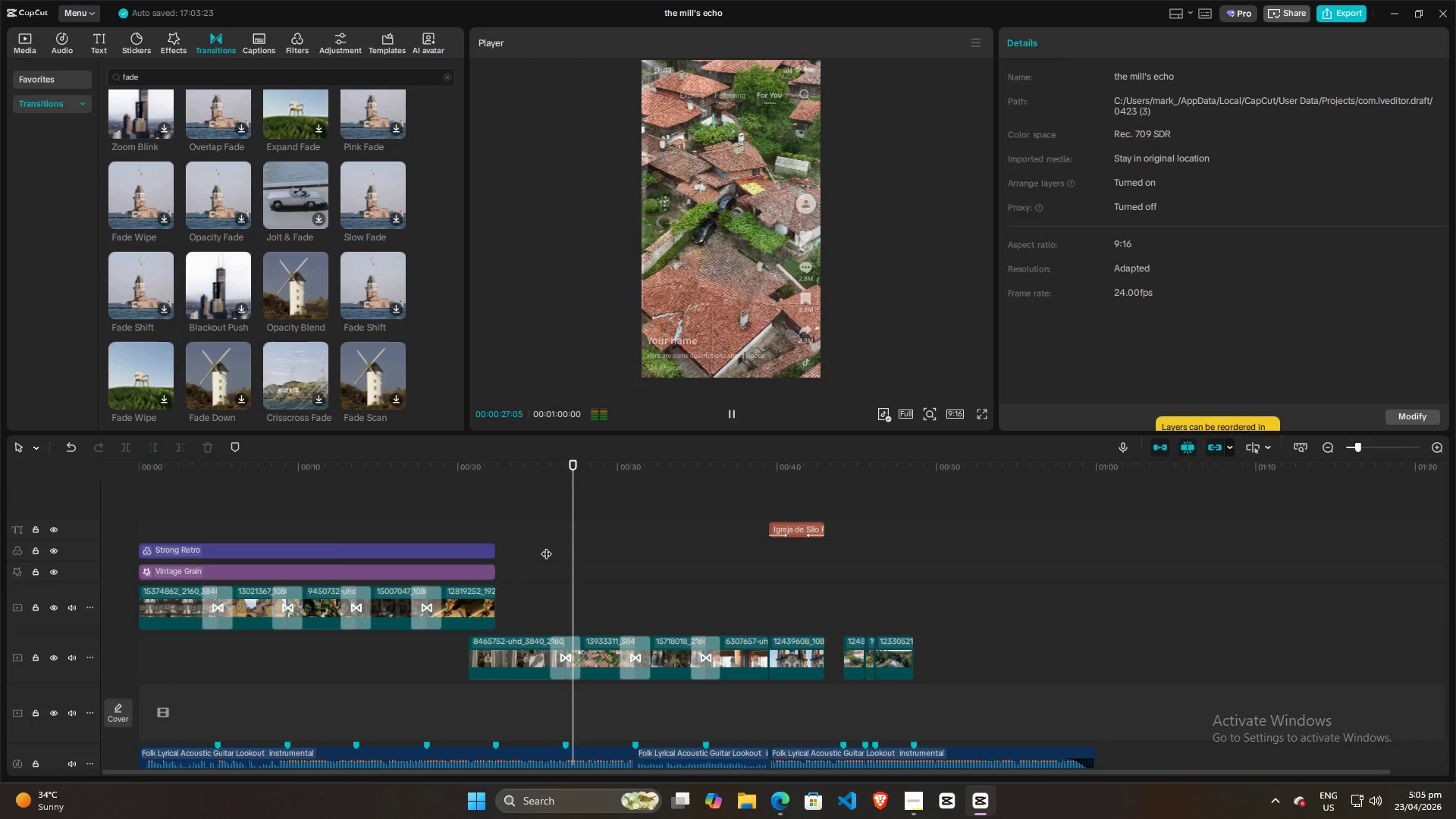 
key(Space)
 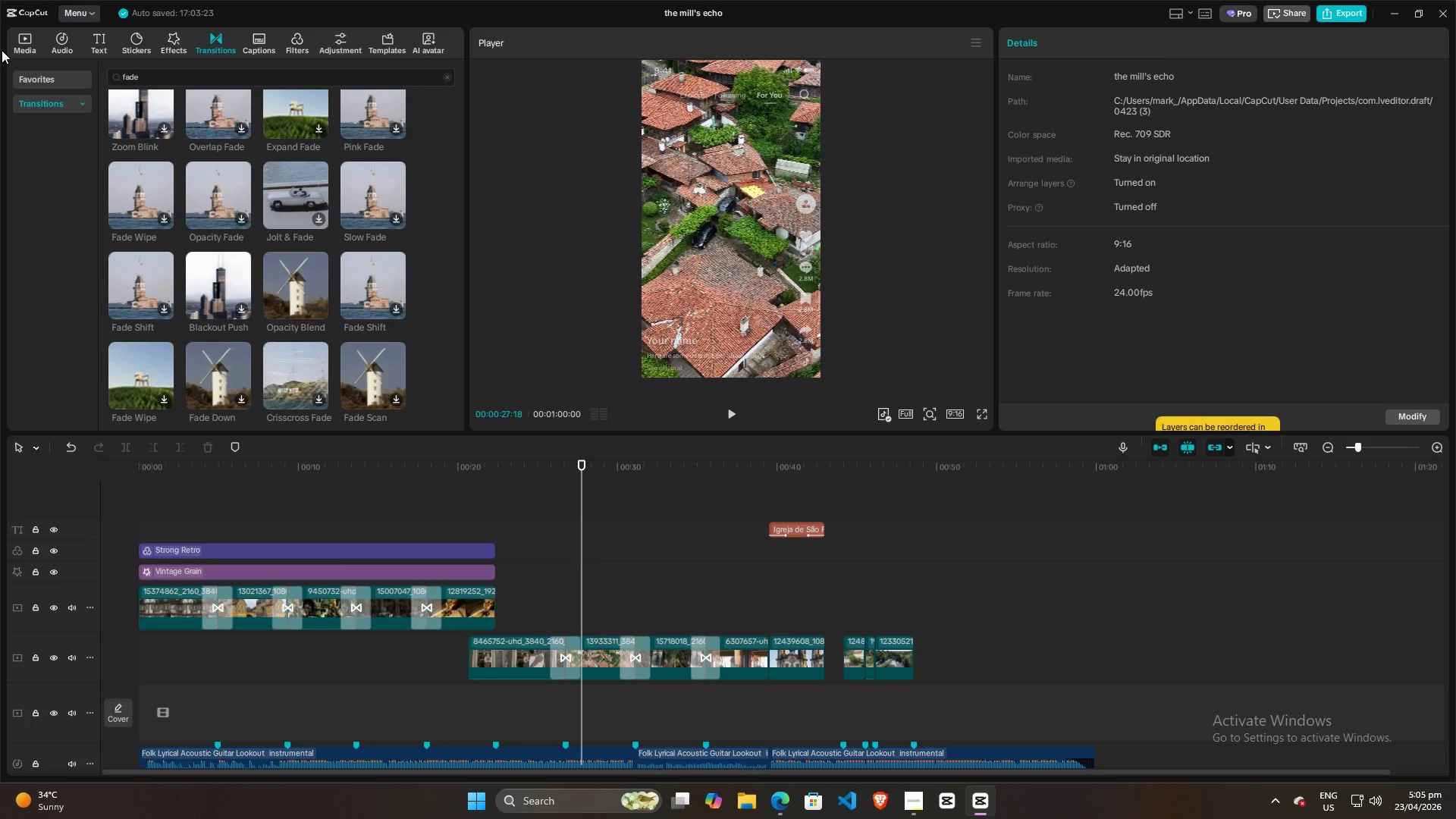 
left_click([30, 35])
 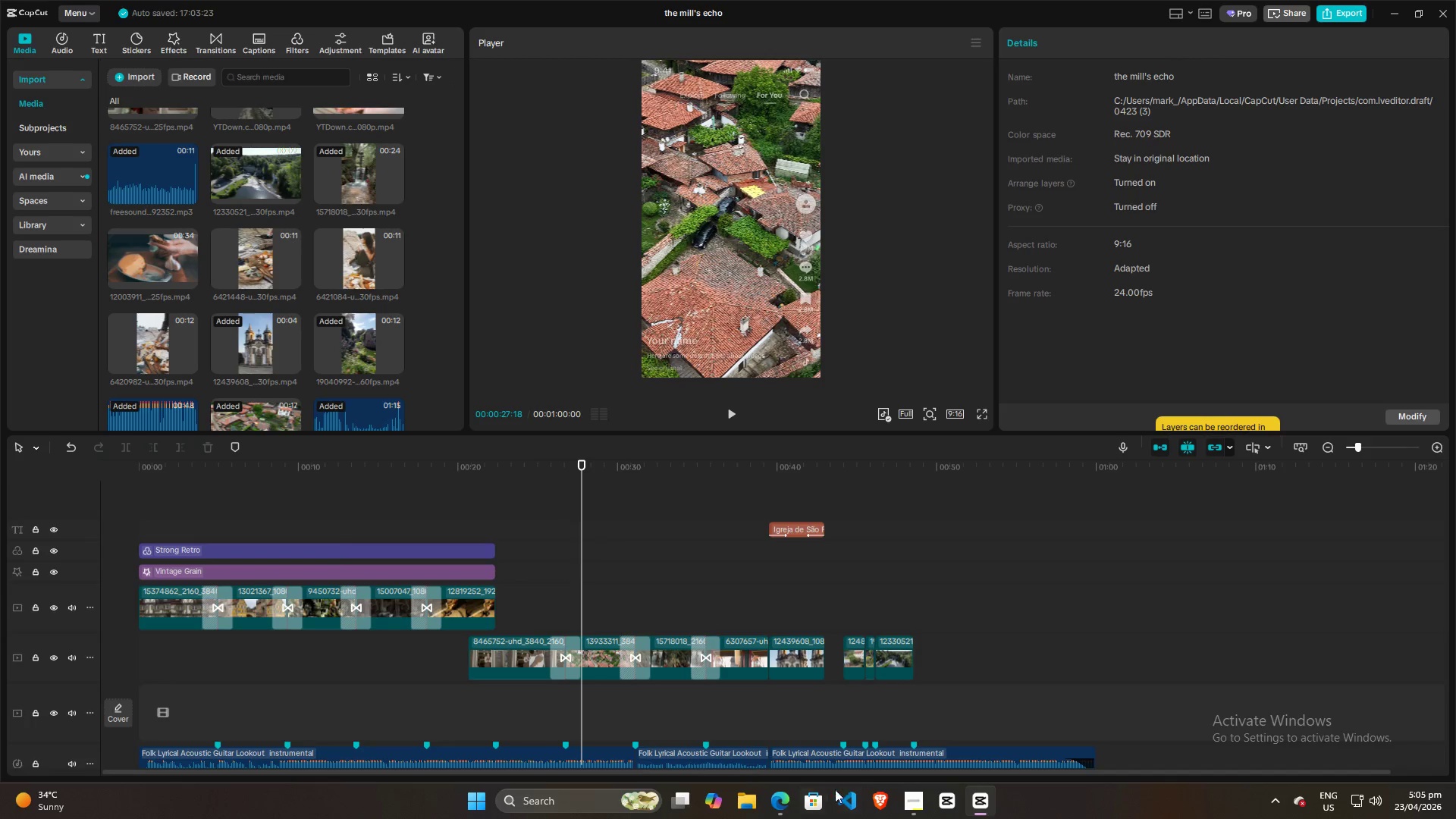 
scroll: coordinate [339, 288], scroll_direction: down, amount: 3.0
 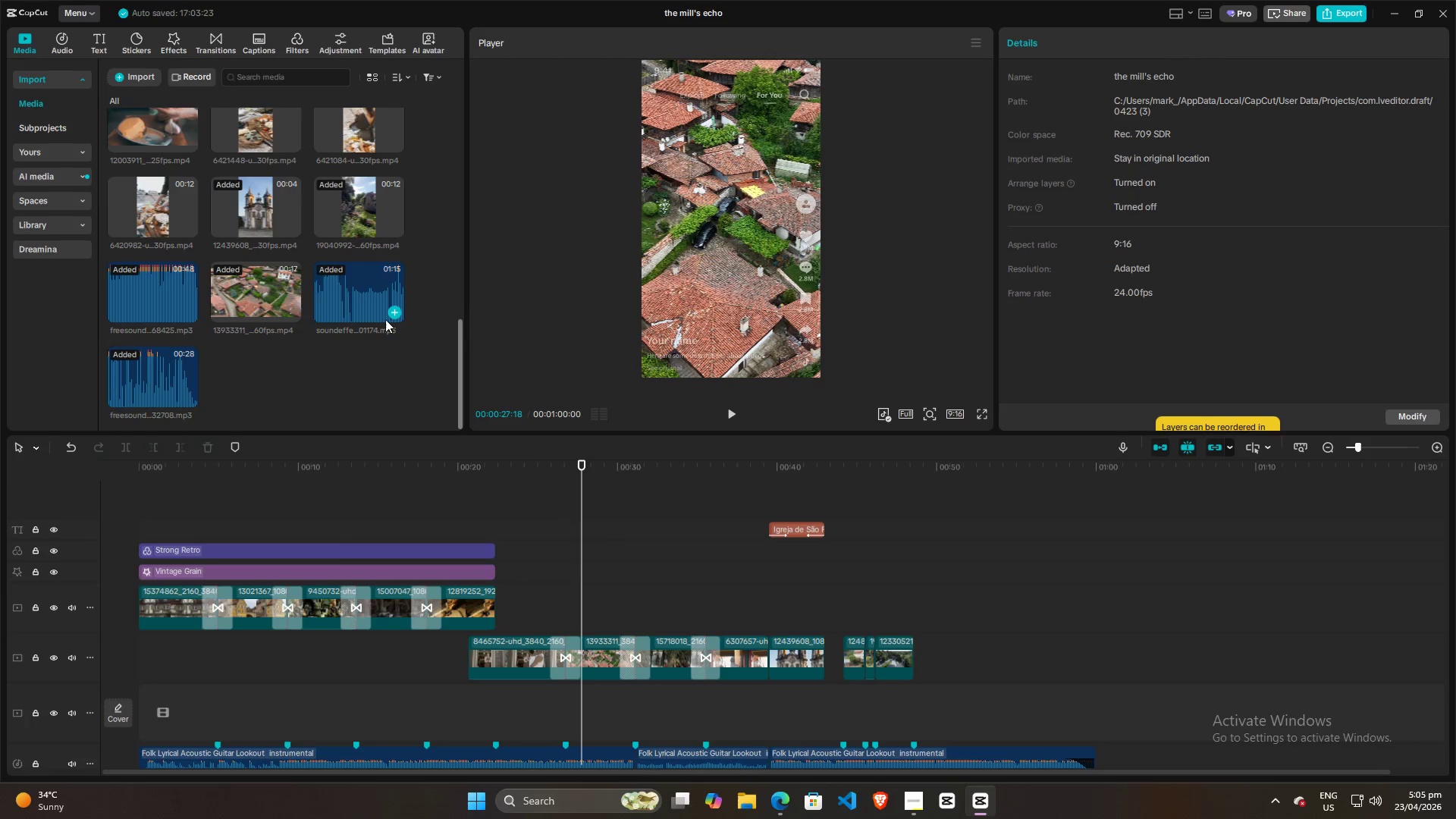 
scroll: coordinate [389, 322], scroll_direction: up, amount: 1.0
 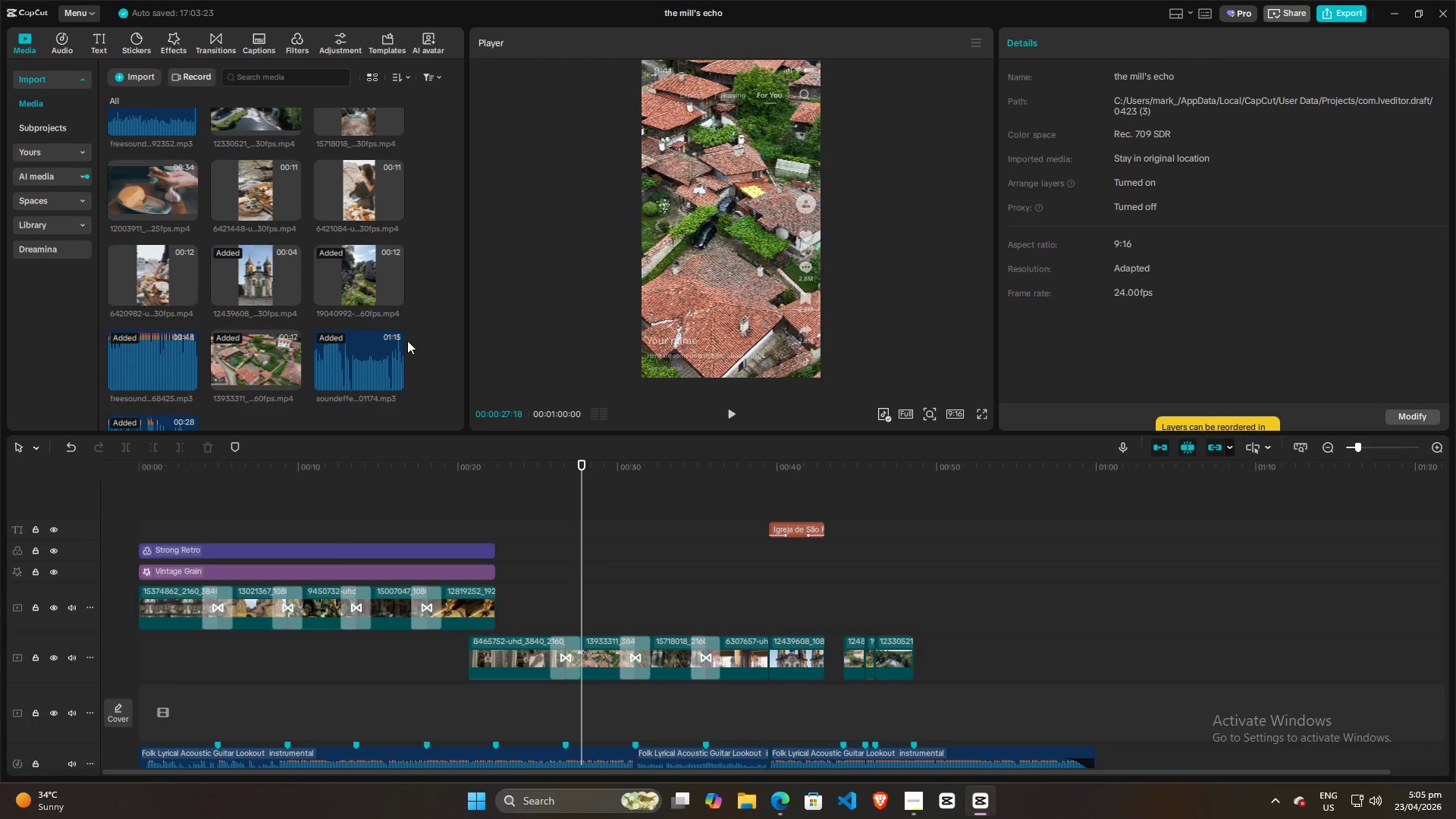 
key(Space)
 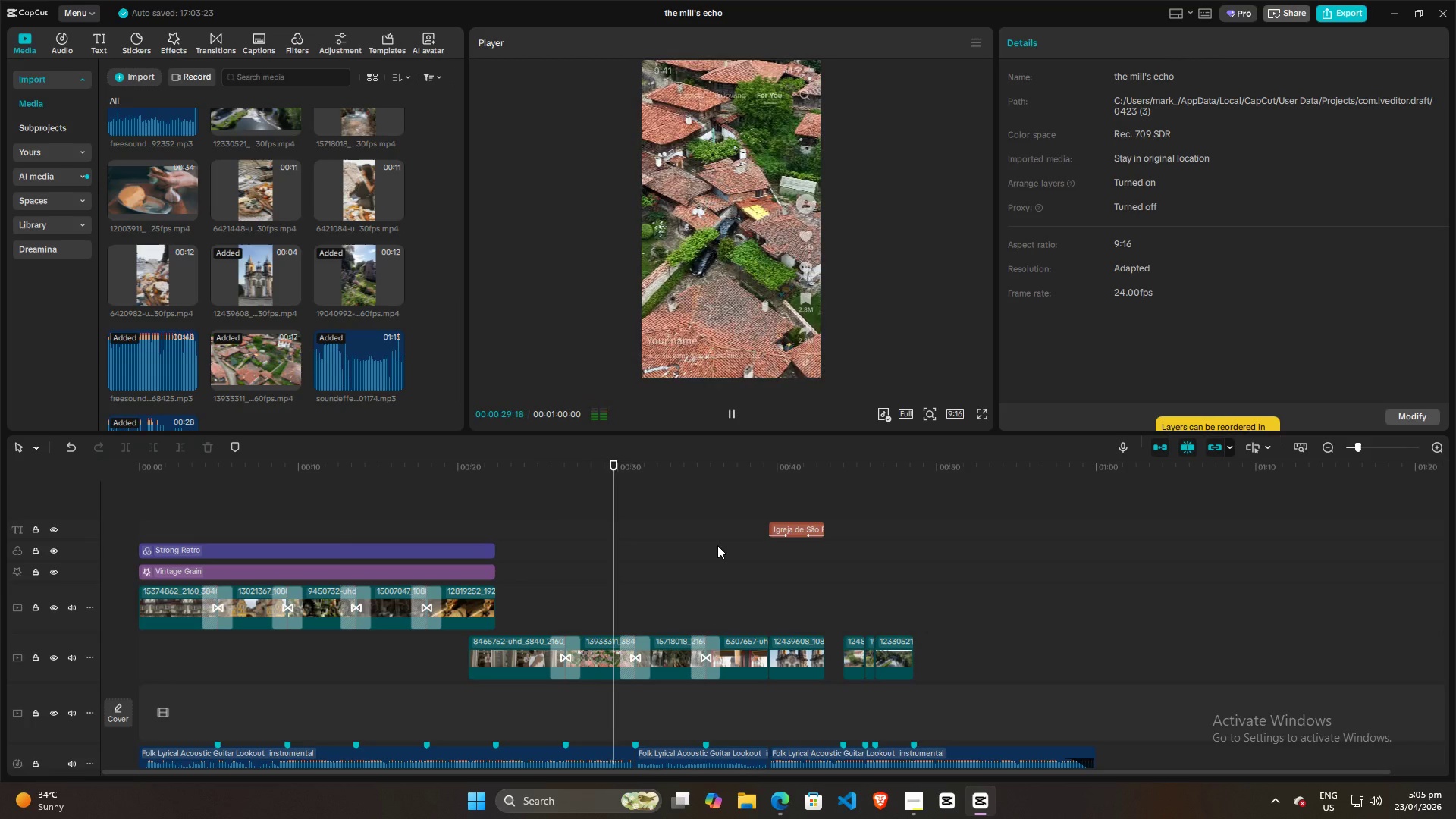 
key(Space)
 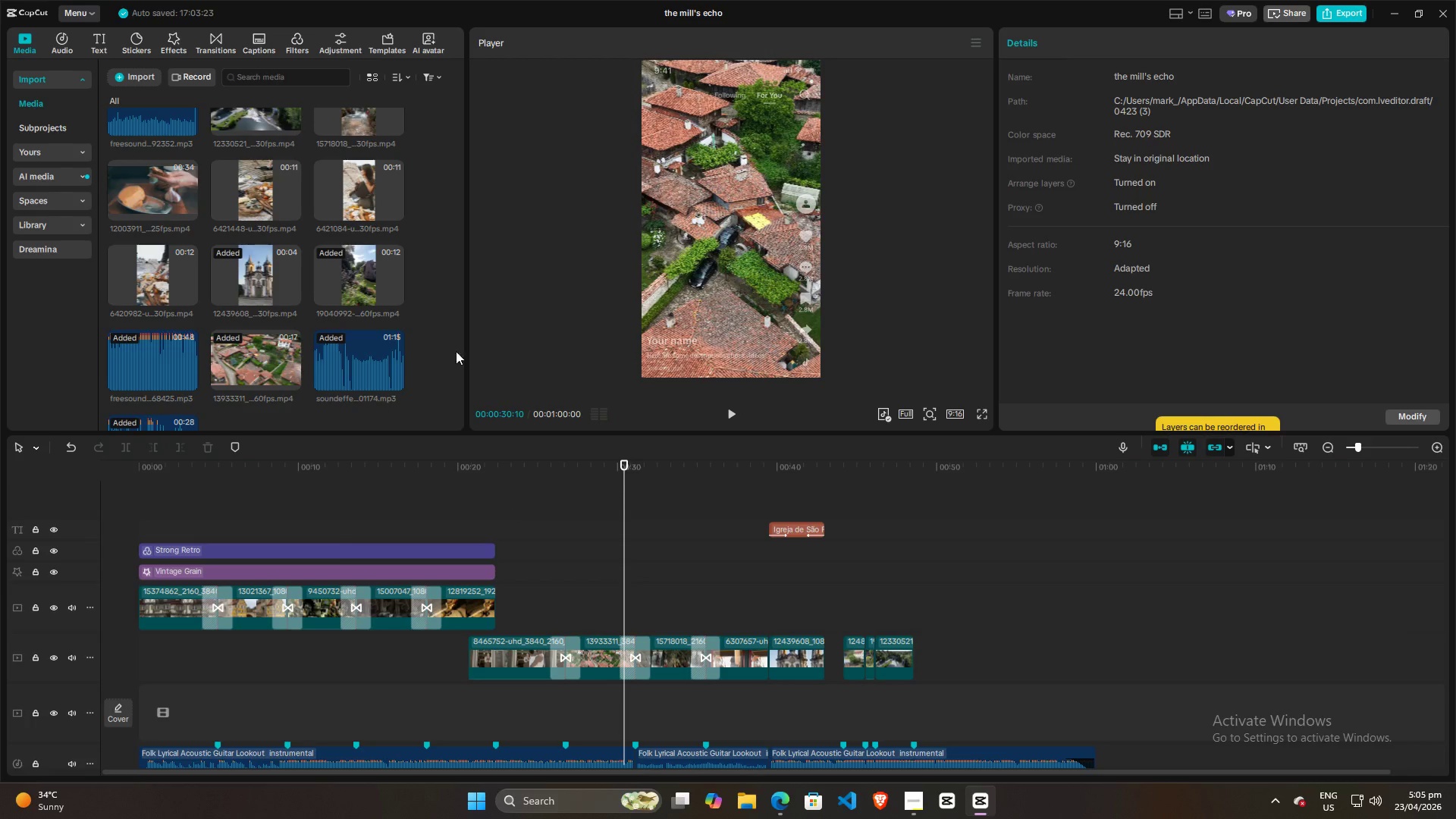 
scroll: coordinate [379, 312], scroll_direction: none, amount: 0.0
 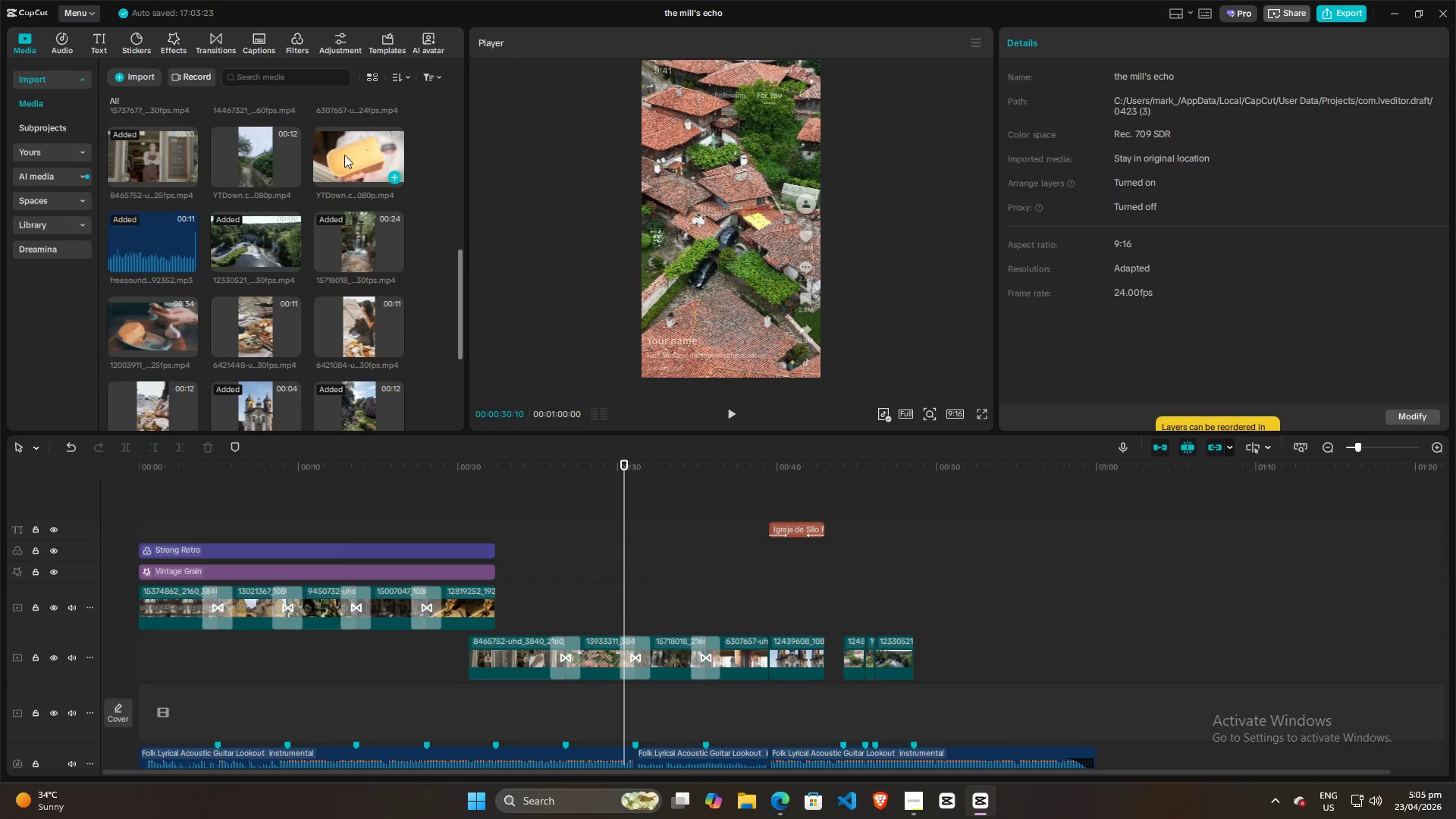 
left_click([344, 148])
 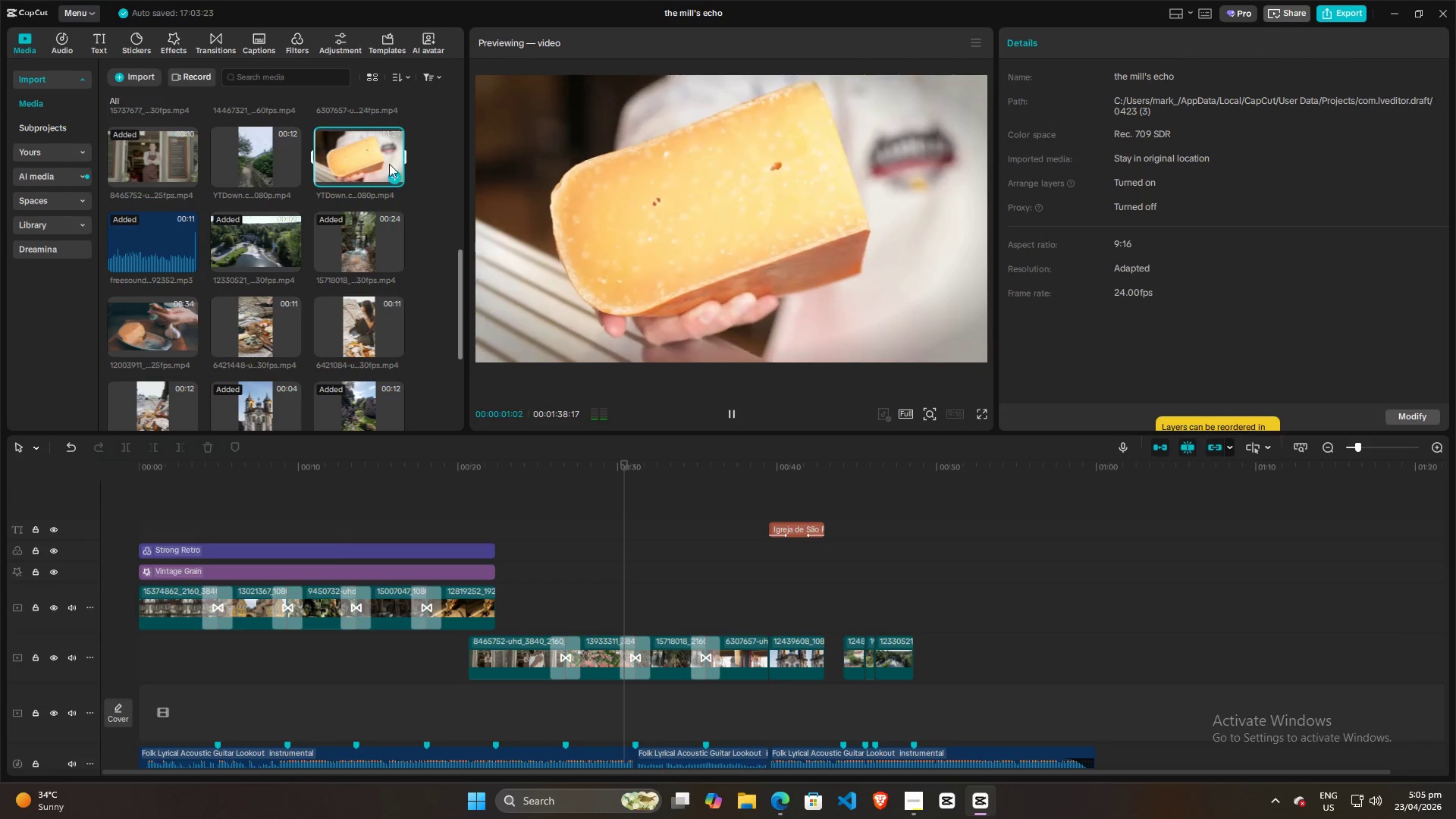 
left_click([320, 154])
 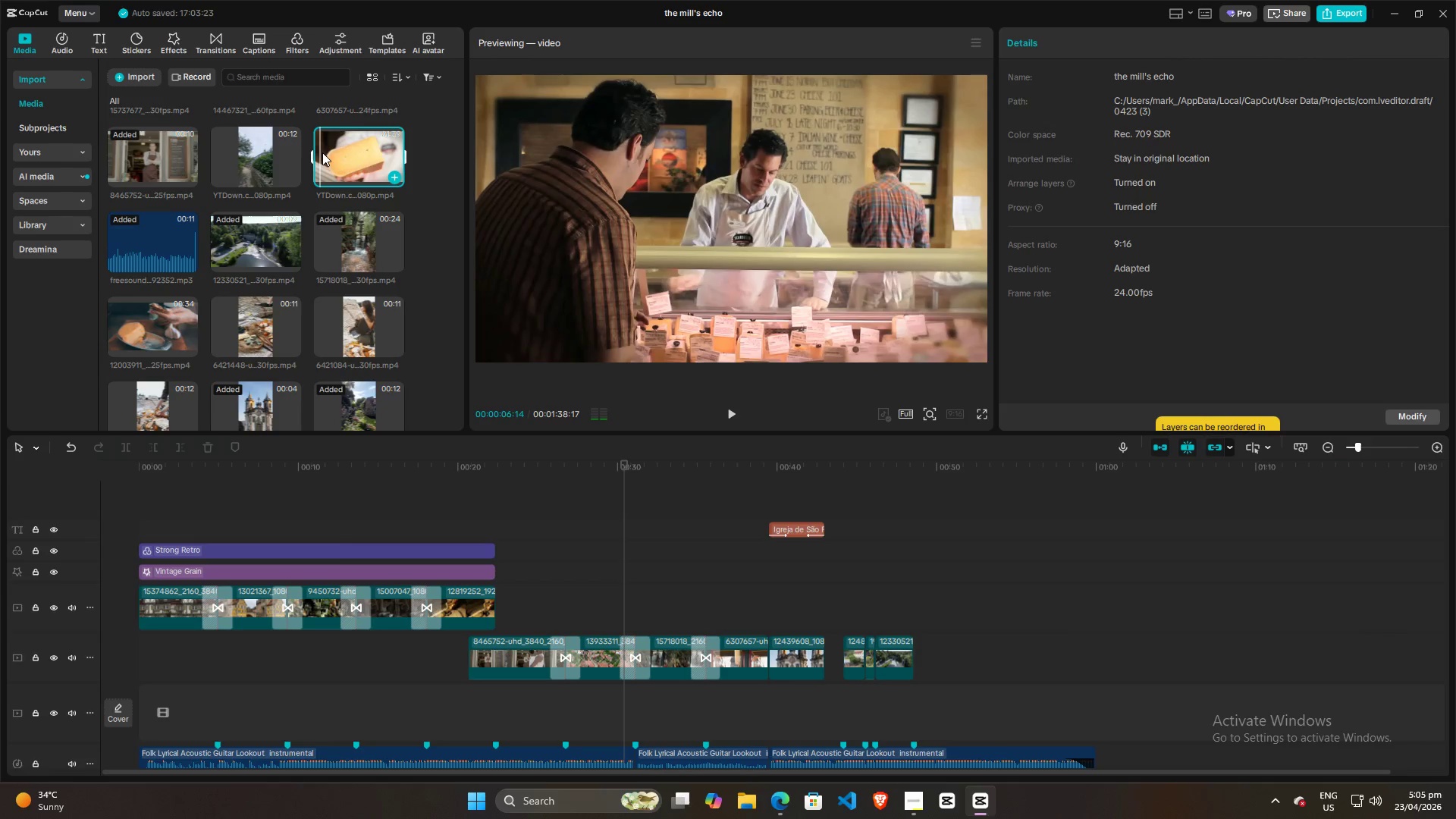 
left_click([326, 151])
 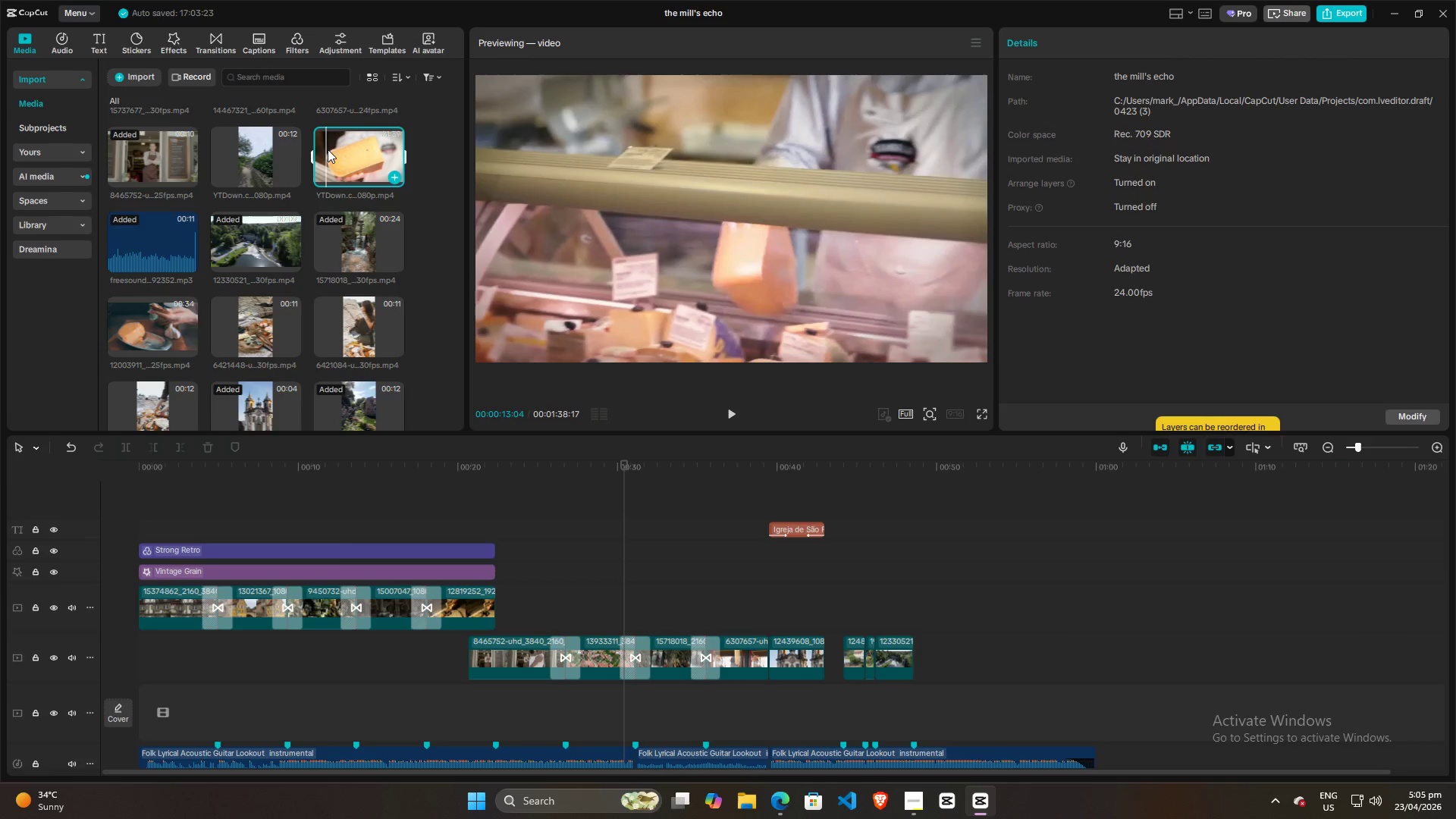 
left_click([329, 149])
 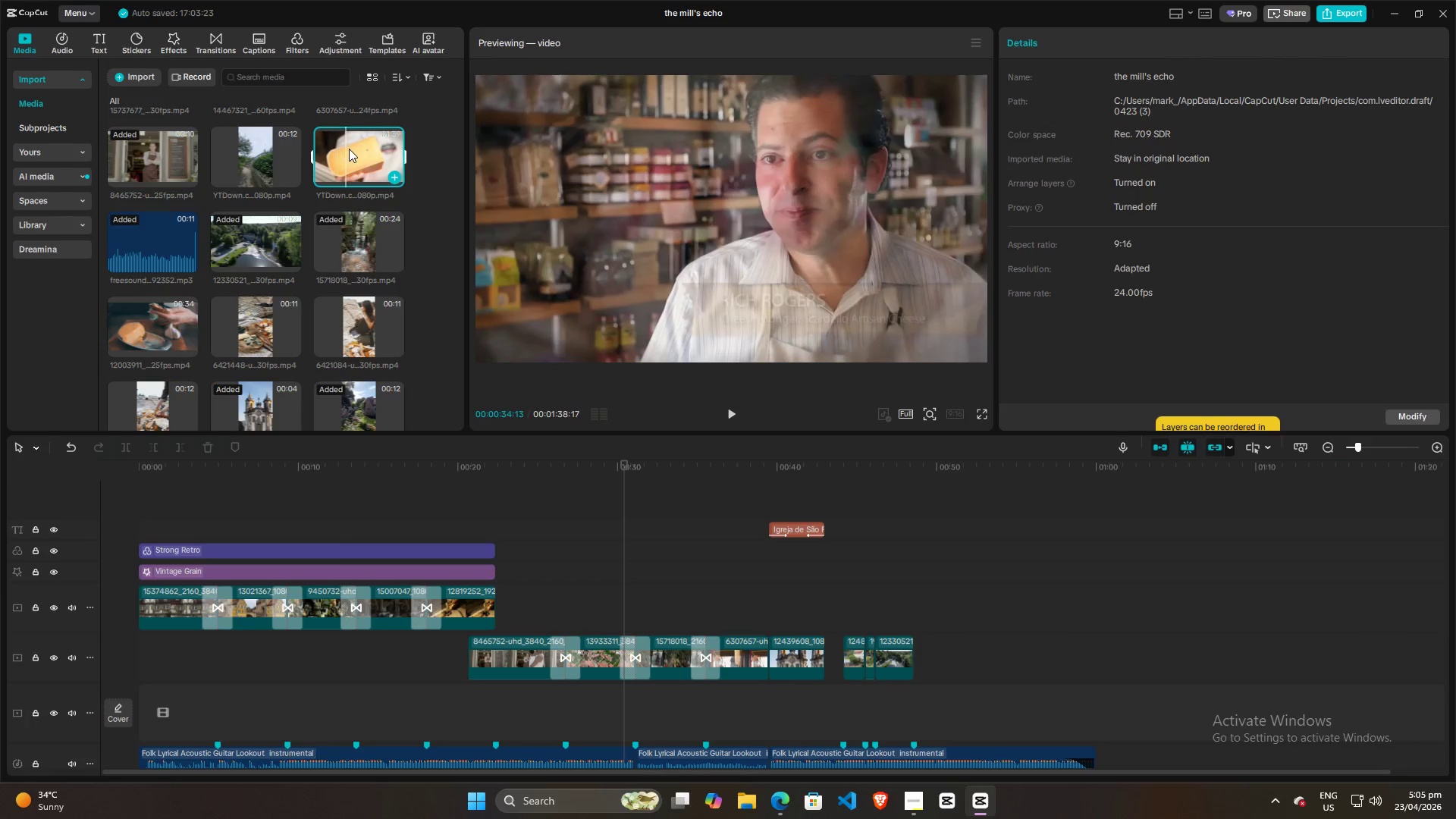 
left_click([350, 148])
 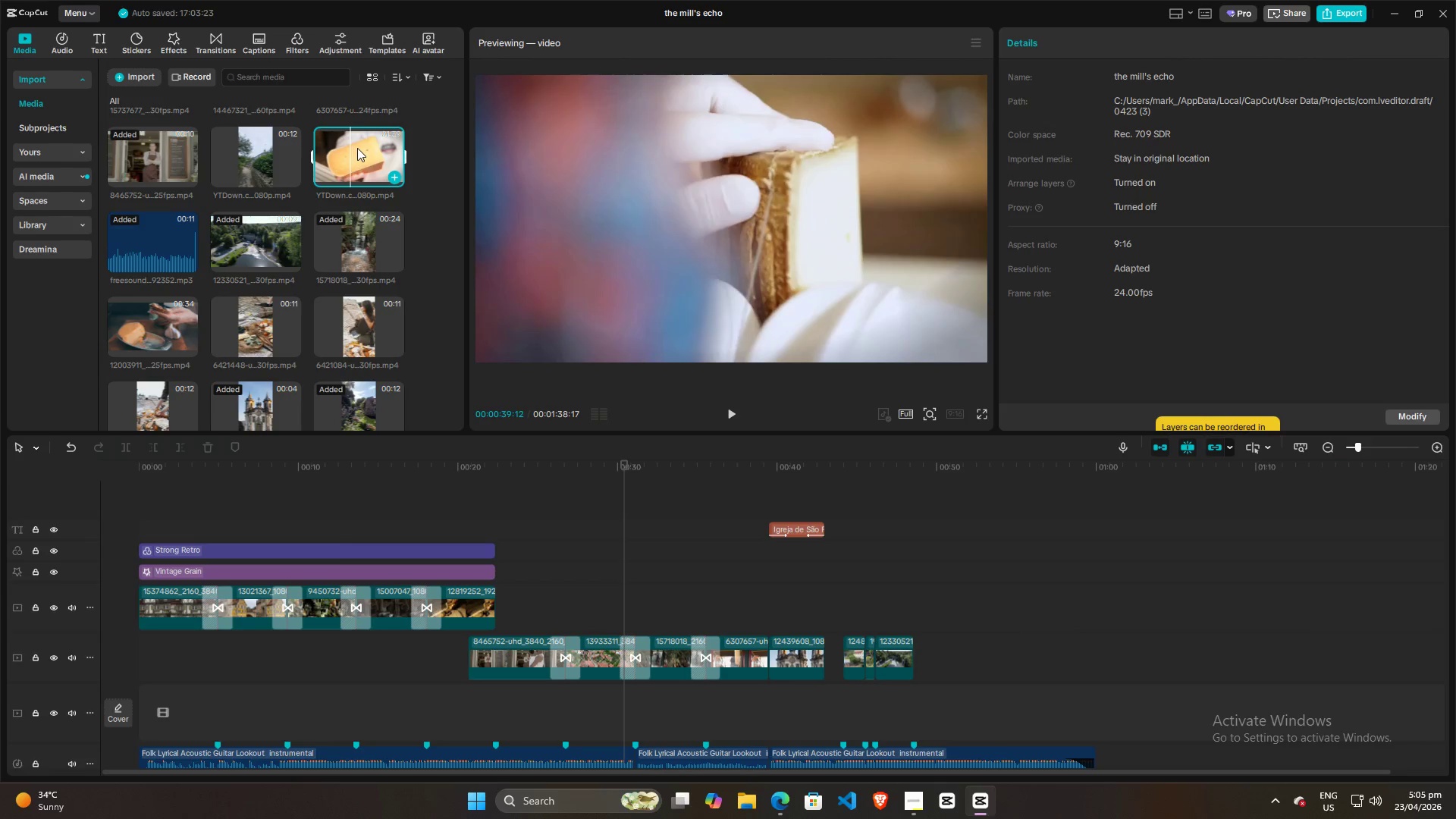 
double_click([361, 148])
 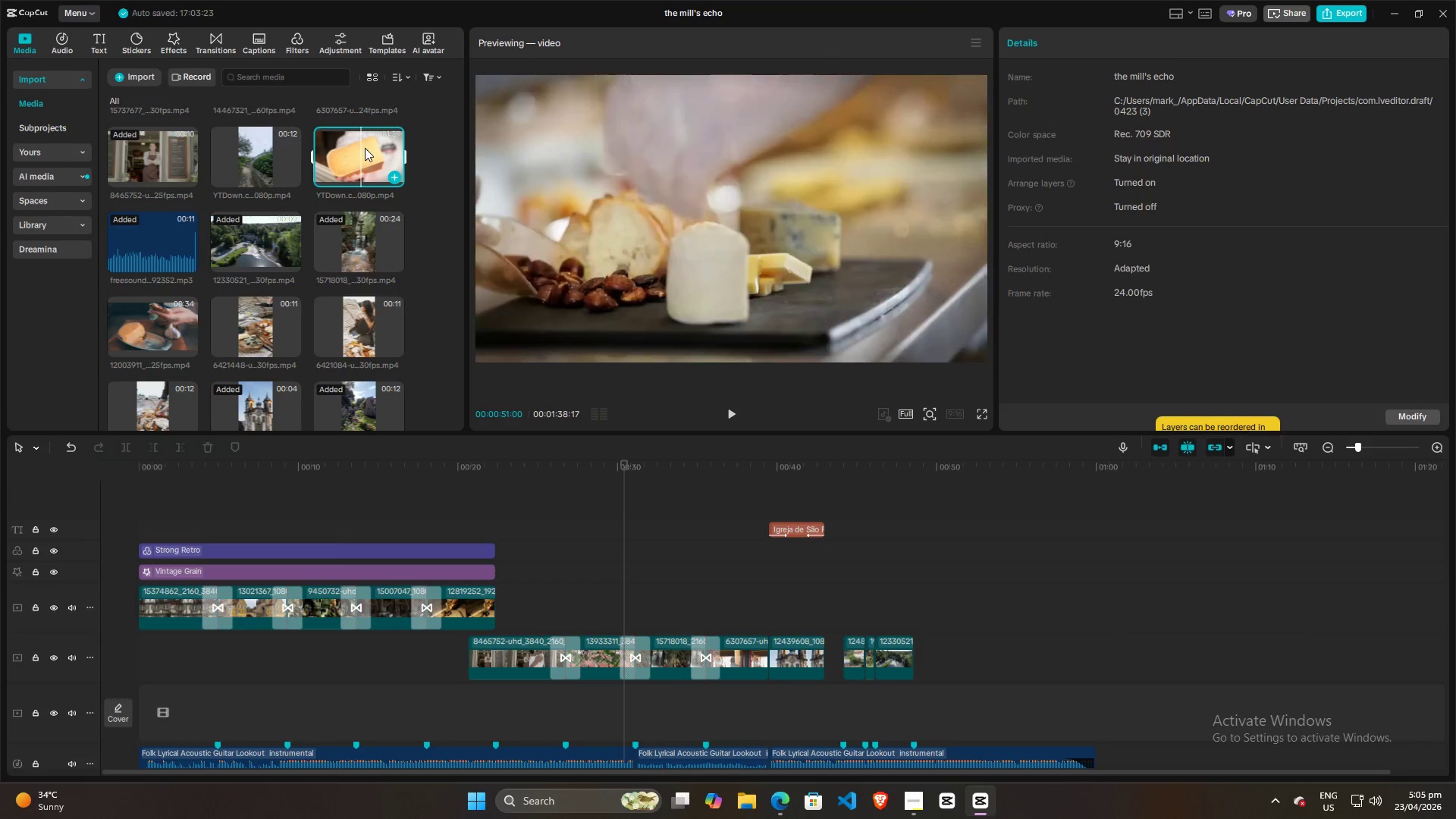 
triple_click([366, 148])
 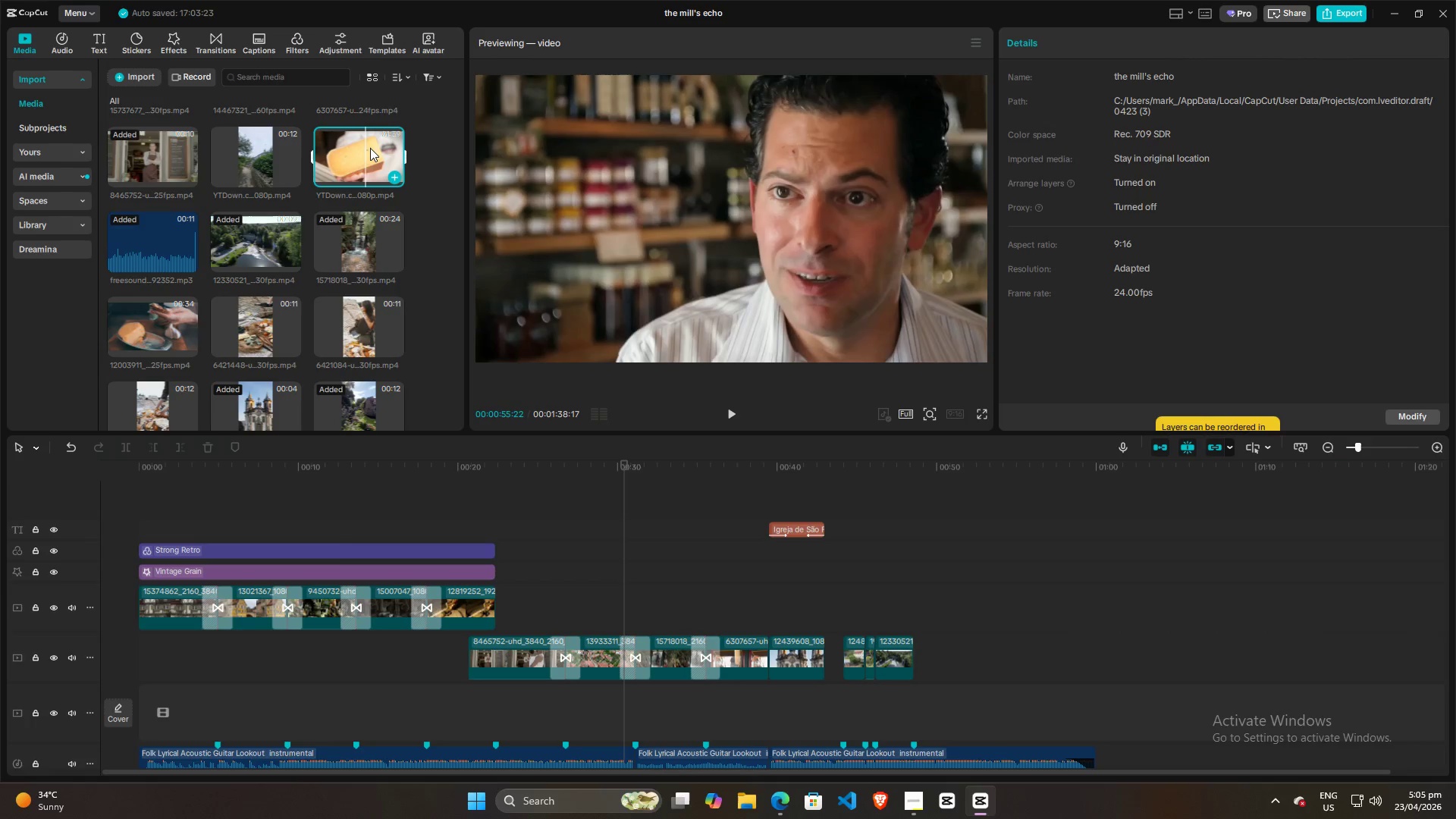 
triple_click([371, 148])
 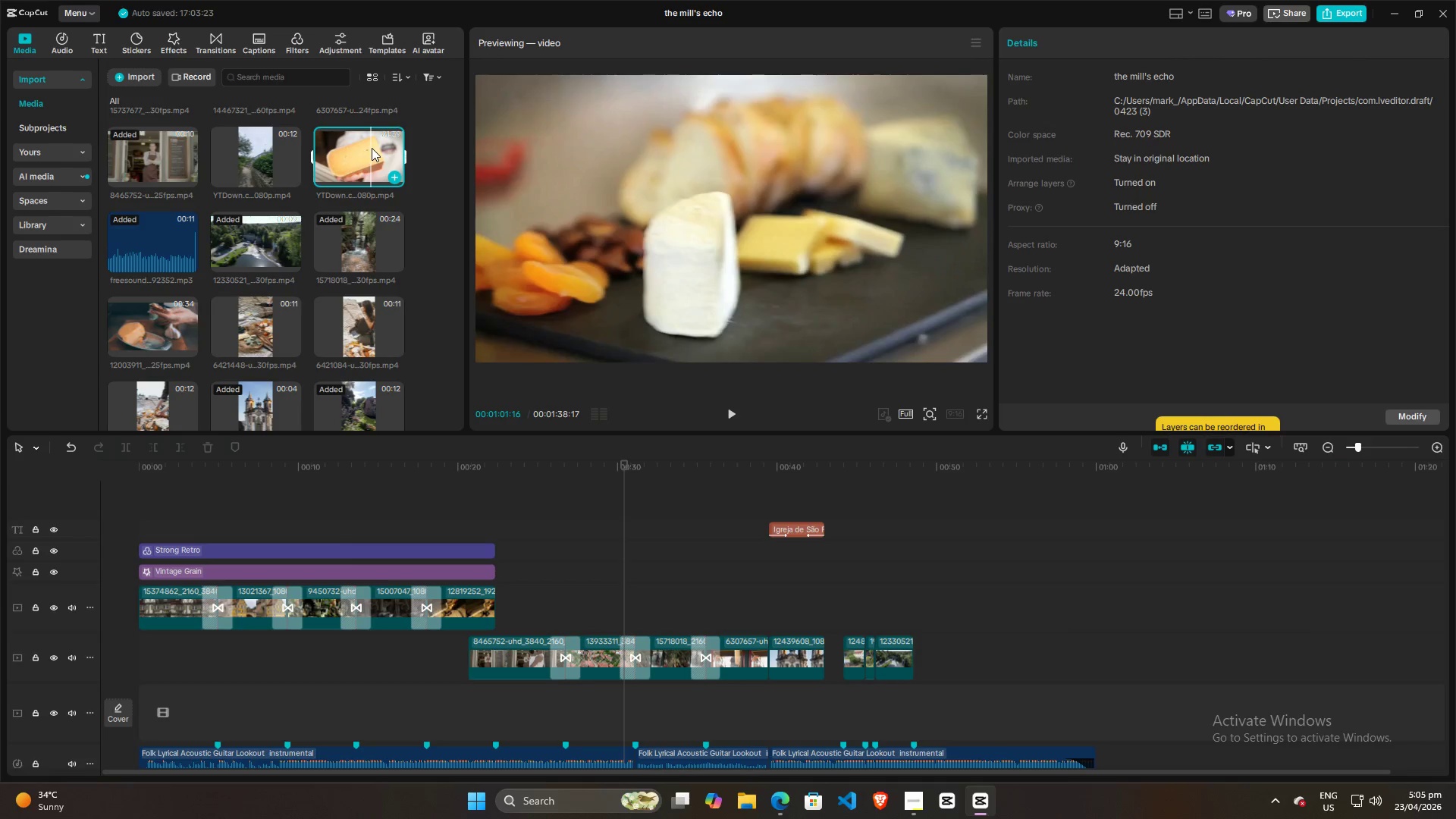 
left_click([372, 148])
 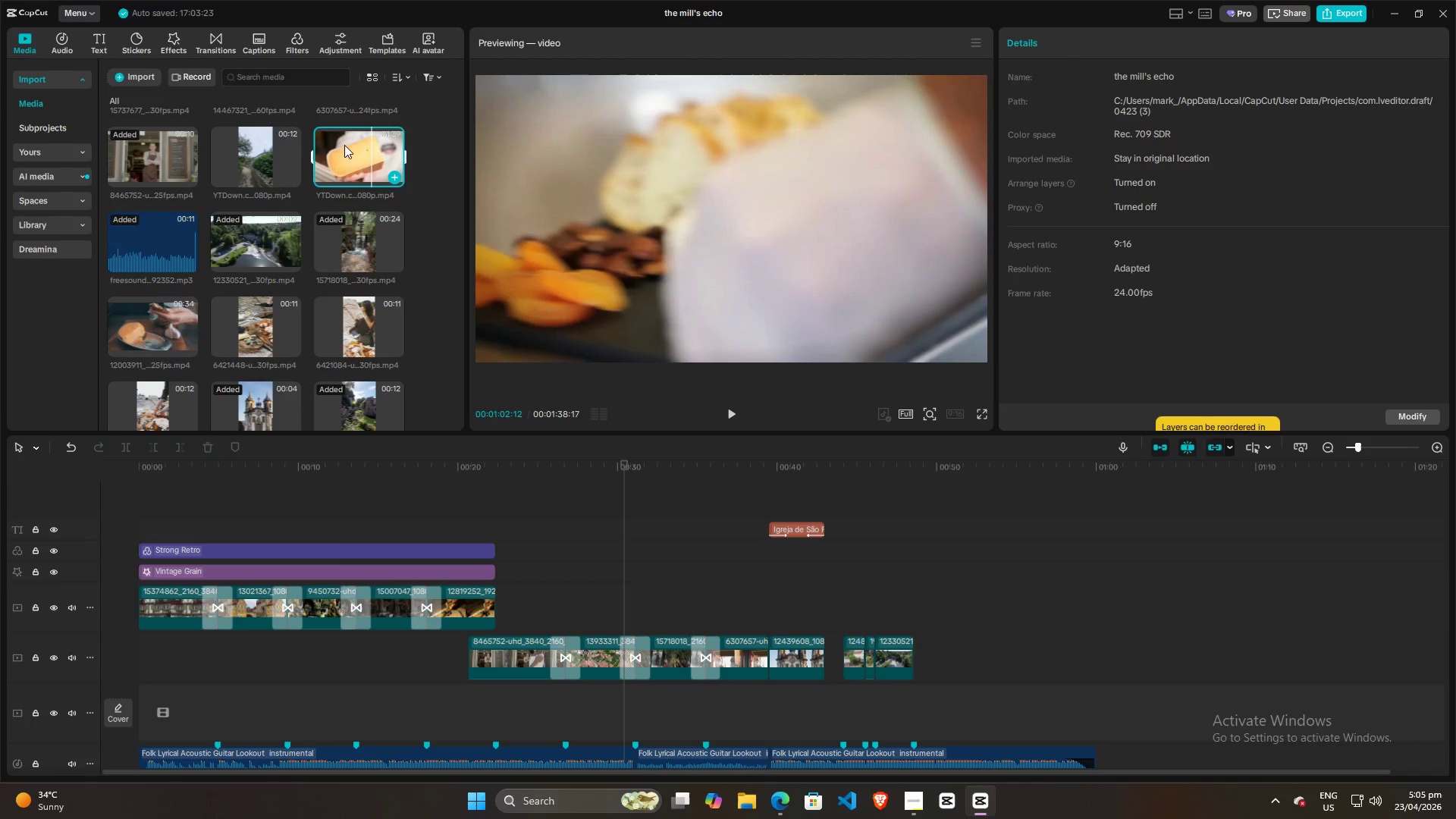 
left_click([327, 145])
 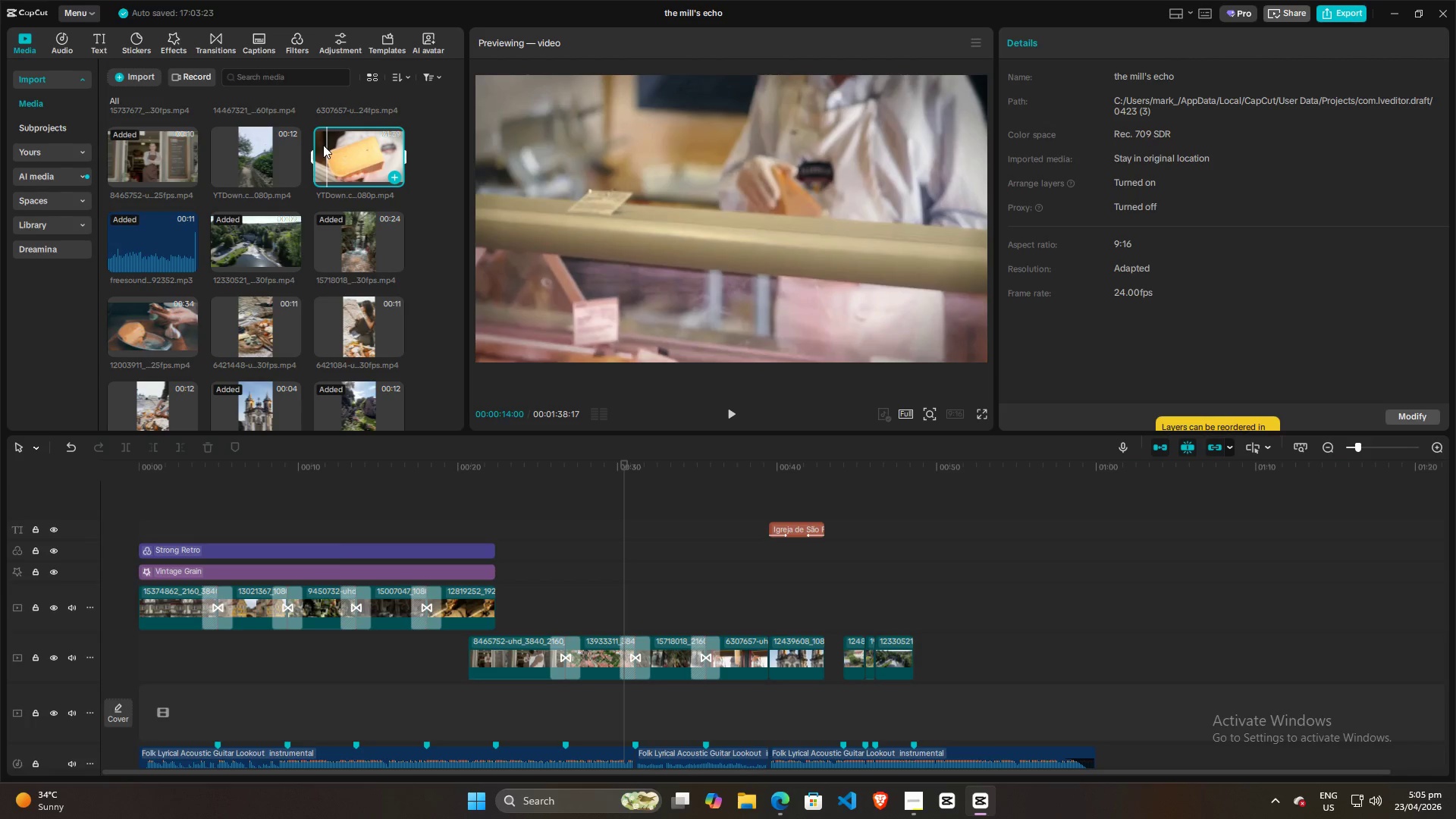 
left_click([323, 145])
 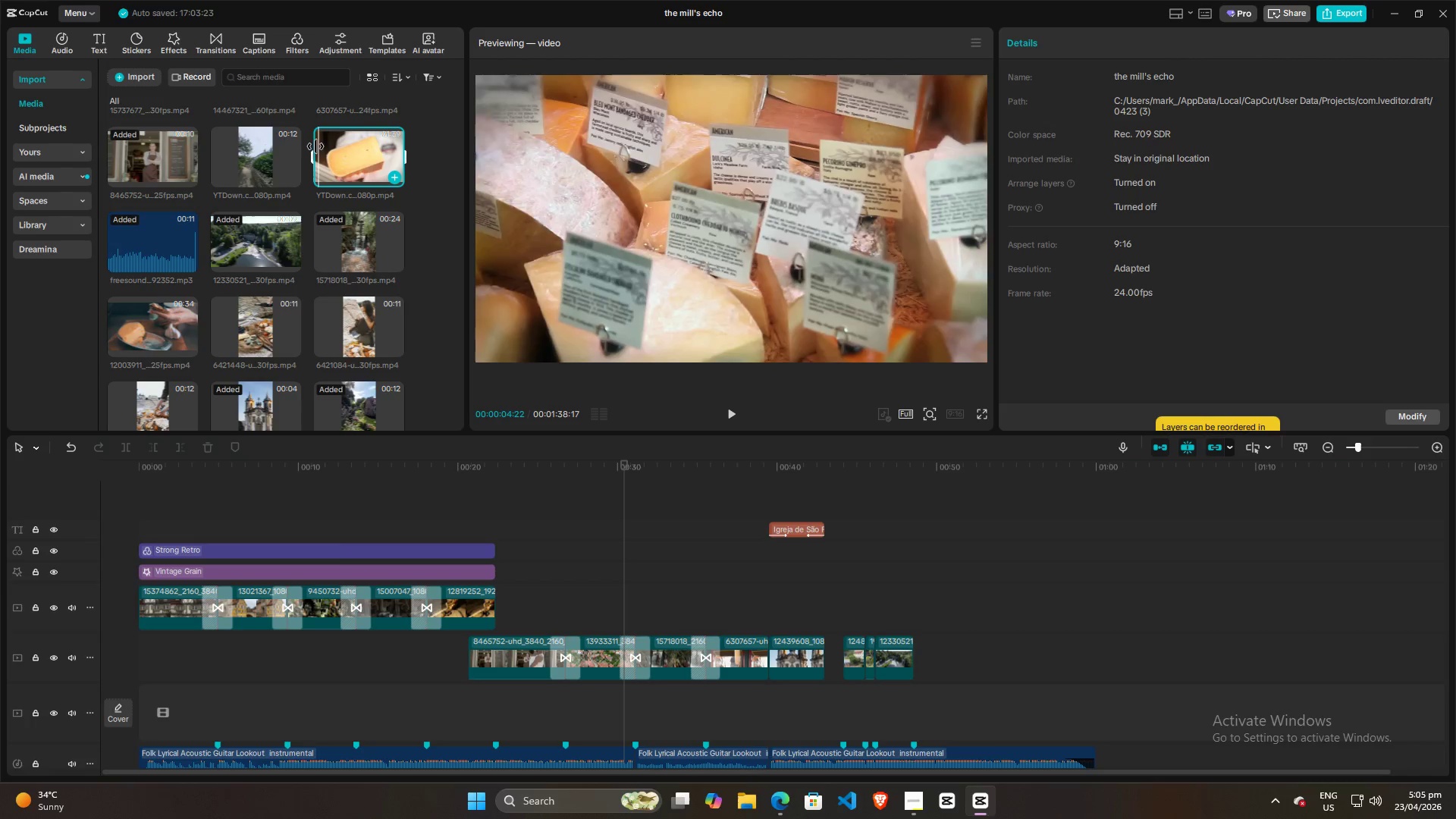 
key(Space)
 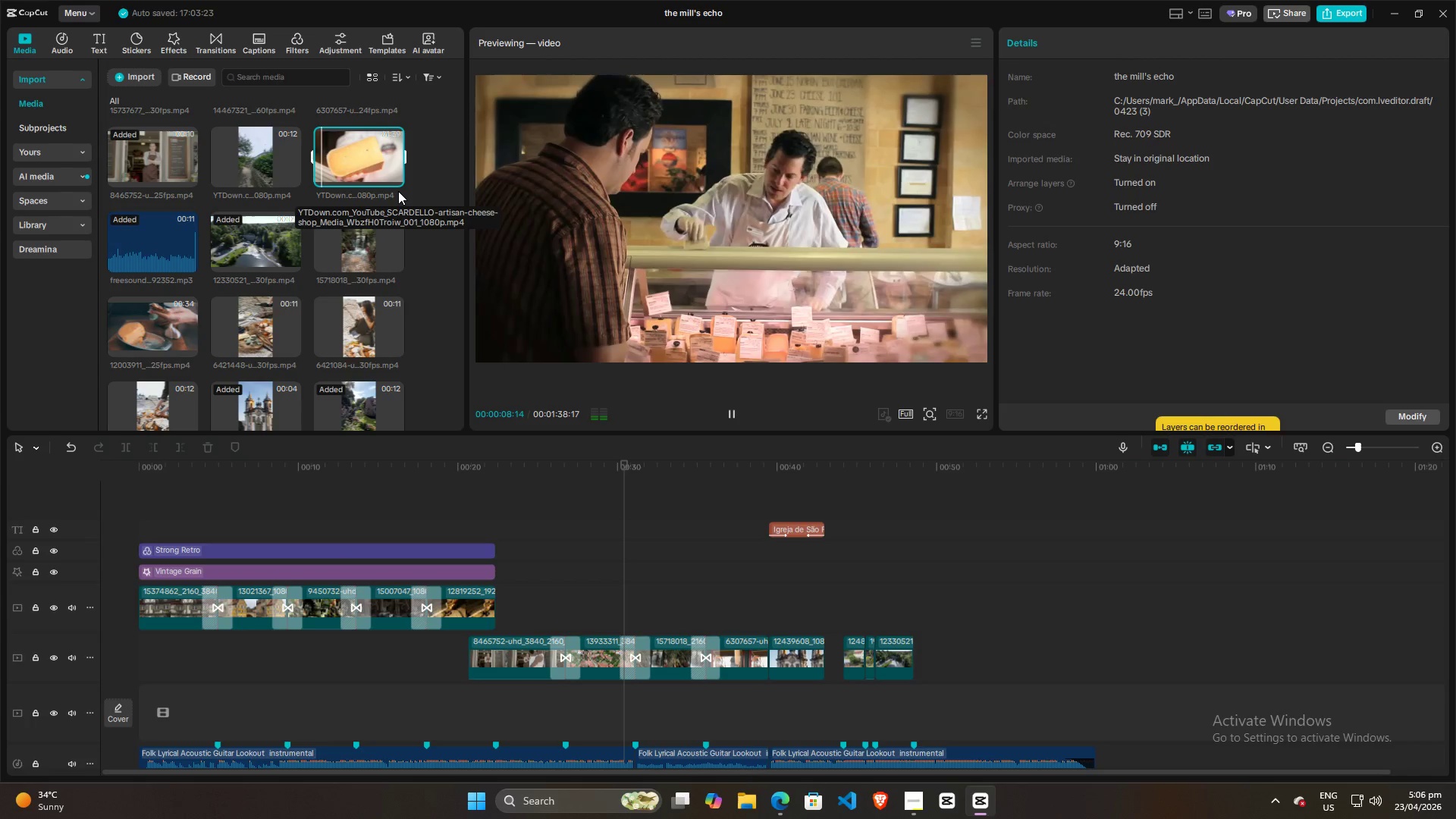 
wait(12.77)
 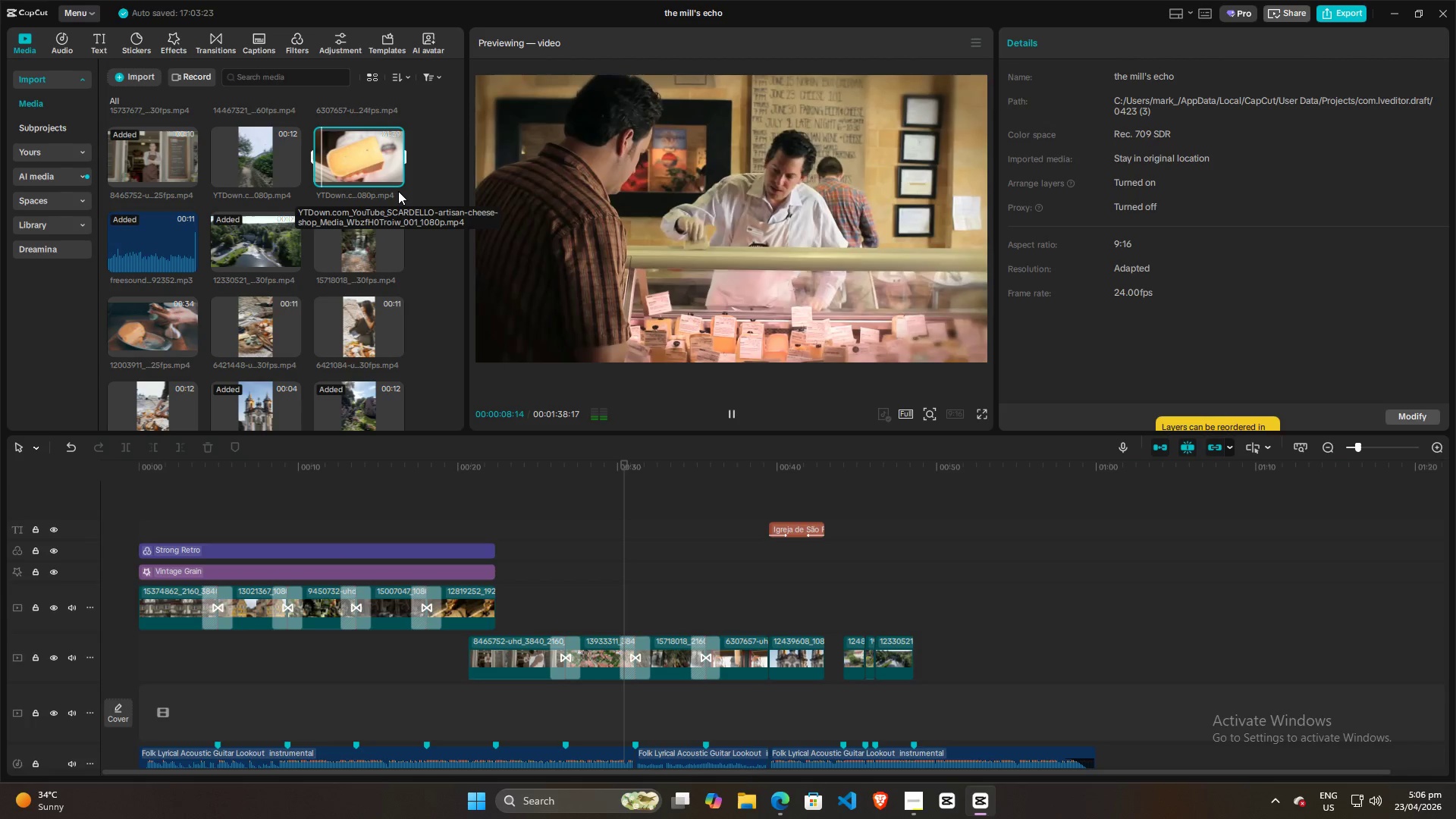 
key(Space)
 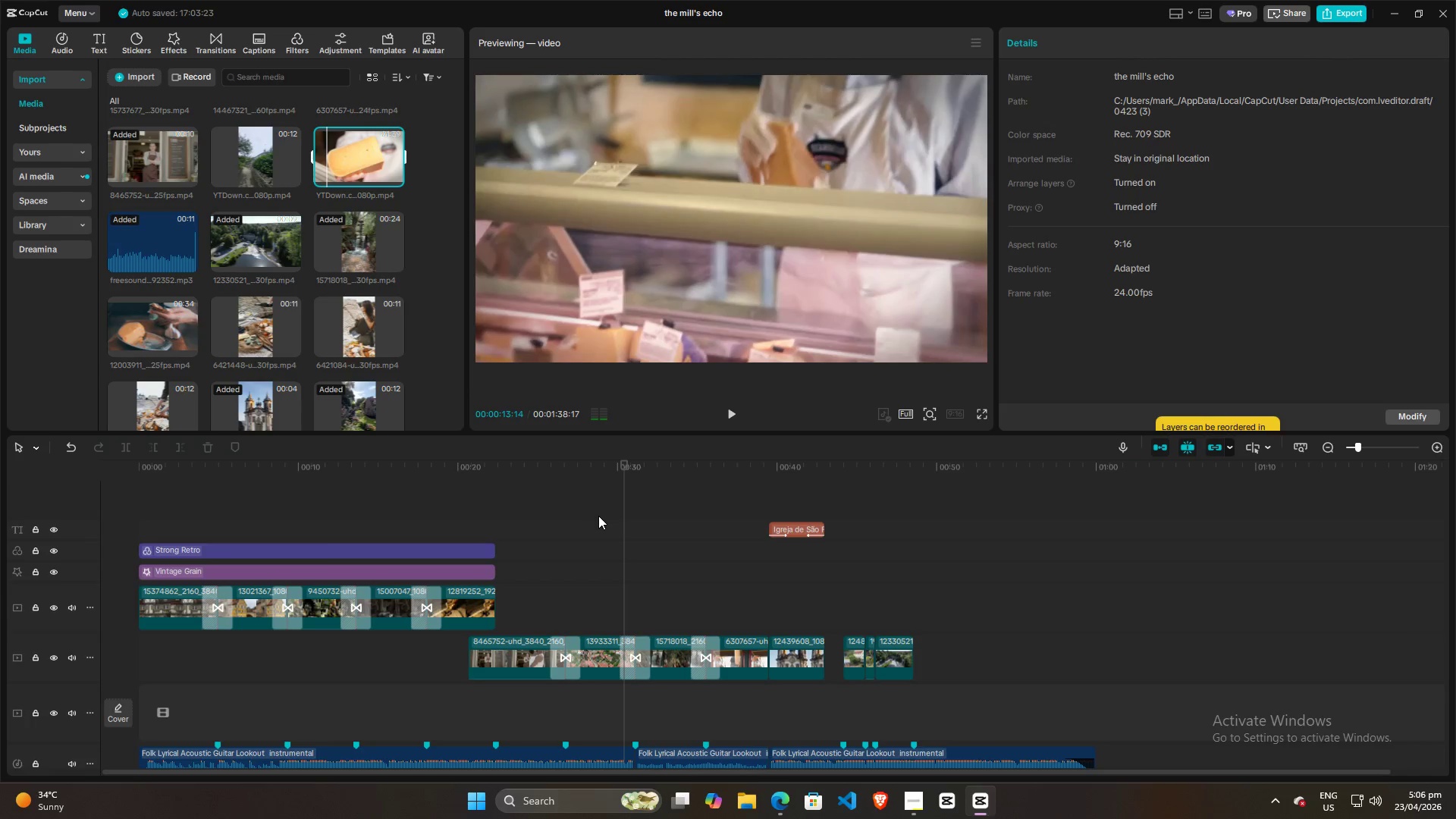 
hold_key(key=ControlLeft, duration=0.95)
scroll: coordinate [598, 516], scroll_direction: up, amount: 4.0
 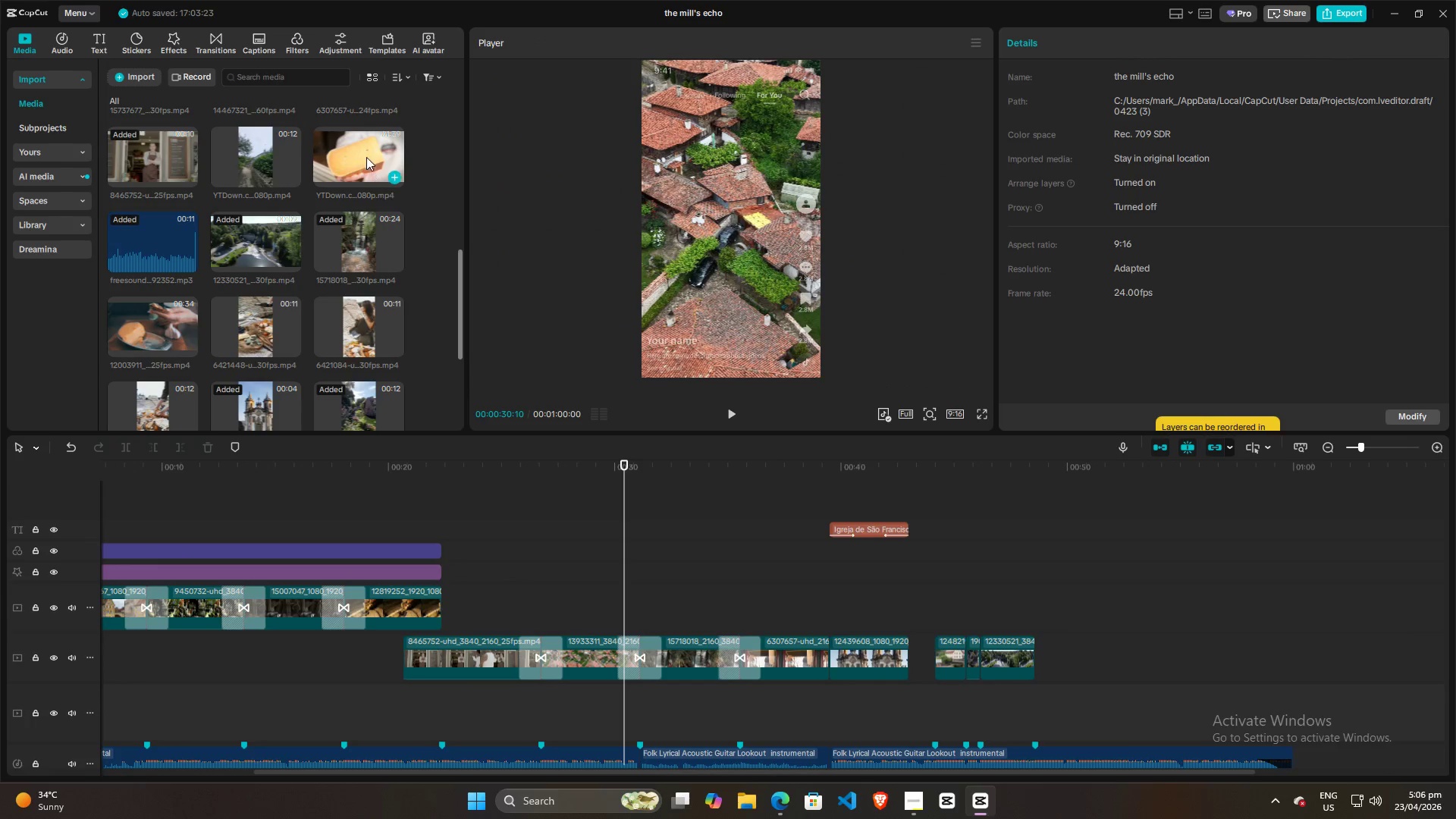 
left_click([359, 152])
 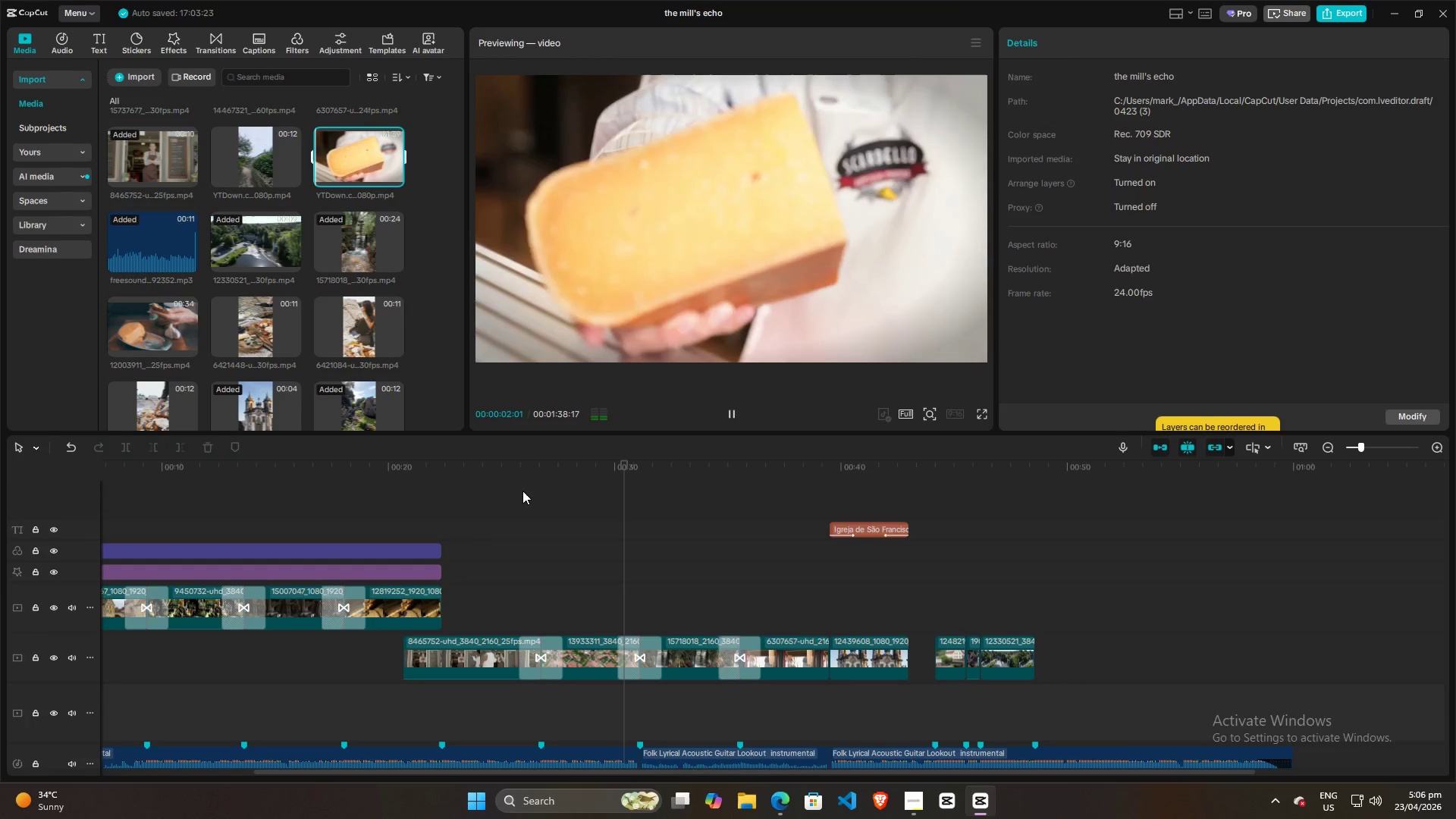 
left_click([375, 164])
 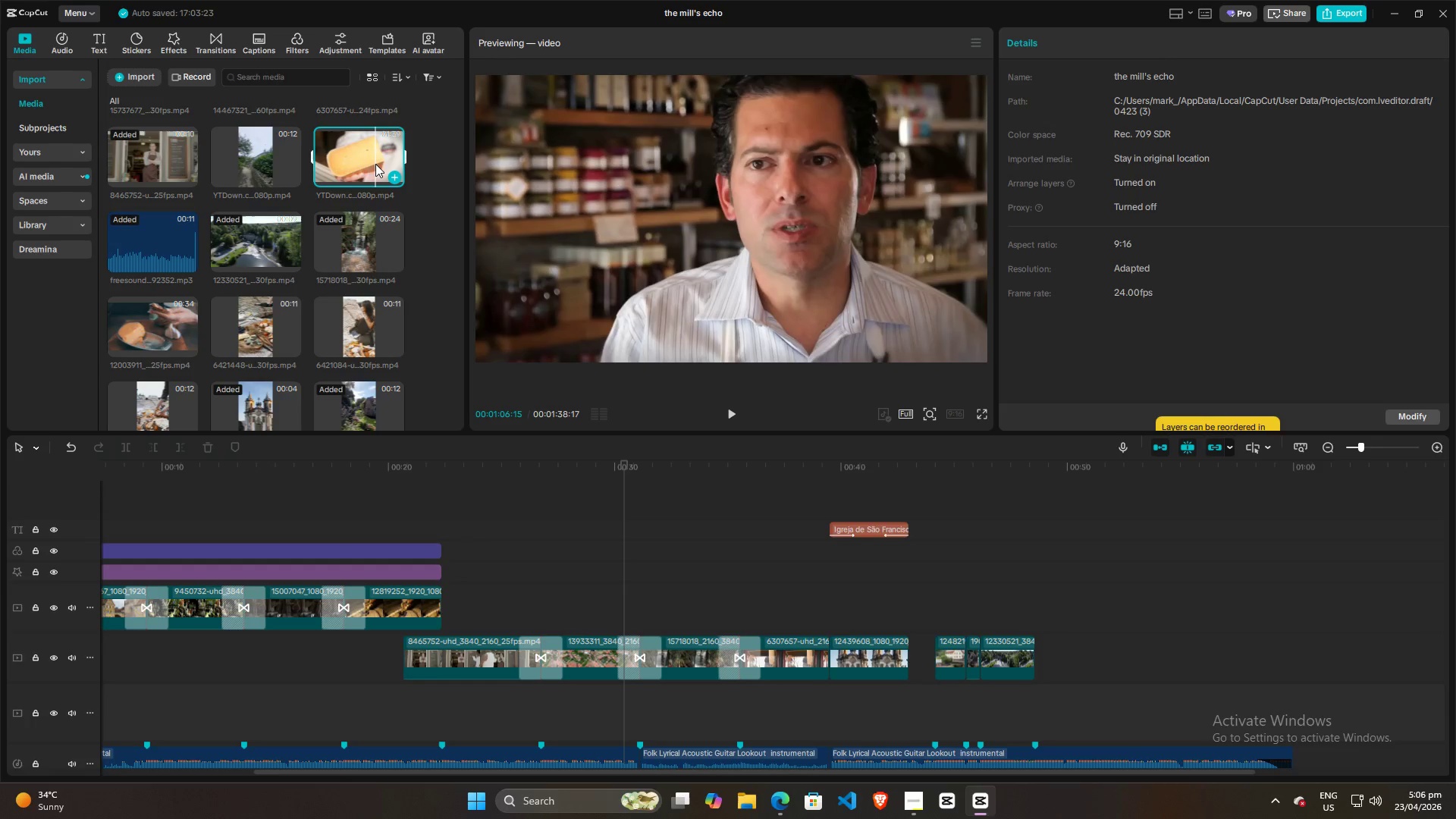 
key(Space)
 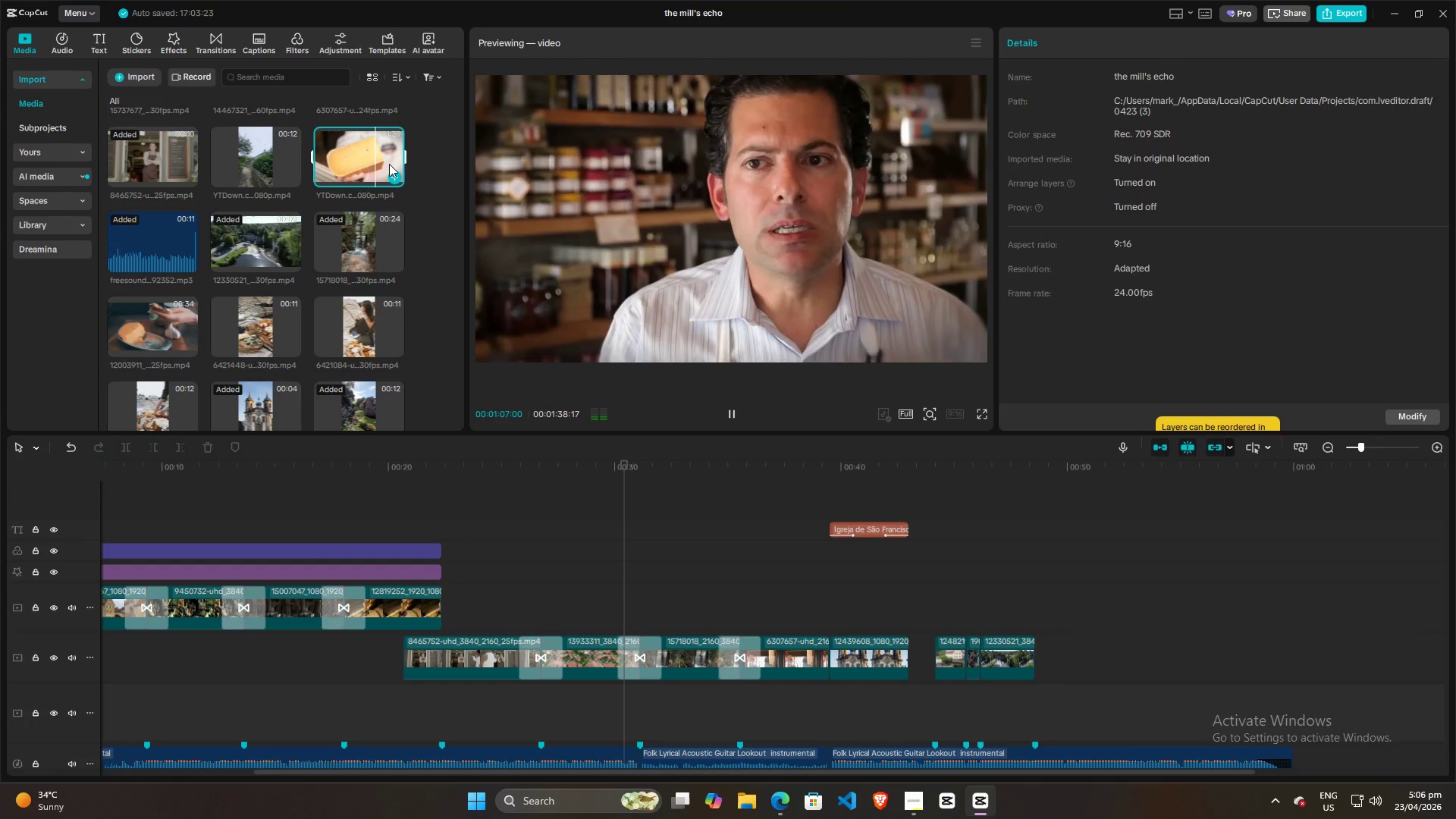 
left_click([389, 164])
 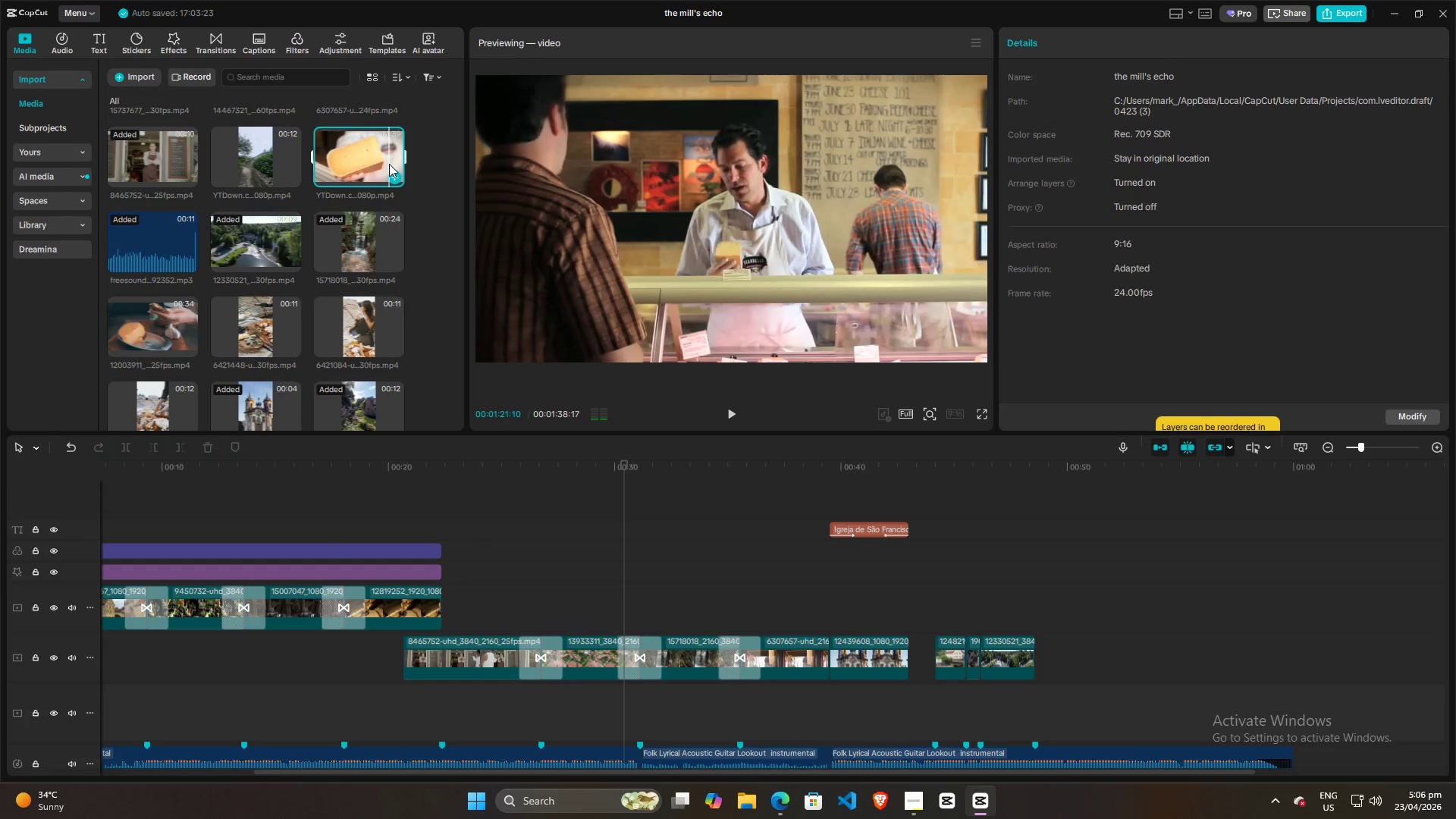 
key(Space)
 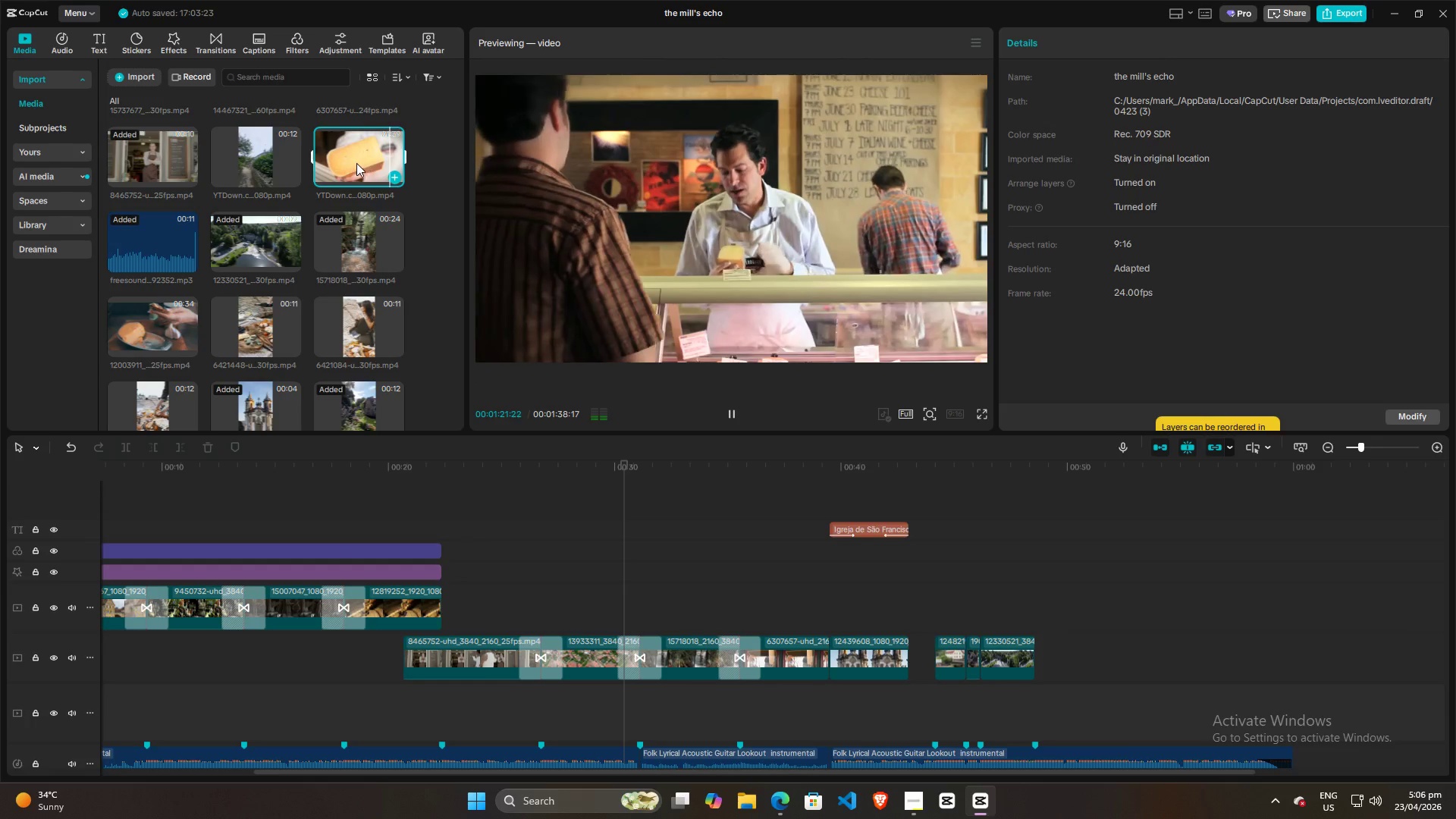 
left_click([355, 163])
 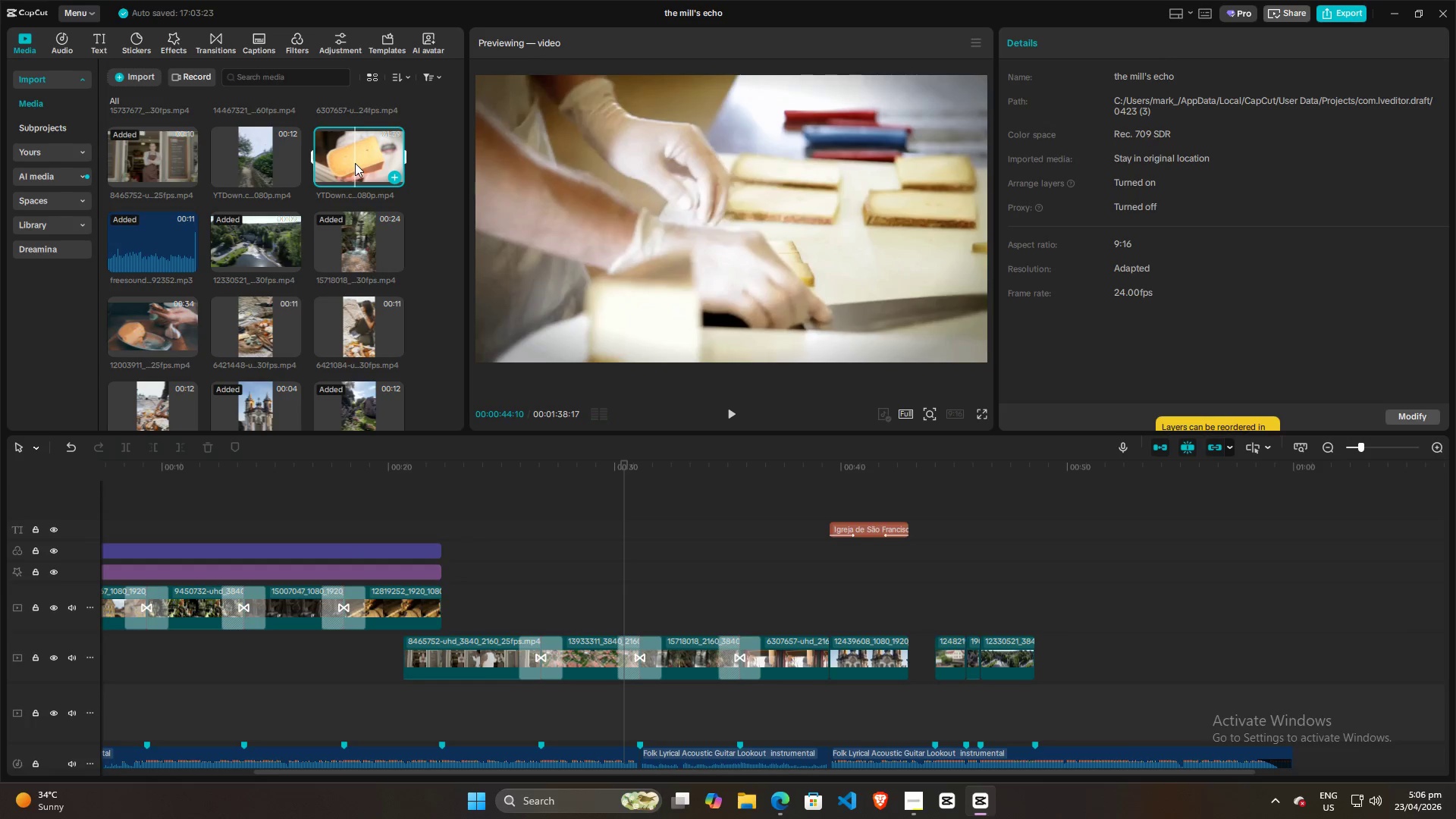 
key(Space)
 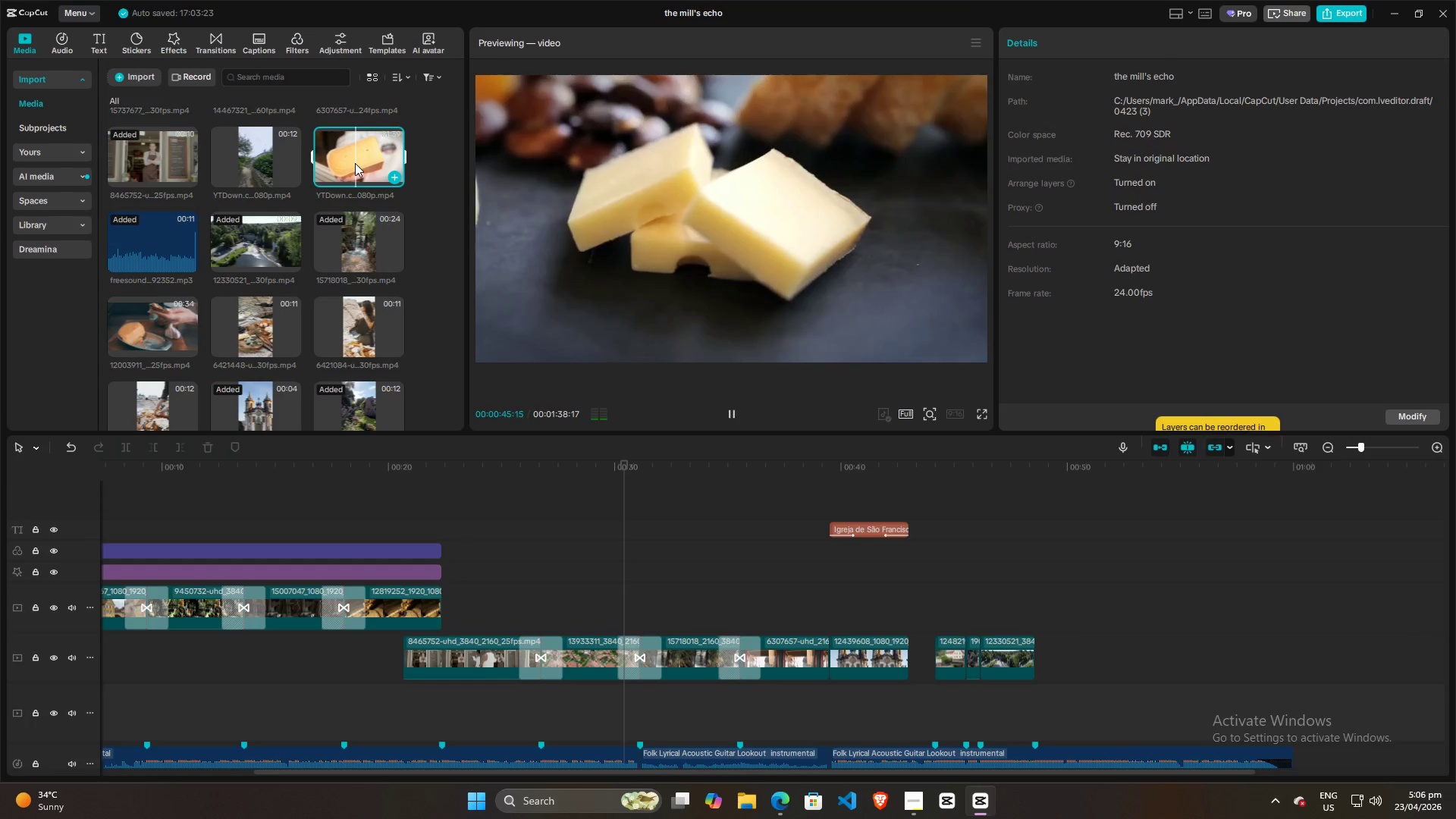 
left_click([315, 162])
 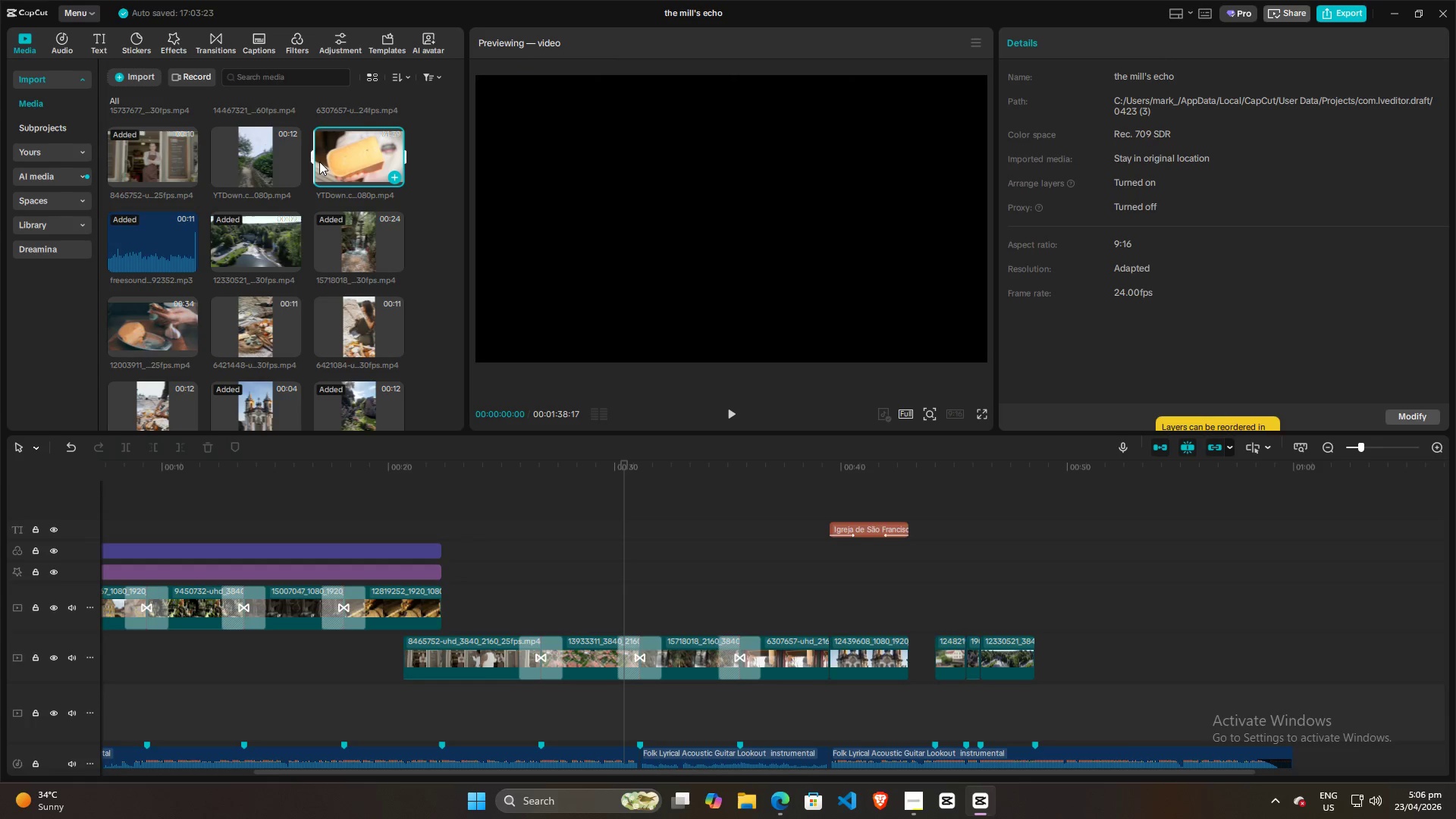 
left_click([319, 162])
 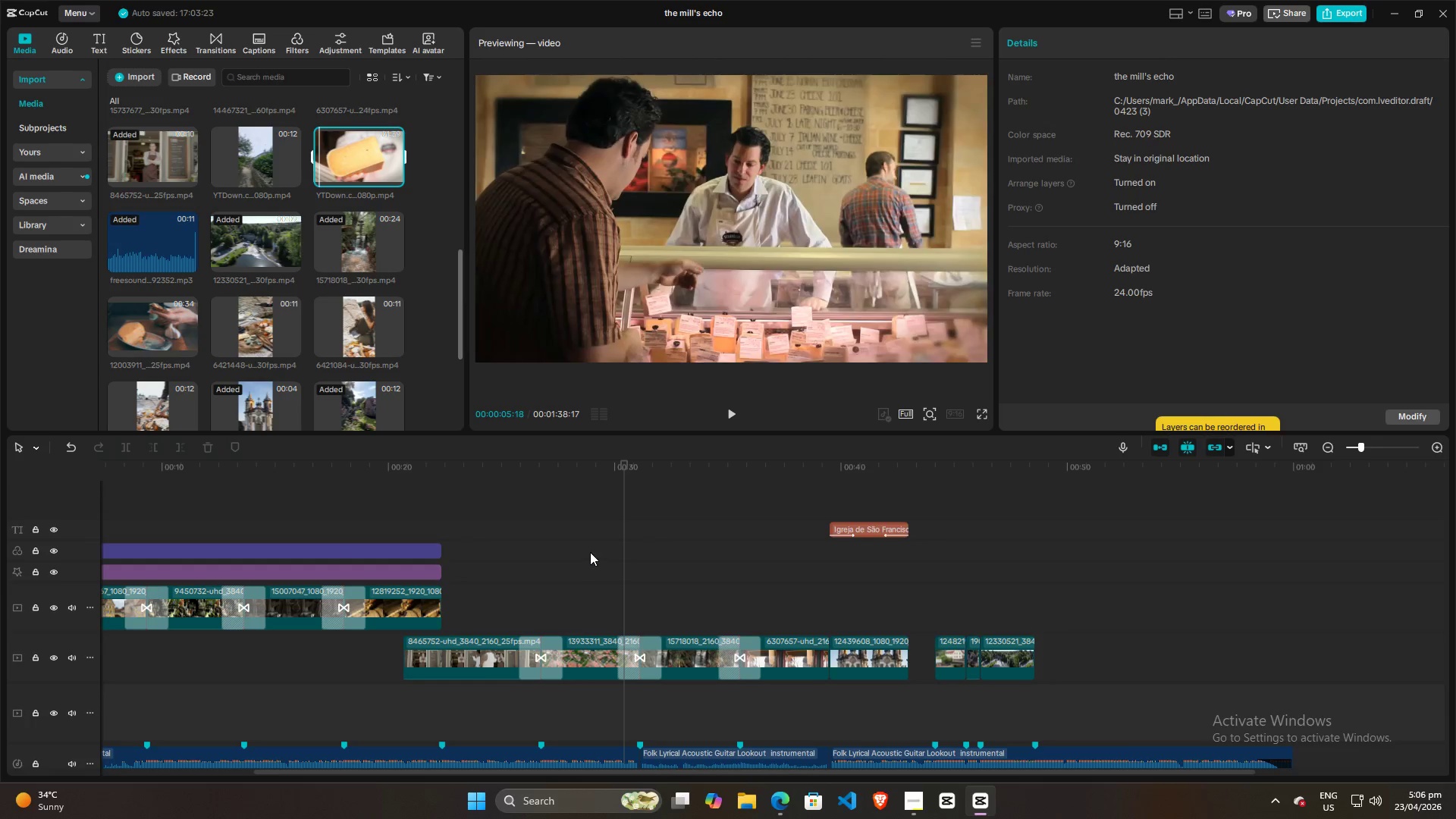 
double_click([628, 545])
 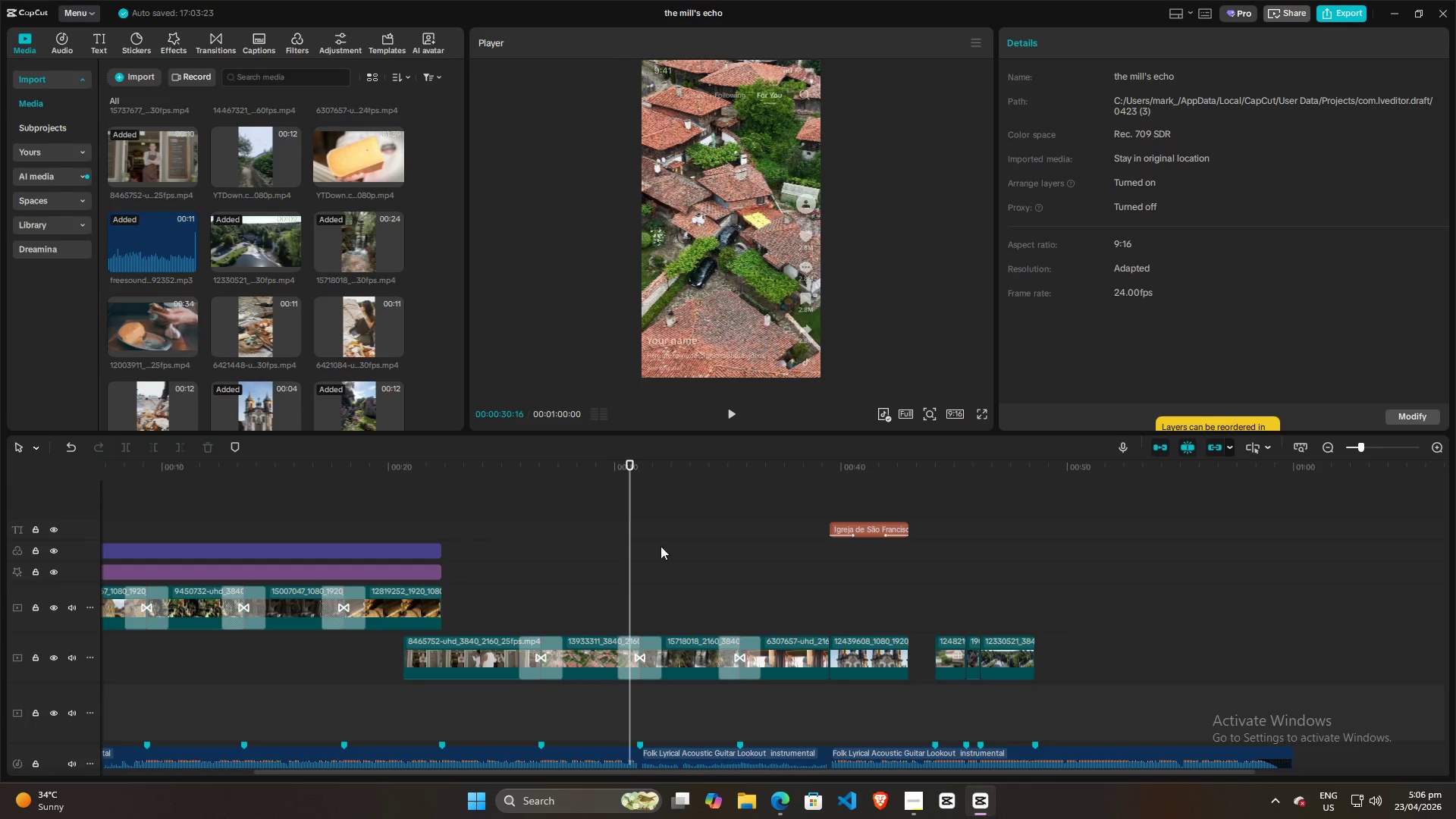 
triple_click([689, 546])
 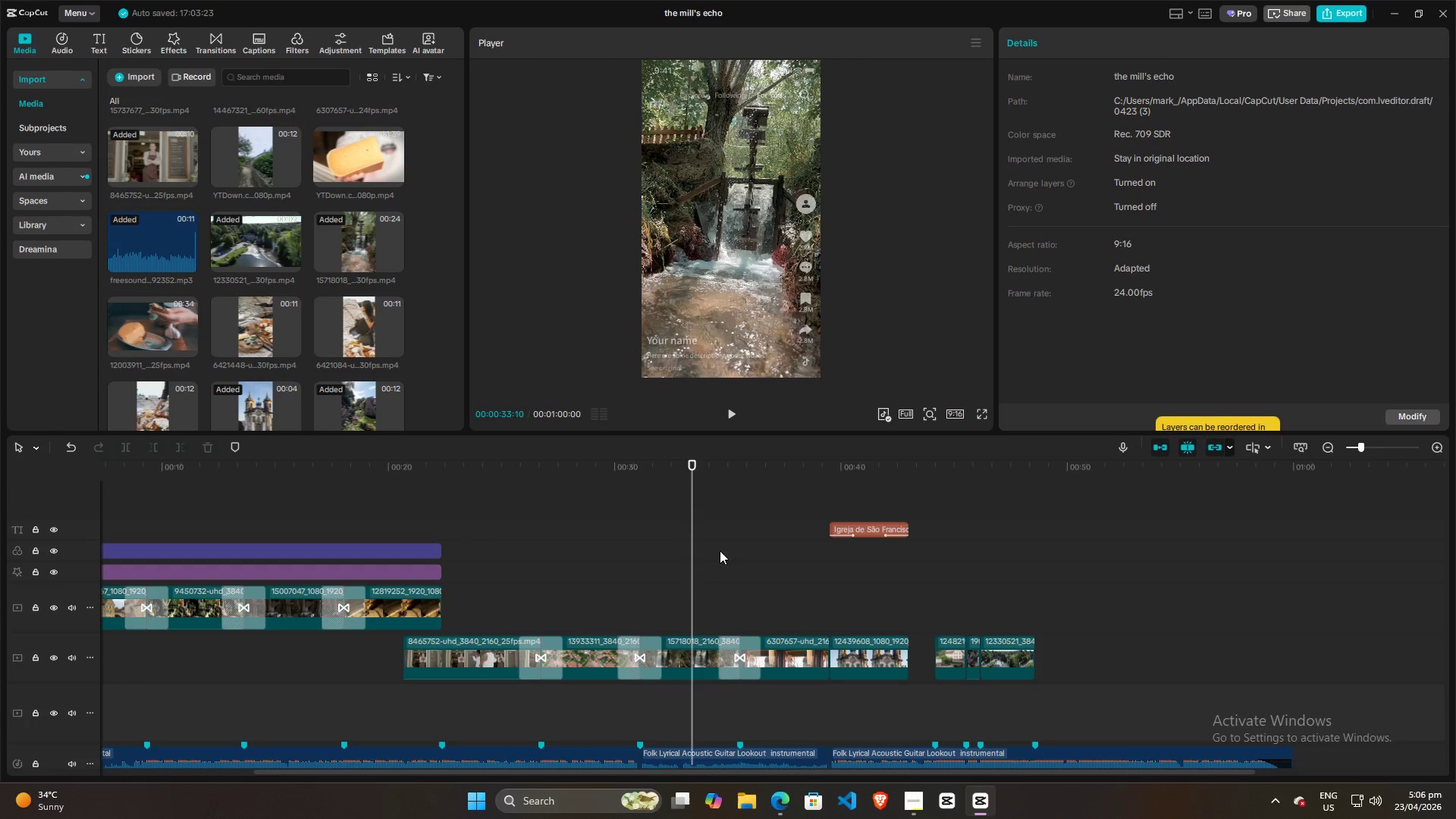 
triple_click([728, 551])
 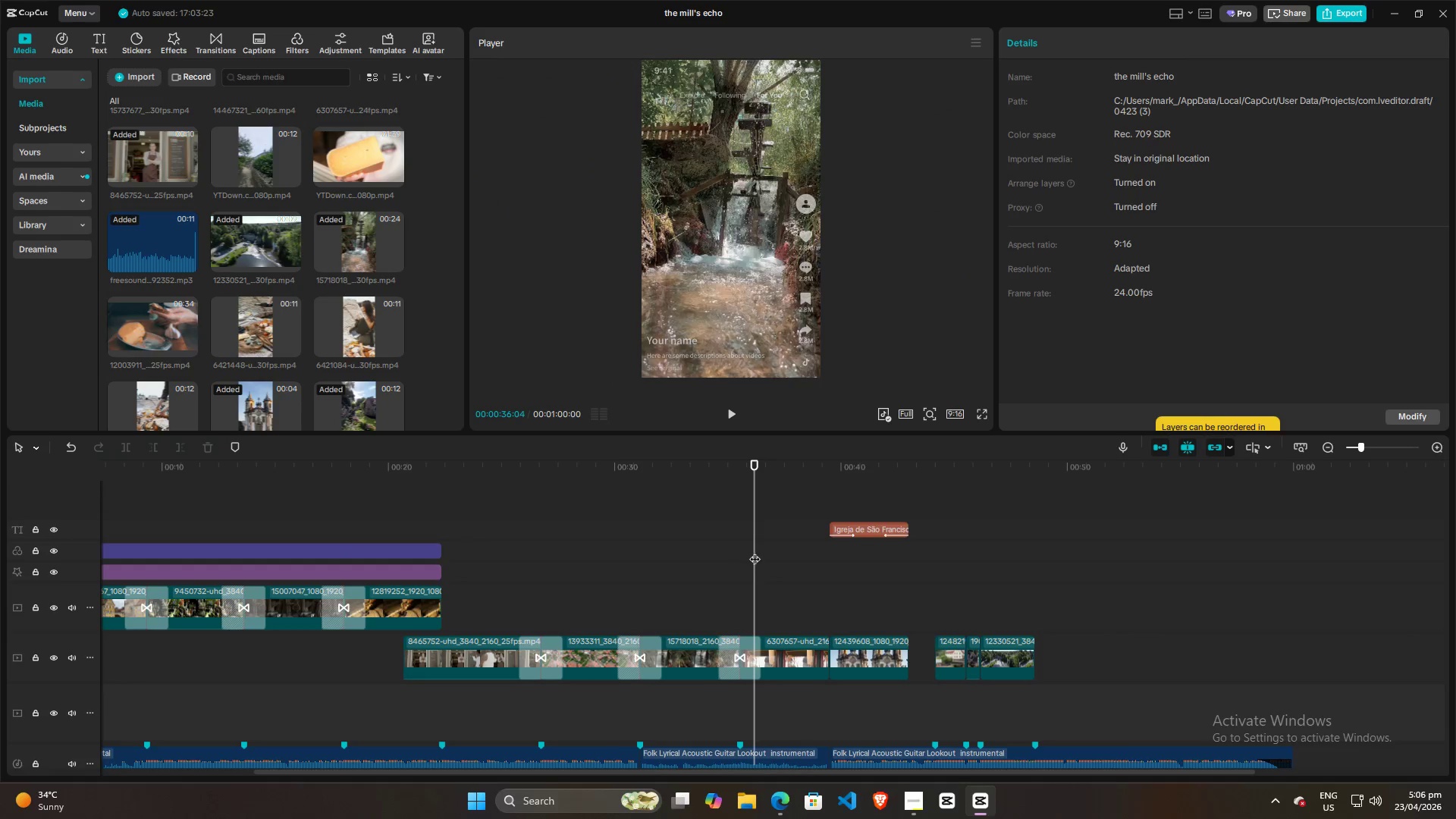 
double_click([688, 555])
 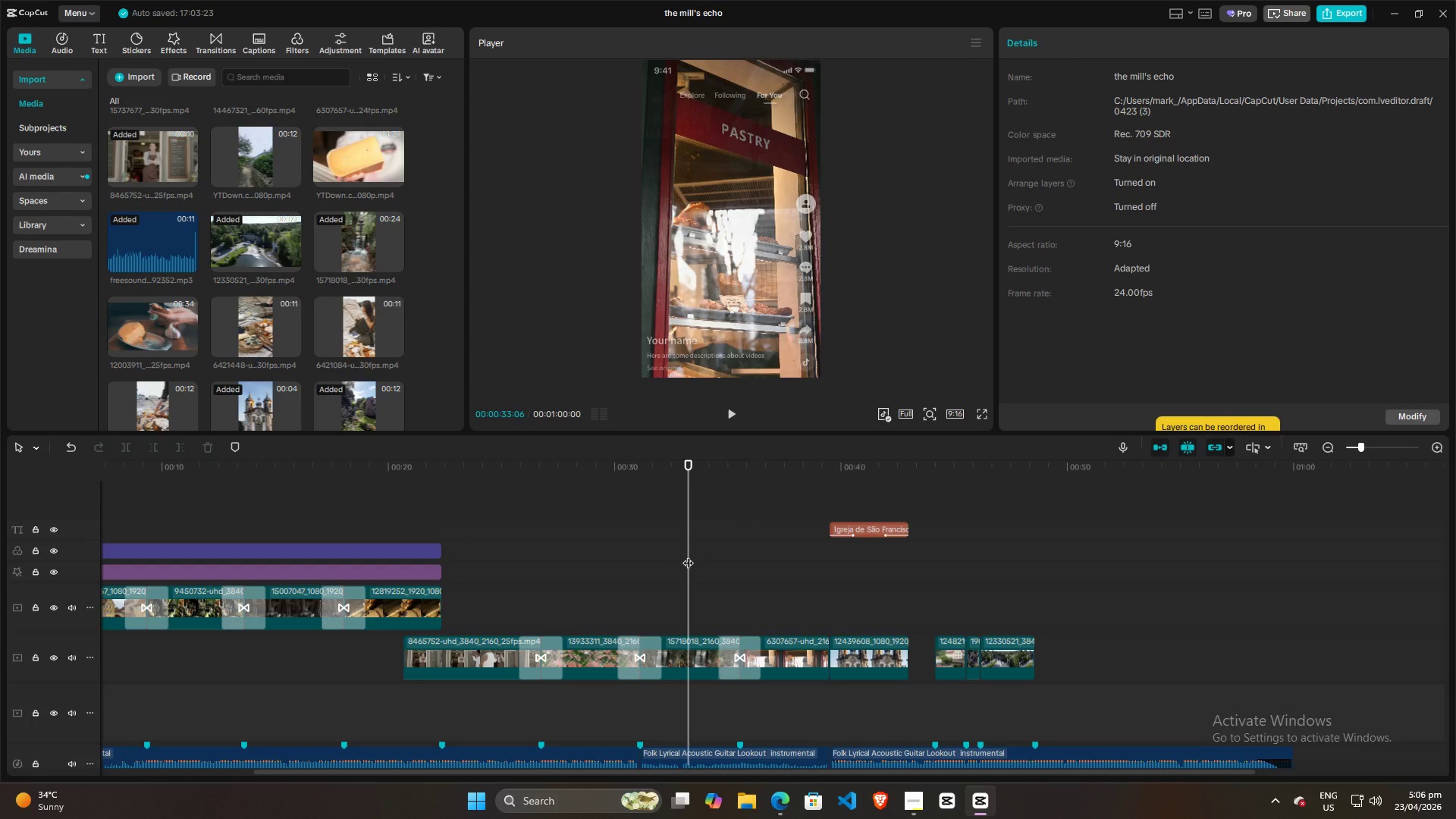 
key(Space)
 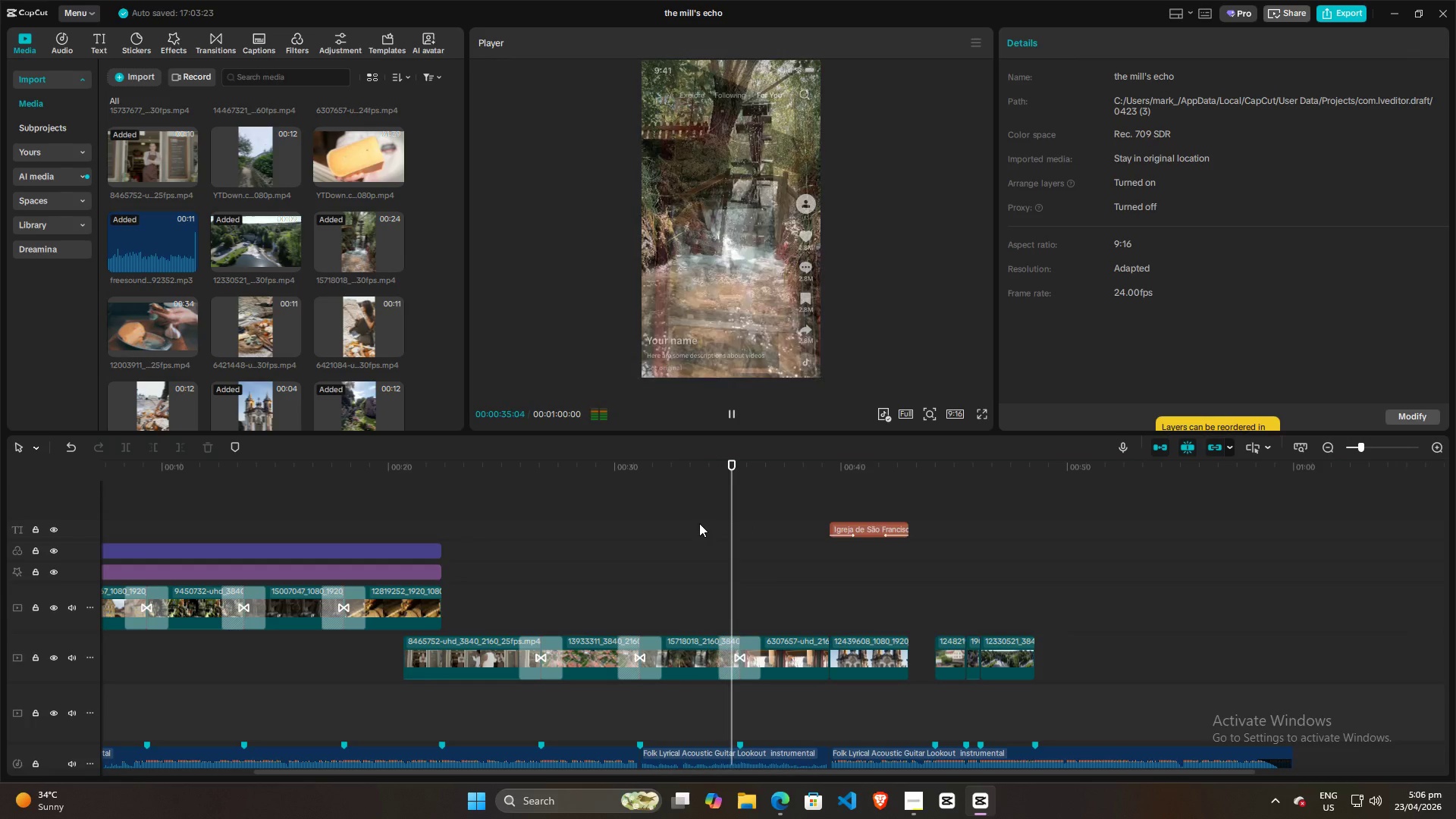 
scroll: coordinate [711, 533], scroll_direction: down, amount: 5.0
 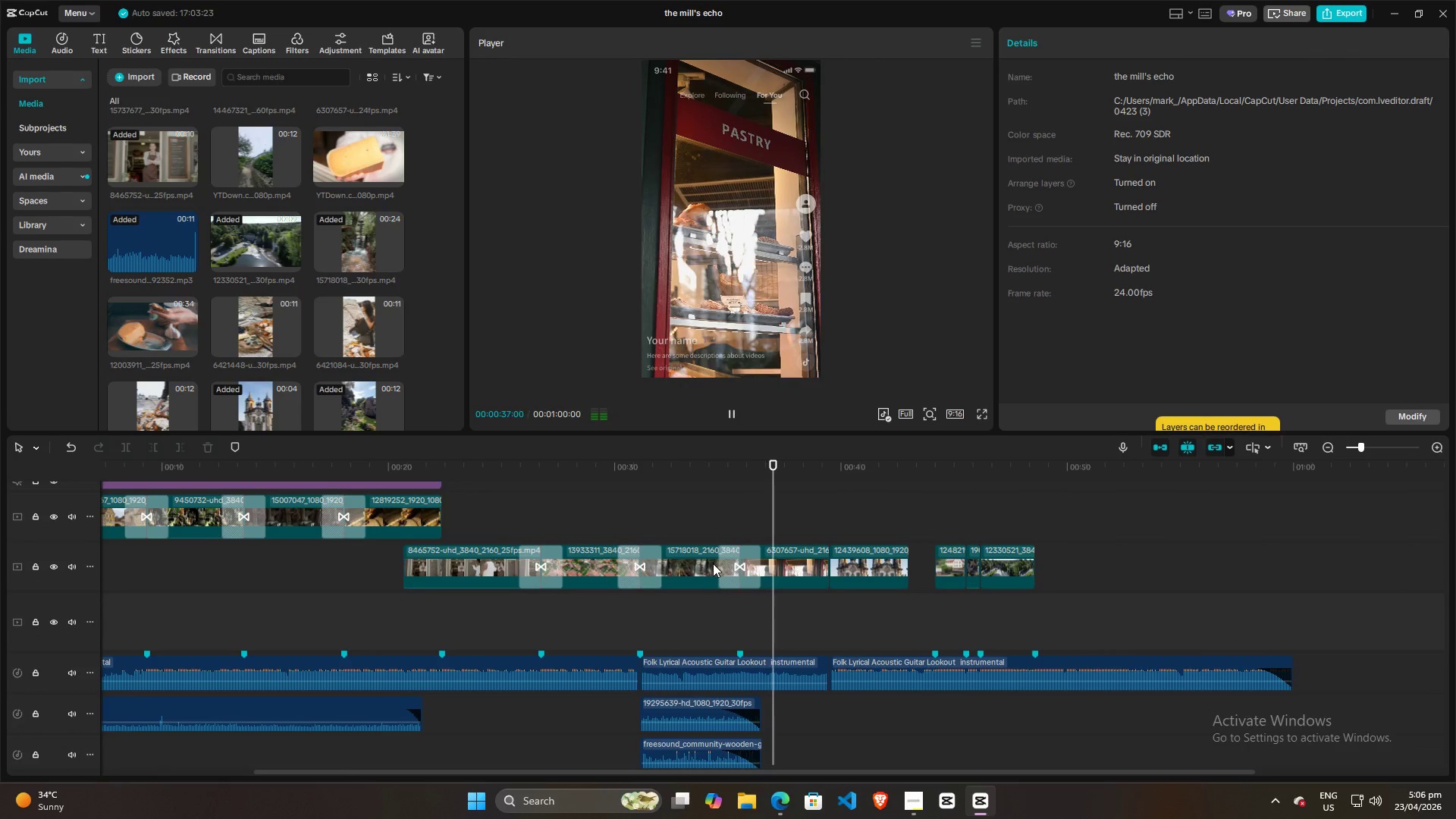 
hold_key(key=ControlLeft, duration=1.39)
scroll: coordinate [653, 607], scroll_direction: down, amount: 7.0
 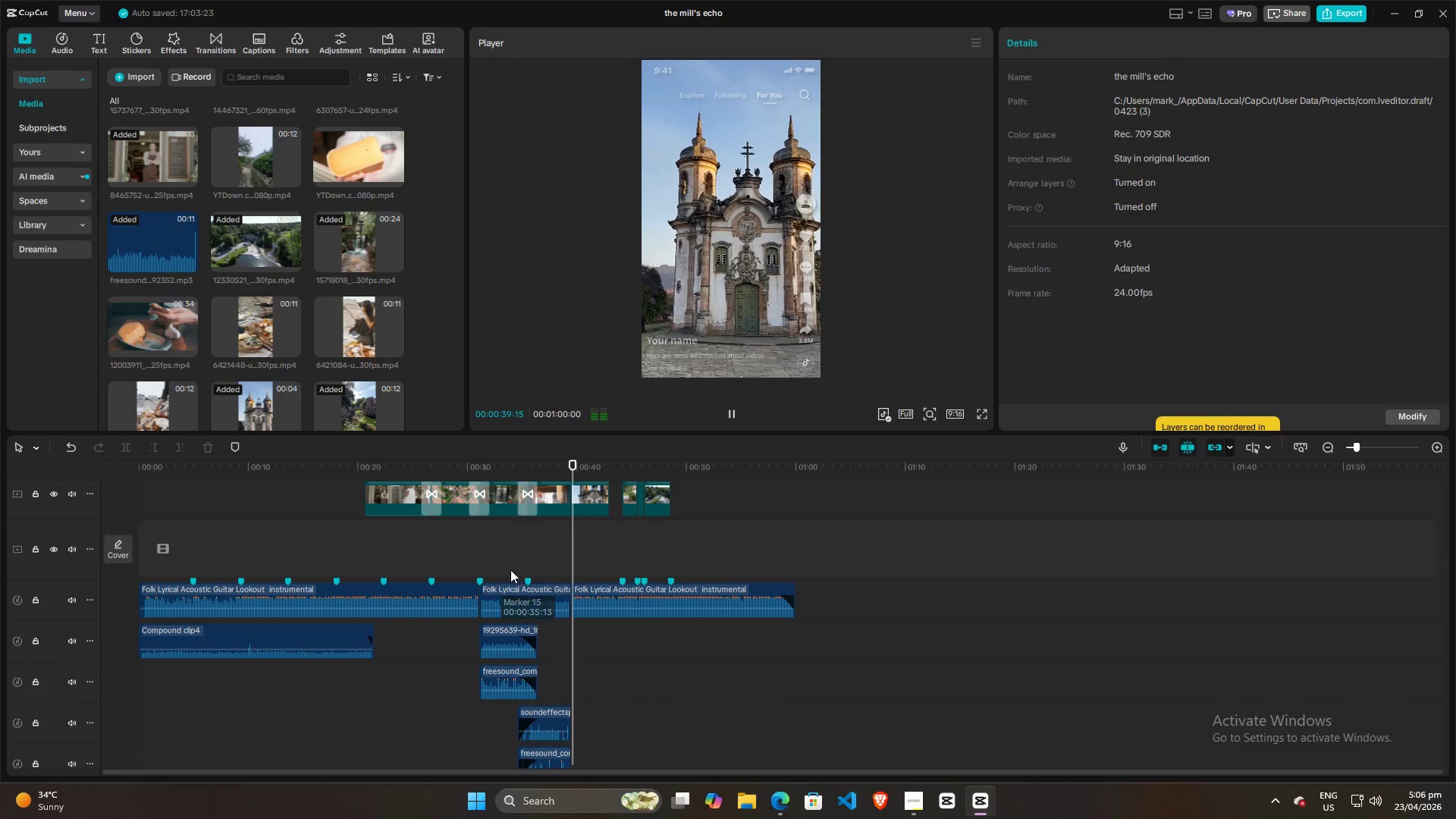 
left_click([514, 557])
 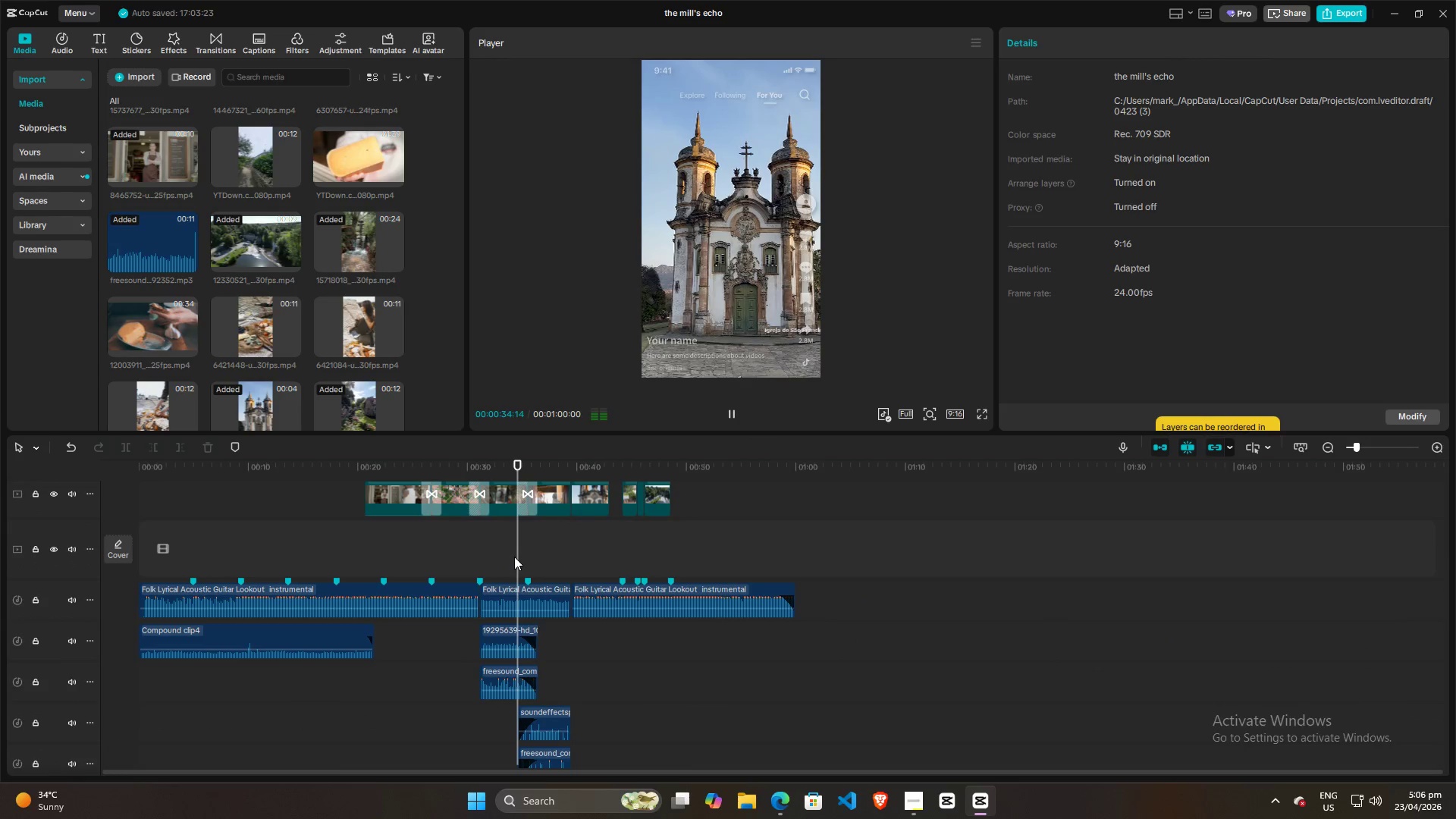 
key(Space)
 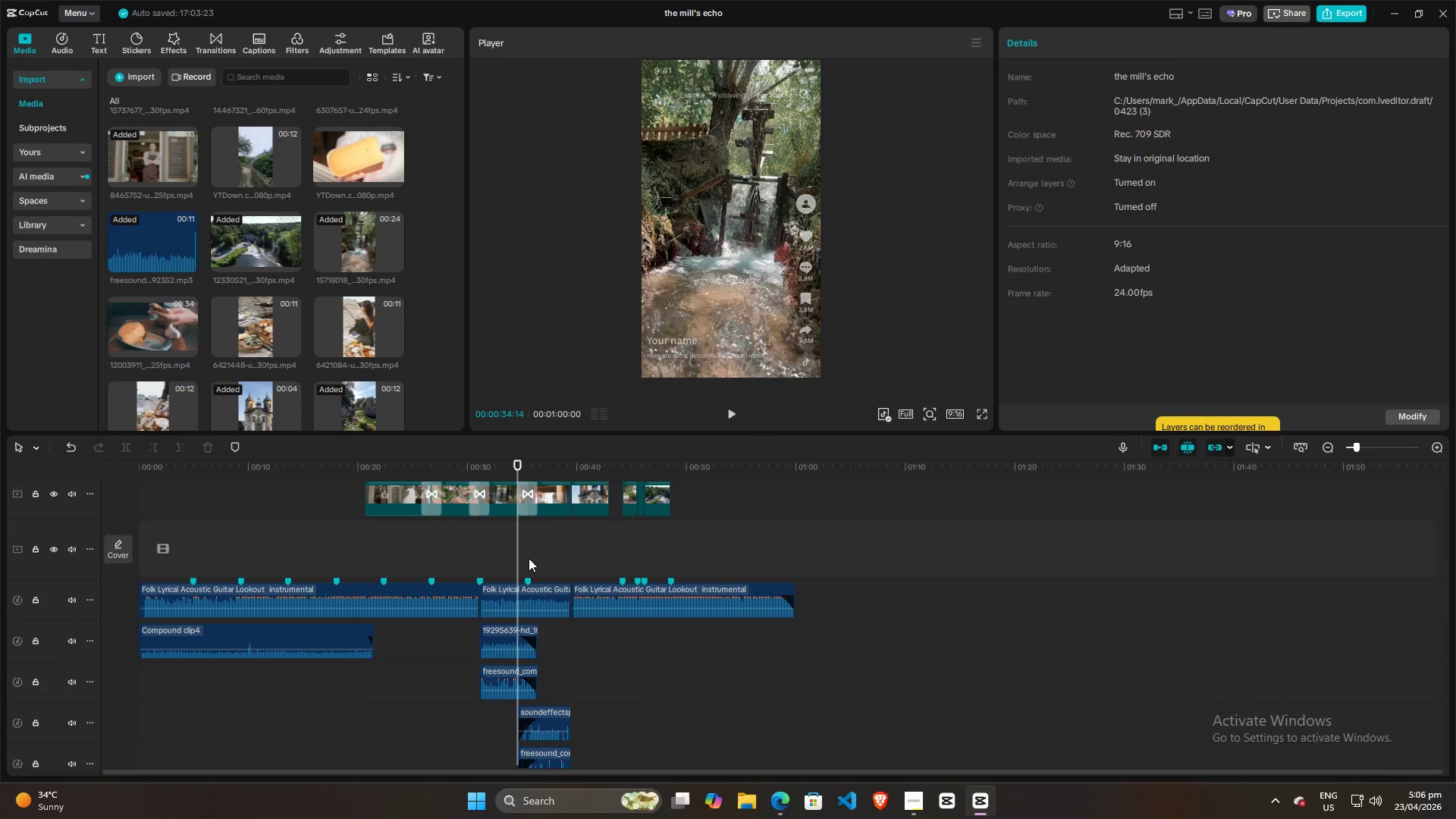 
key(Space)
 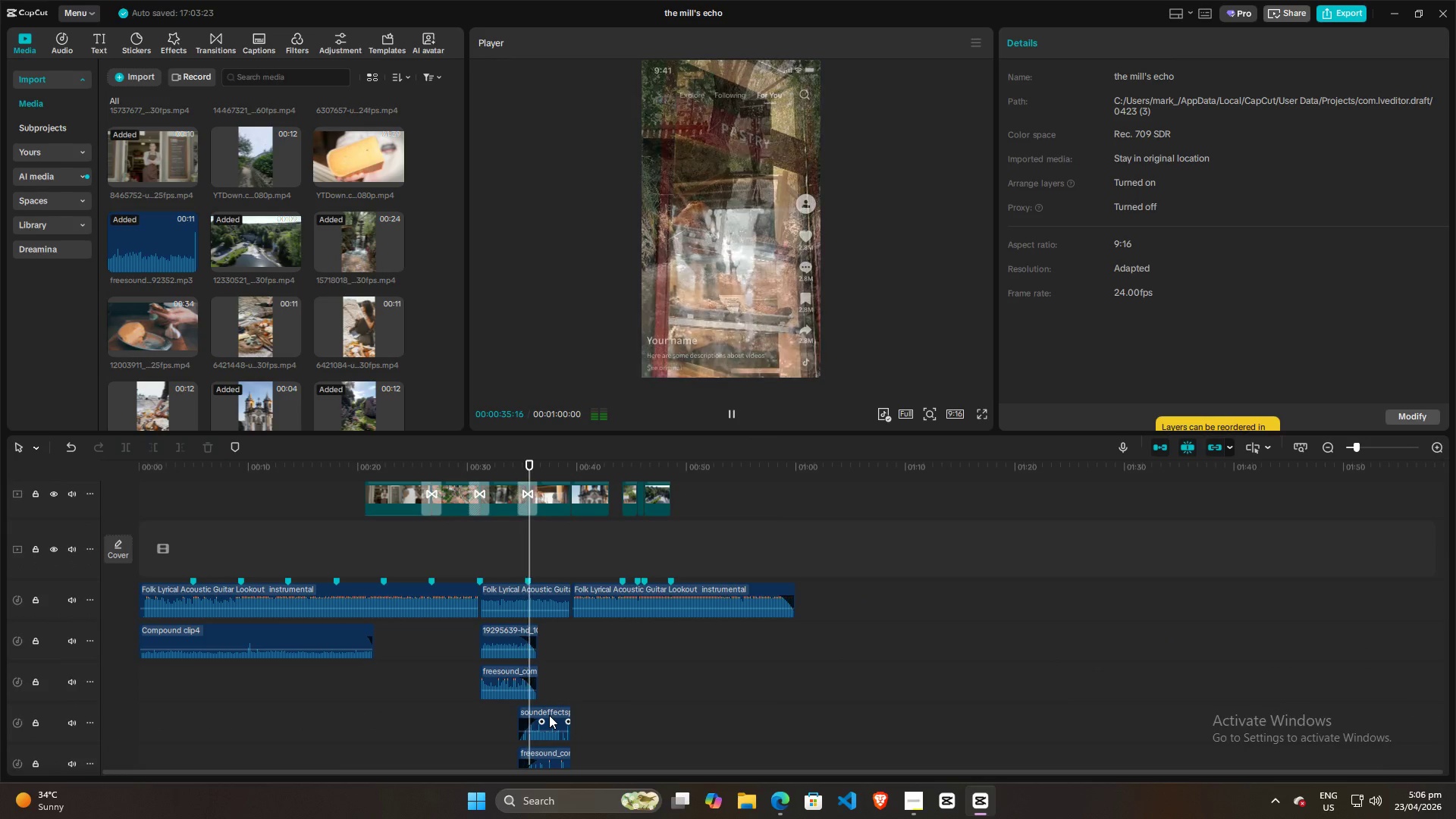 
key(Space)
 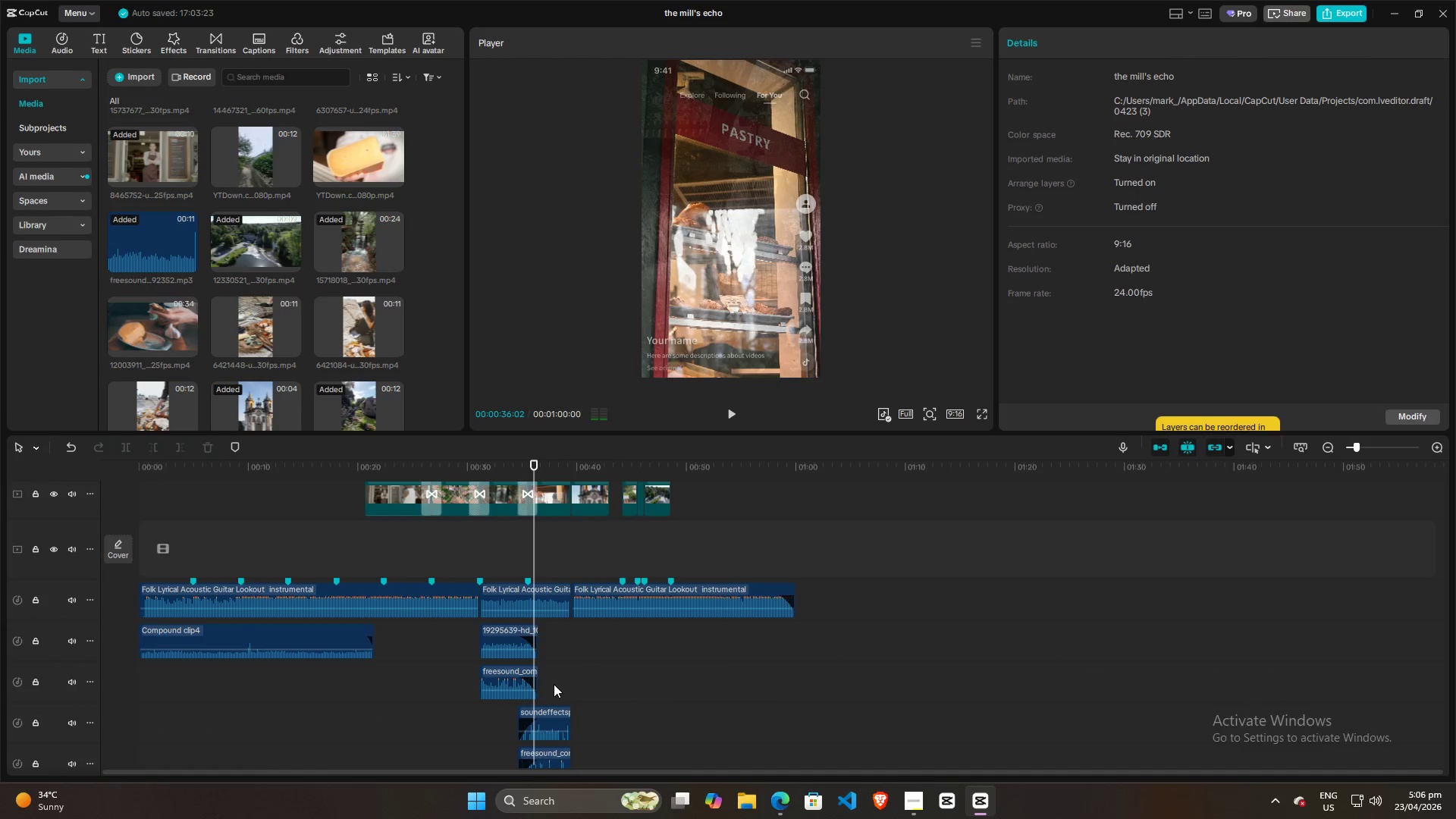 
hold_key(key=ControlLeft, duration=1.2)
 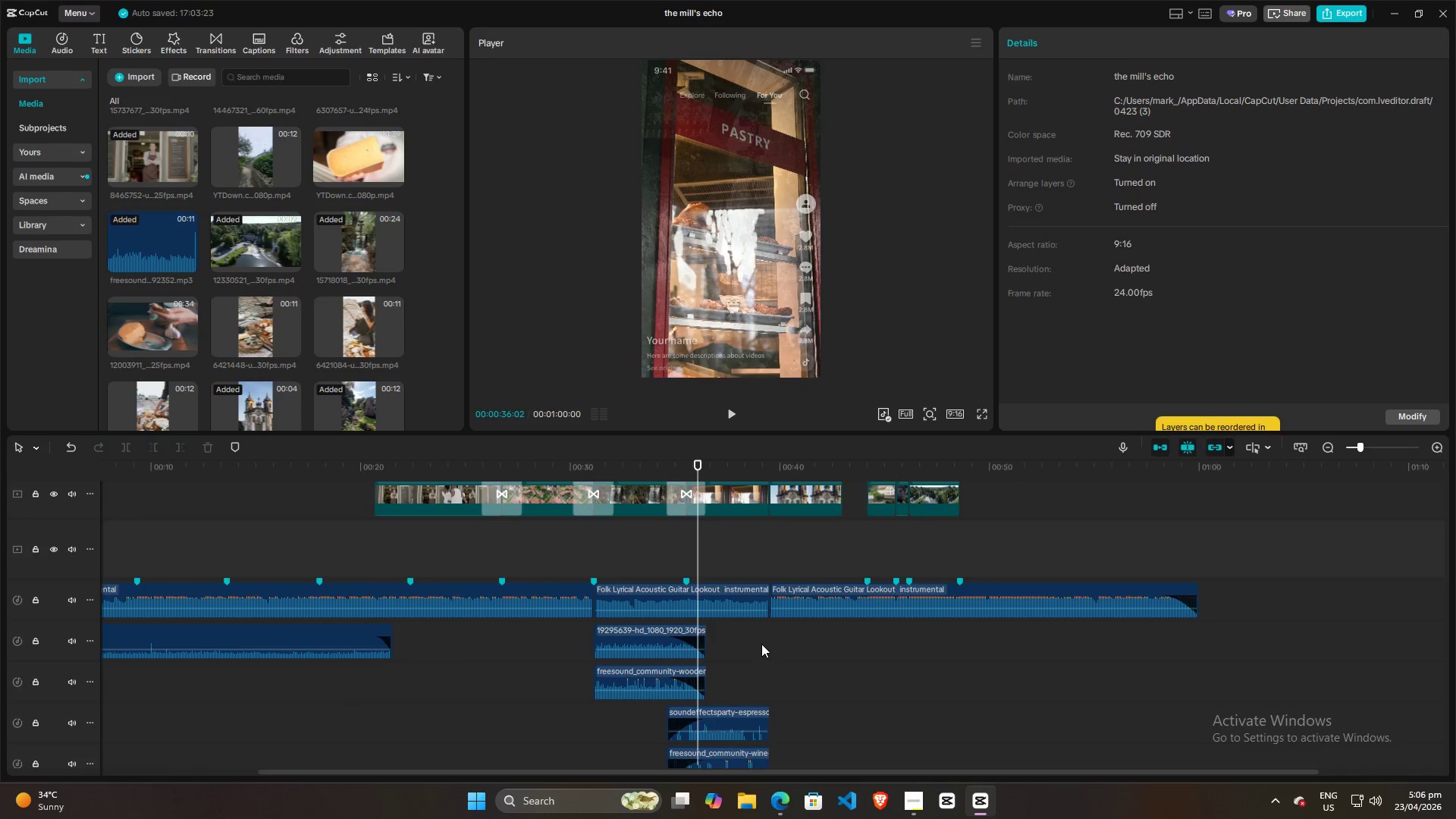 
hold_key(key=ControlLeft, duration=27.12)
 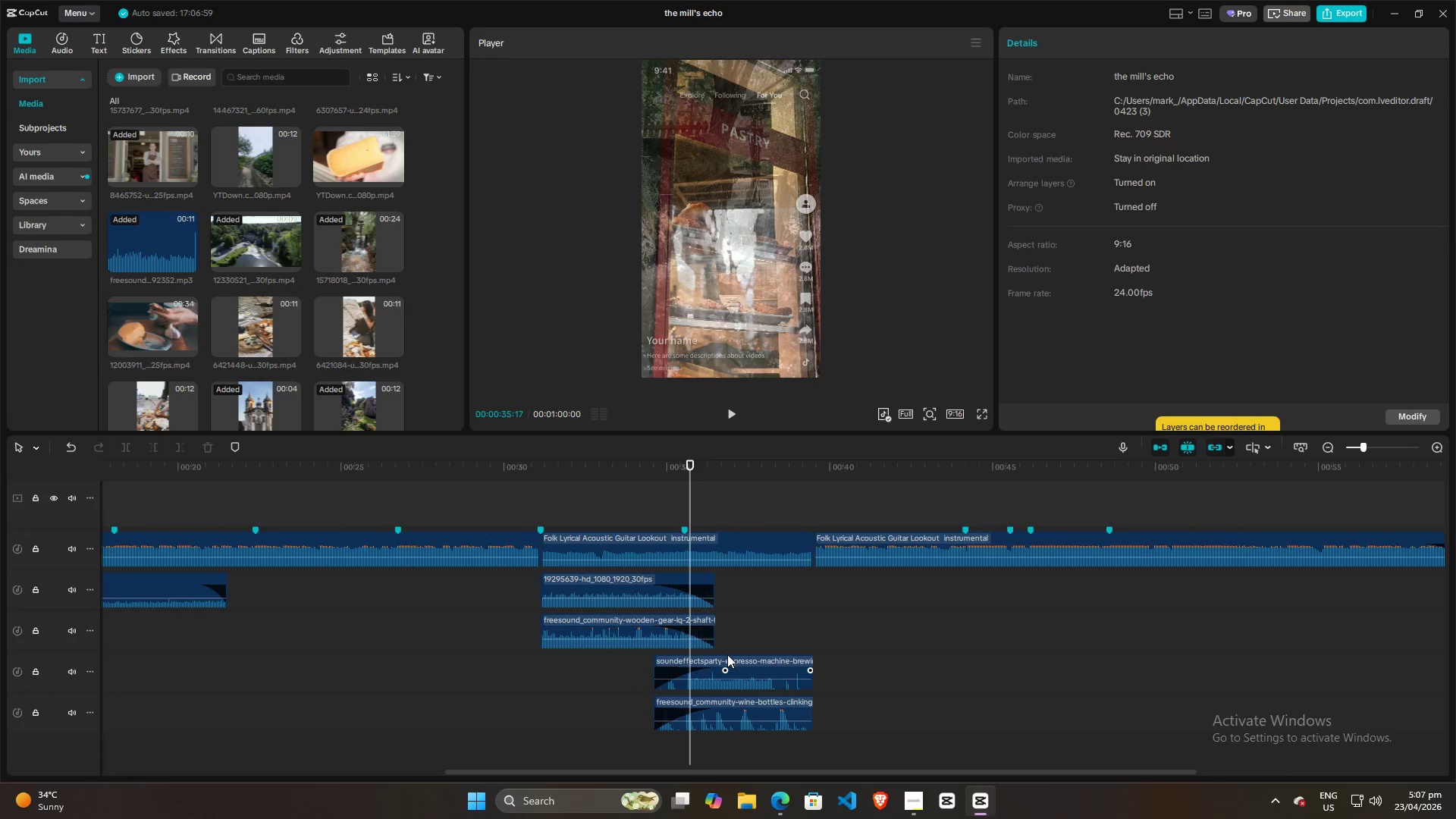 
scroll: coordinate [553, 652], scroll_direction: up, amount: 6.0
 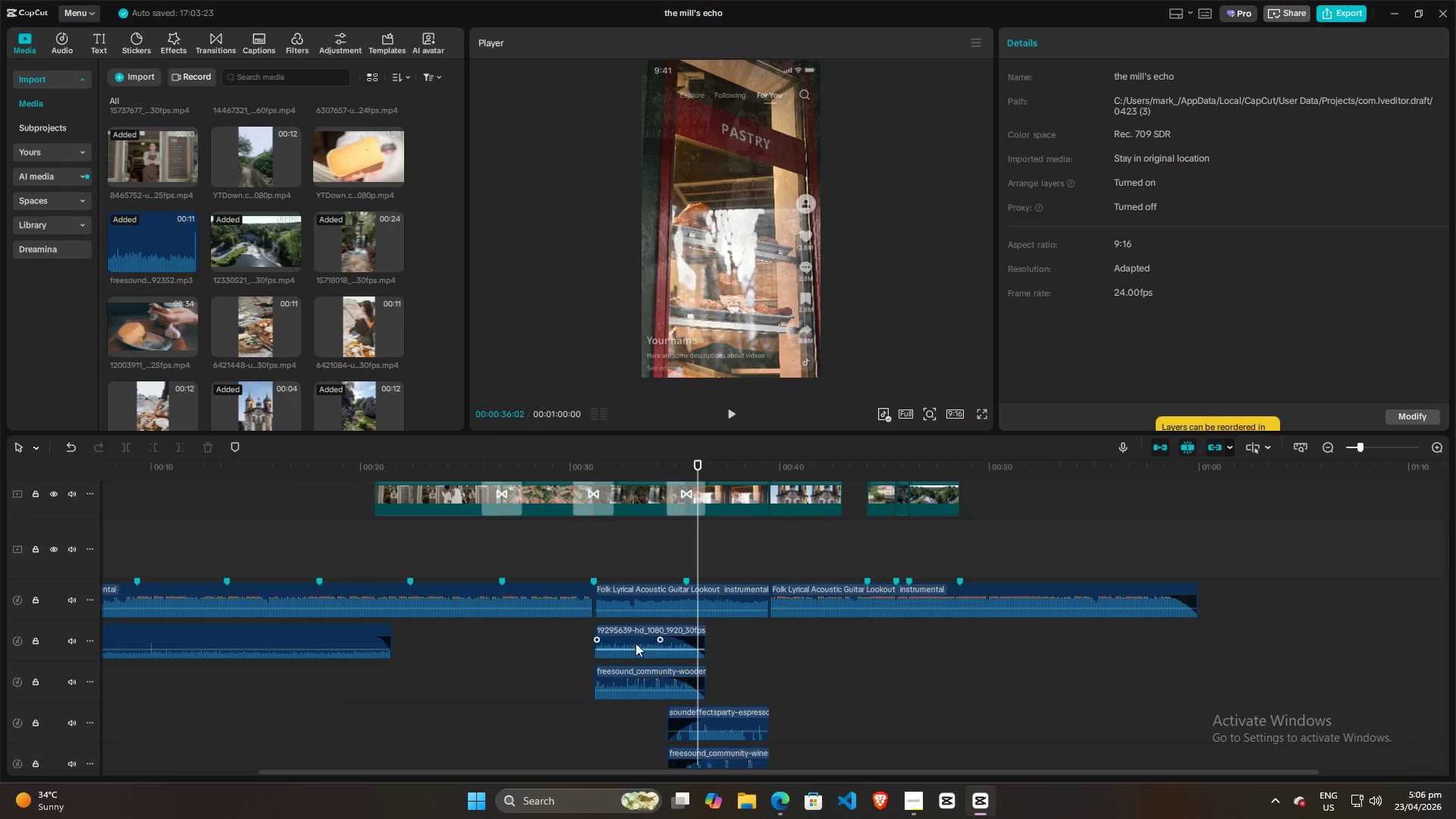 
left_click([761, 644])
 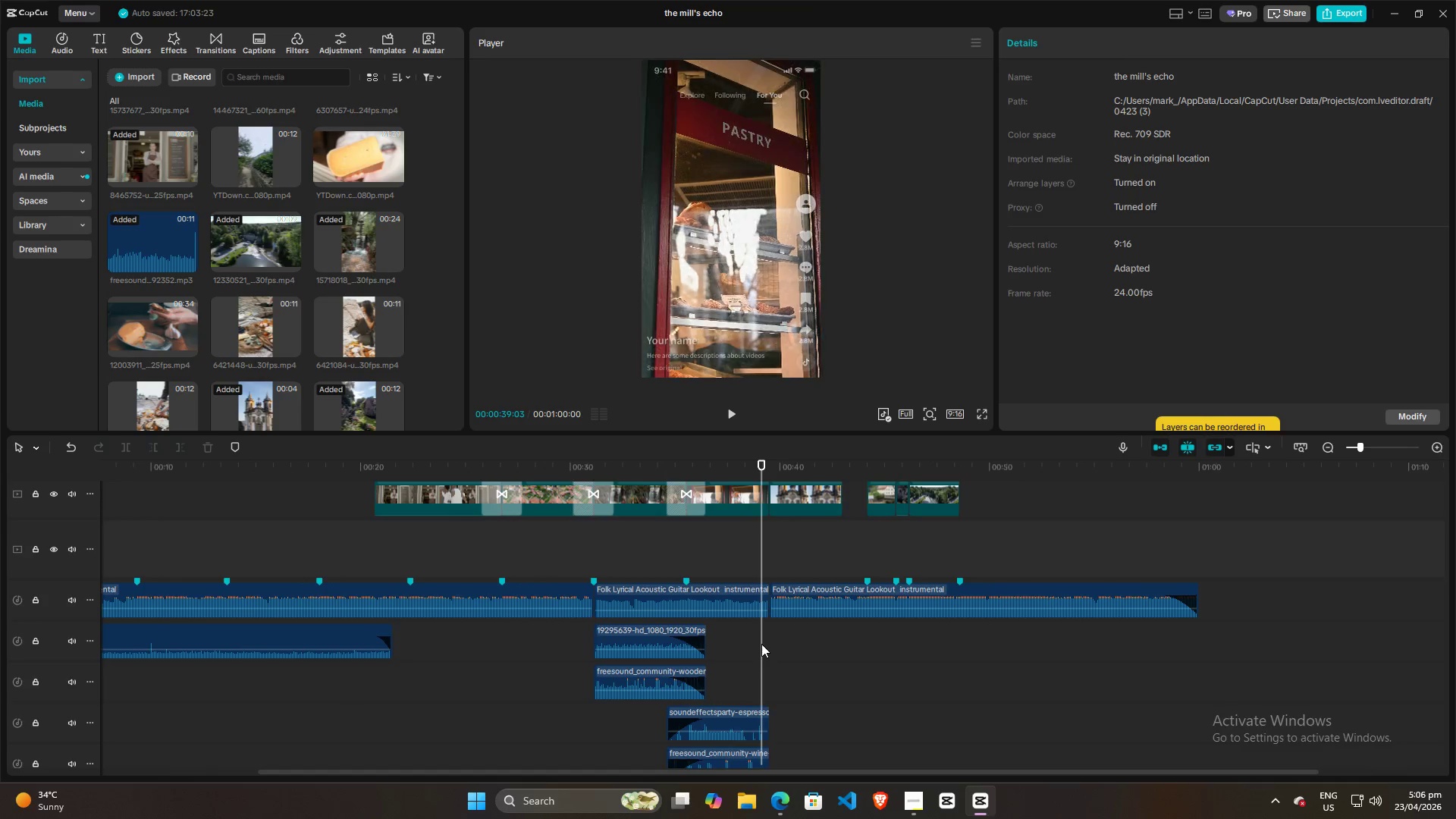 
scroll: coordinate [761, 644], scroll_direction: down, amount: 3.0
 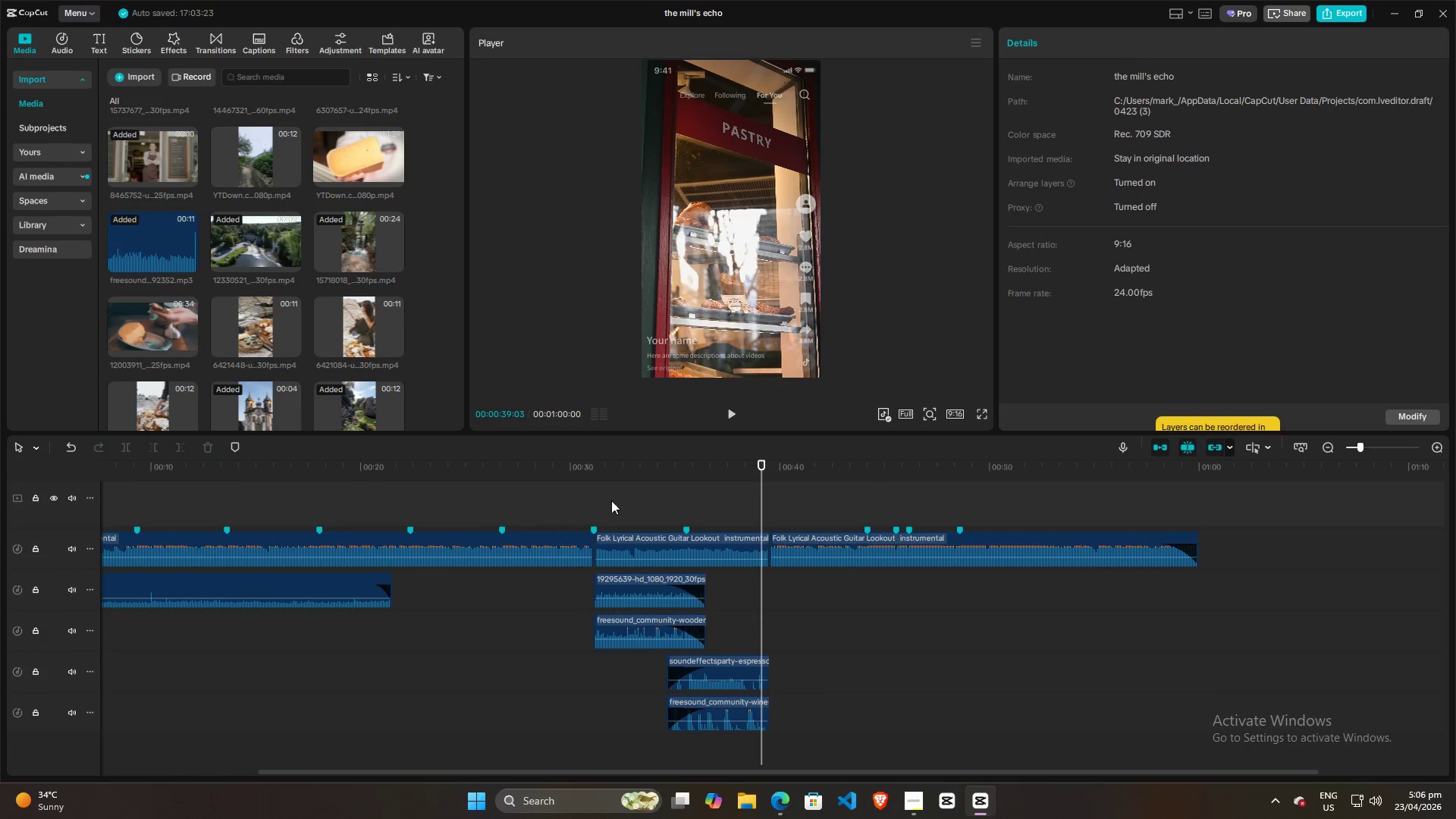 
left_click([598, 498])
 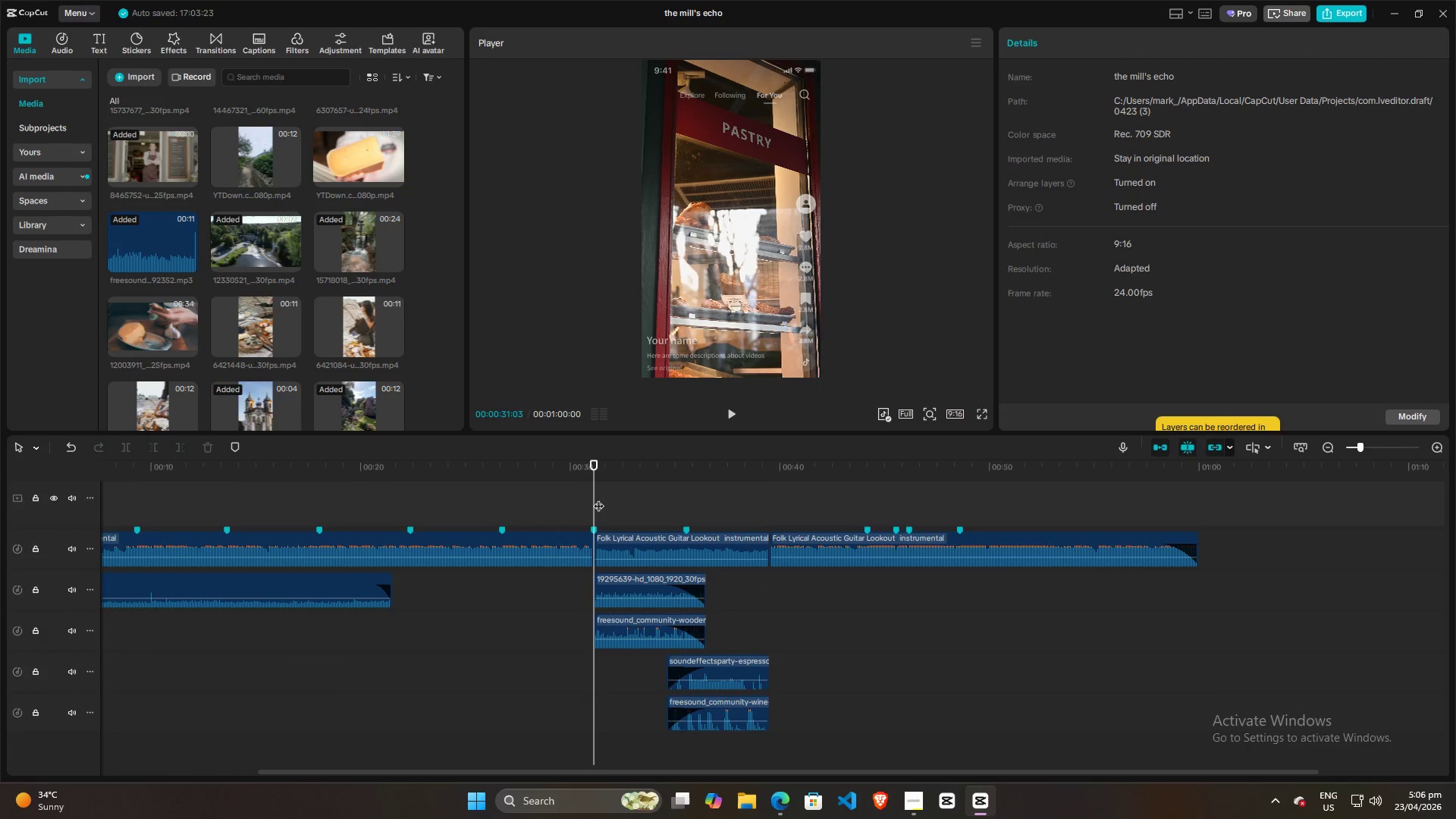 
key(Space)
 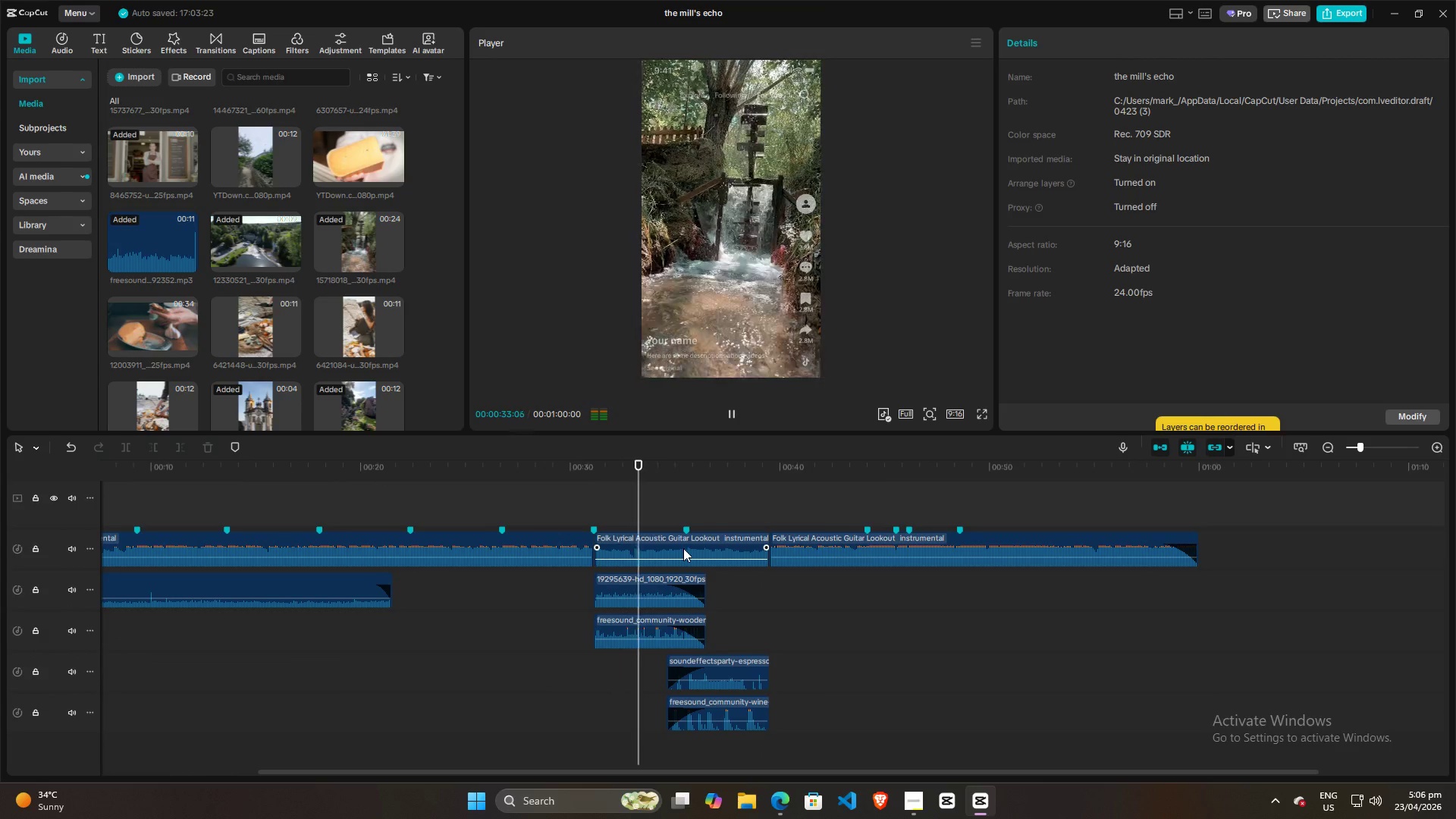 
key(Space)
 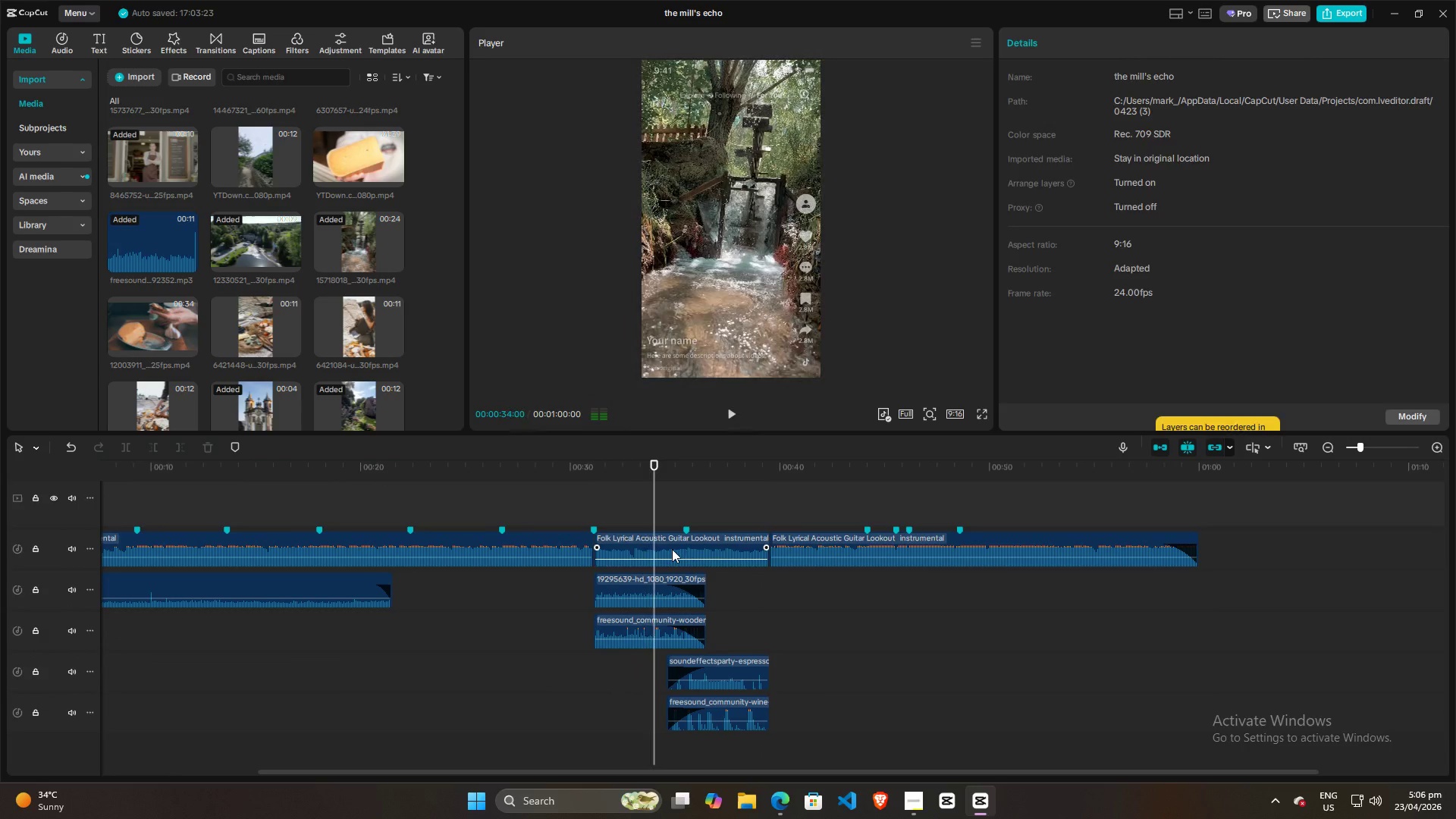 
left_click([671, 549])
 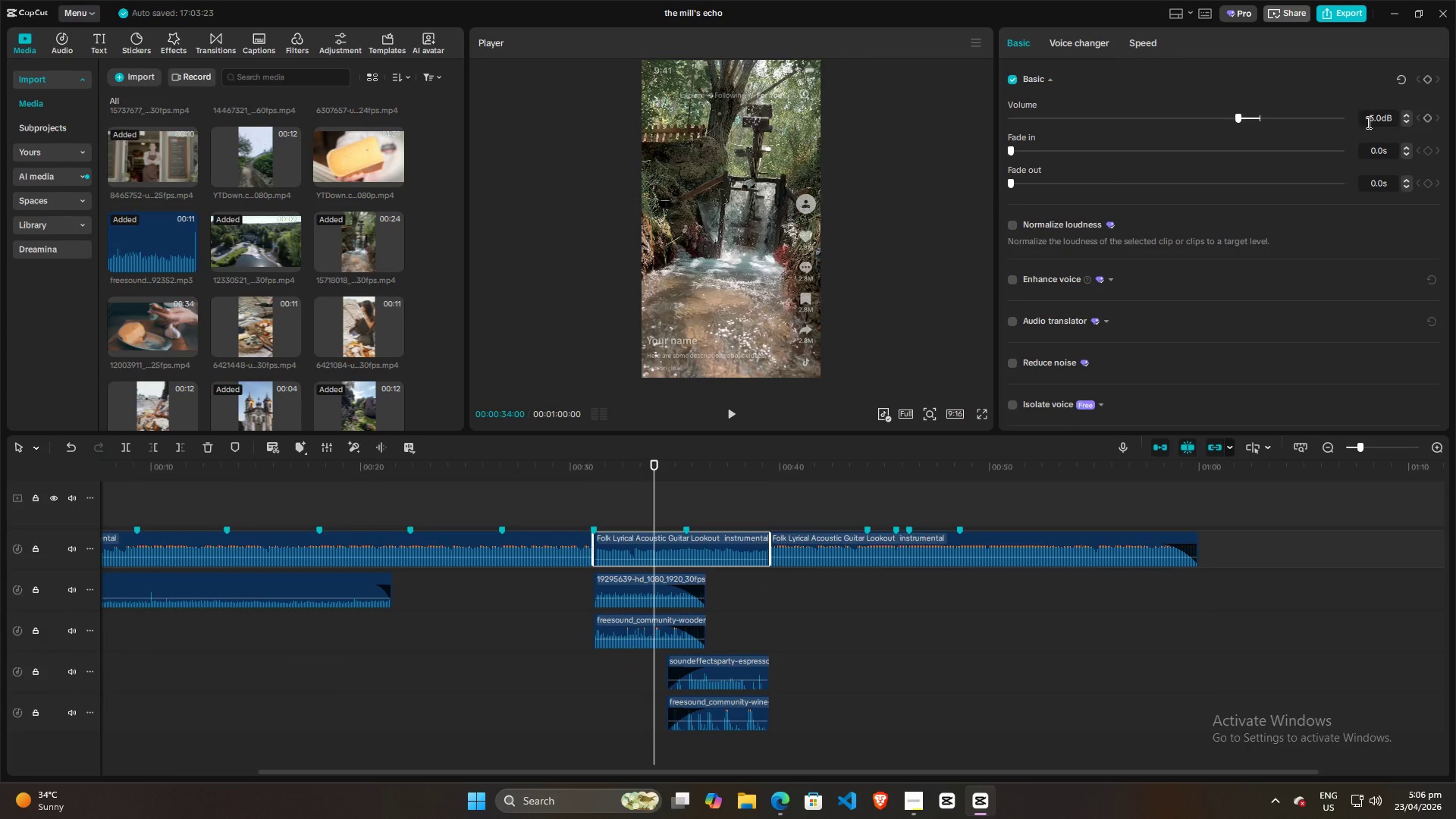 
left_click([1379, 115])
 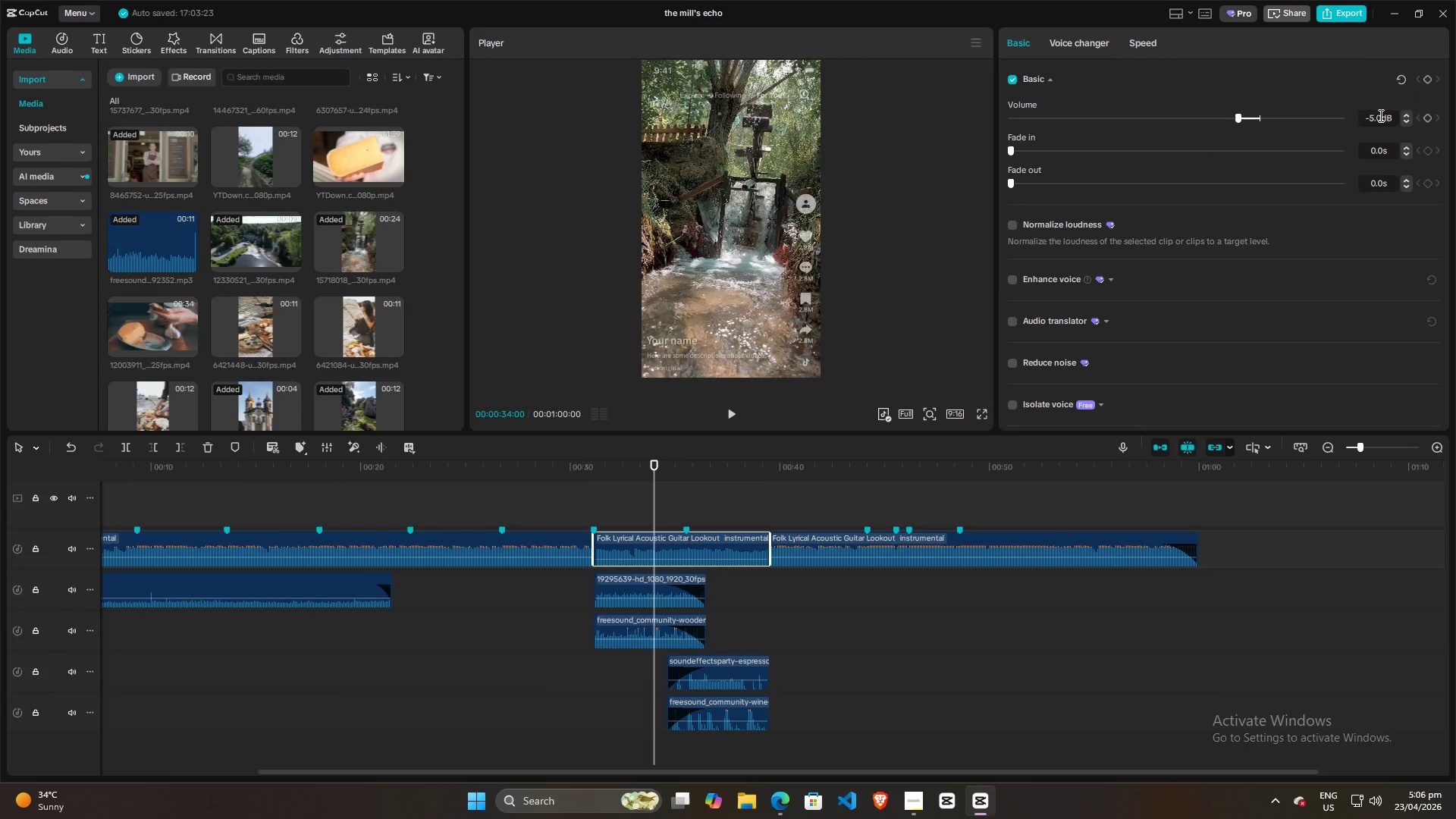 
scroll: coordinate [1382, 115], scroll_direction: down, amount: 30.0
 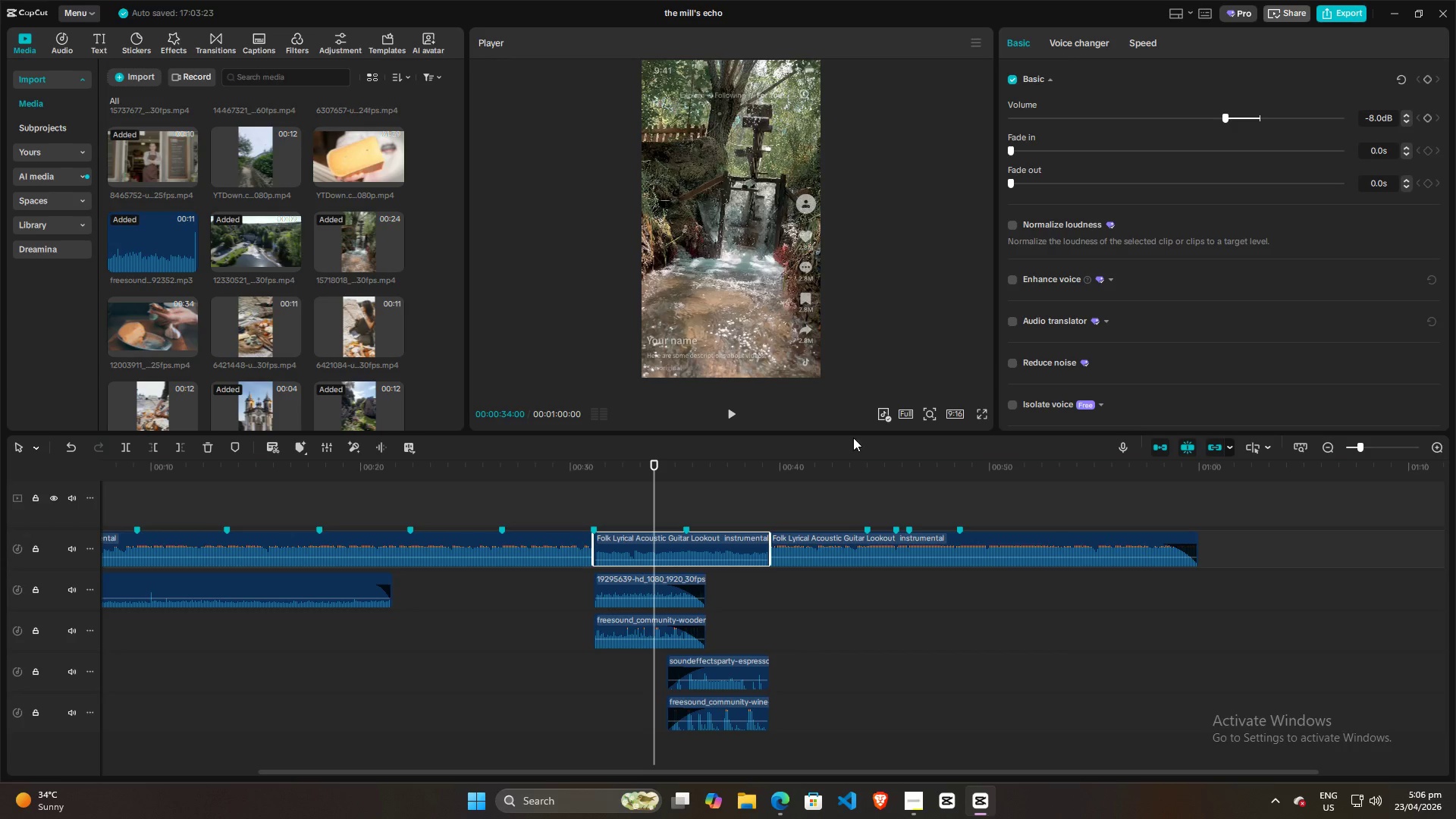 
key(Space)
 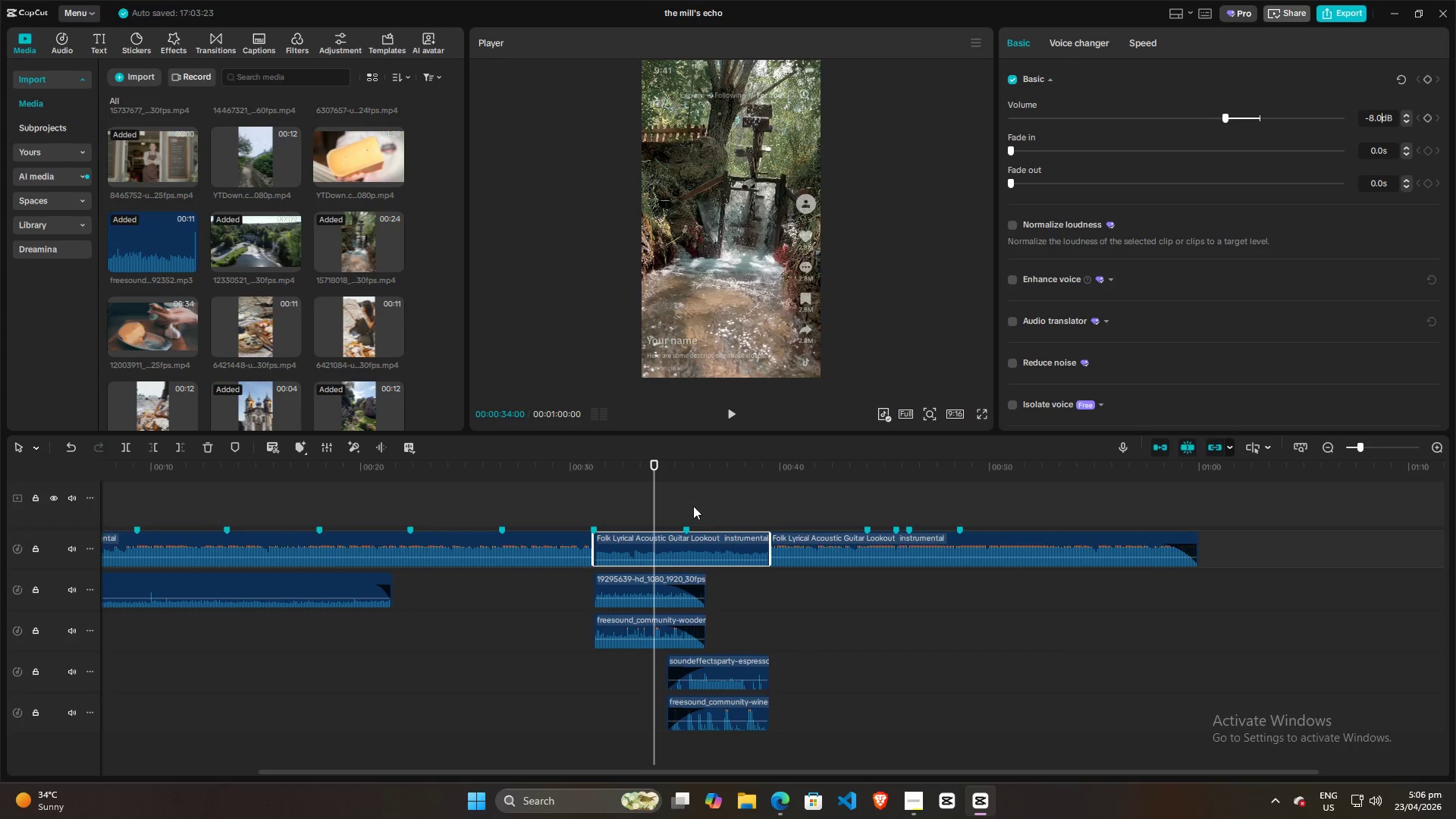 
left_click([624, 500])
 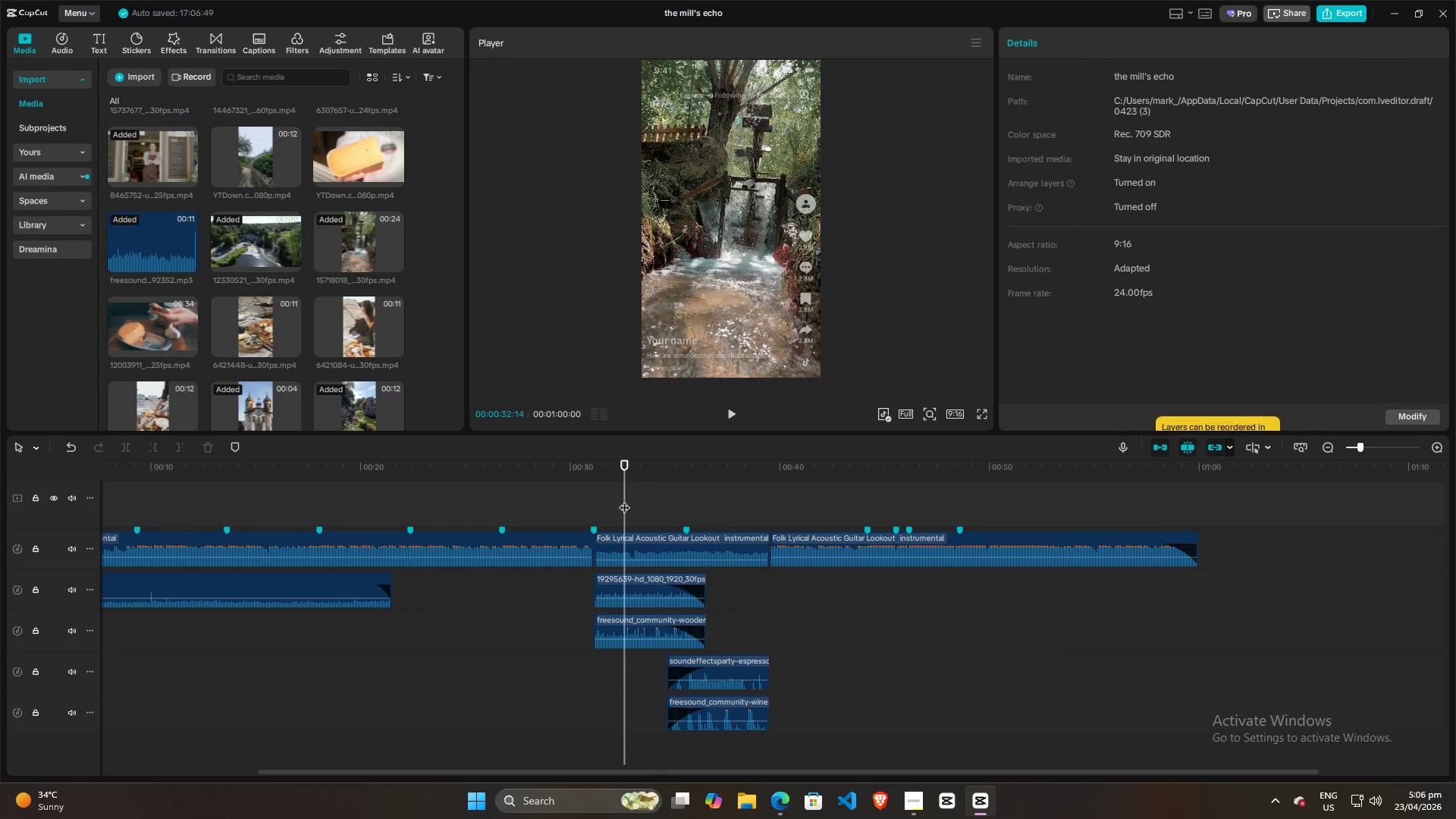 
key(Space)
 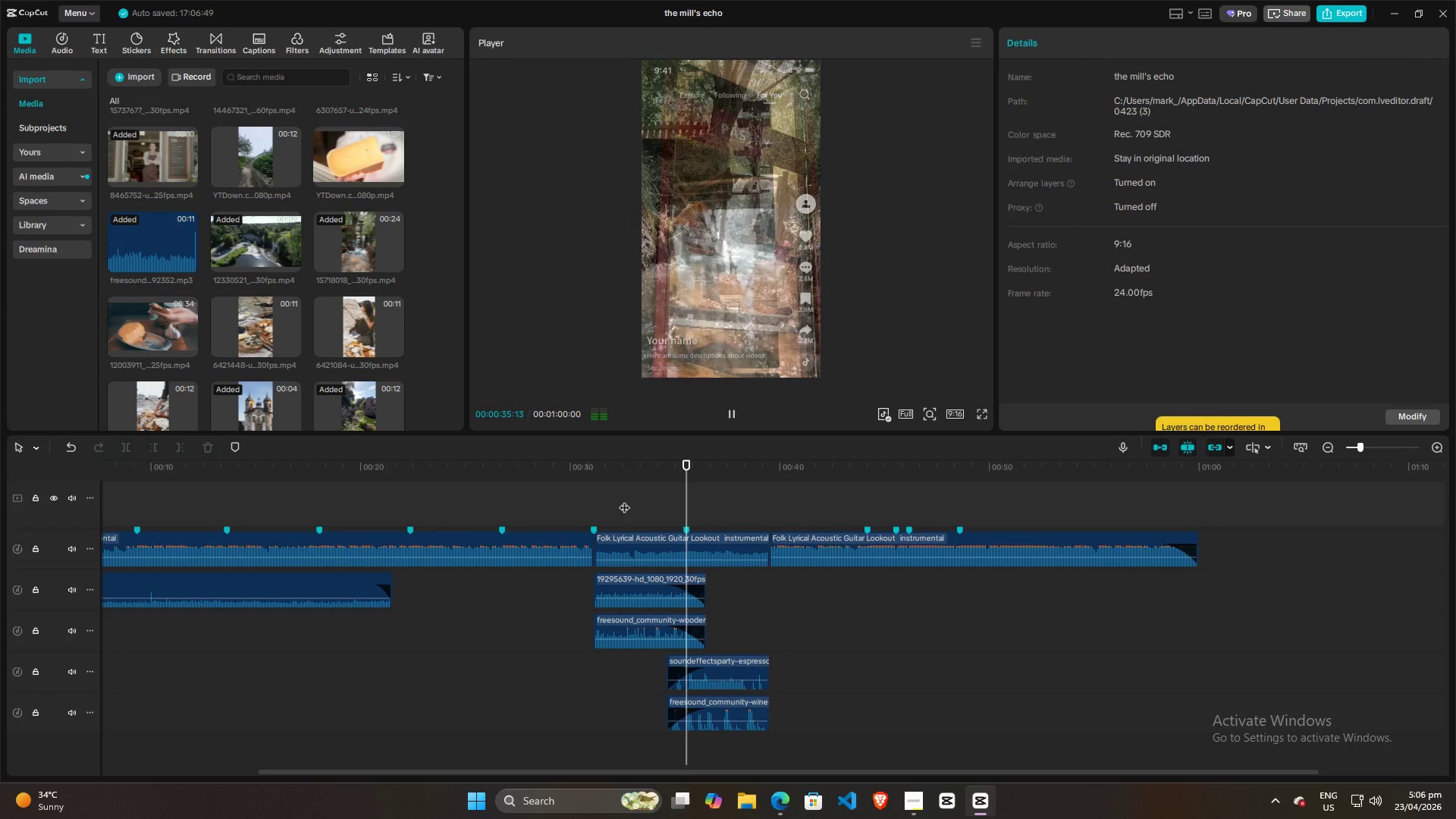 
key(Space)
 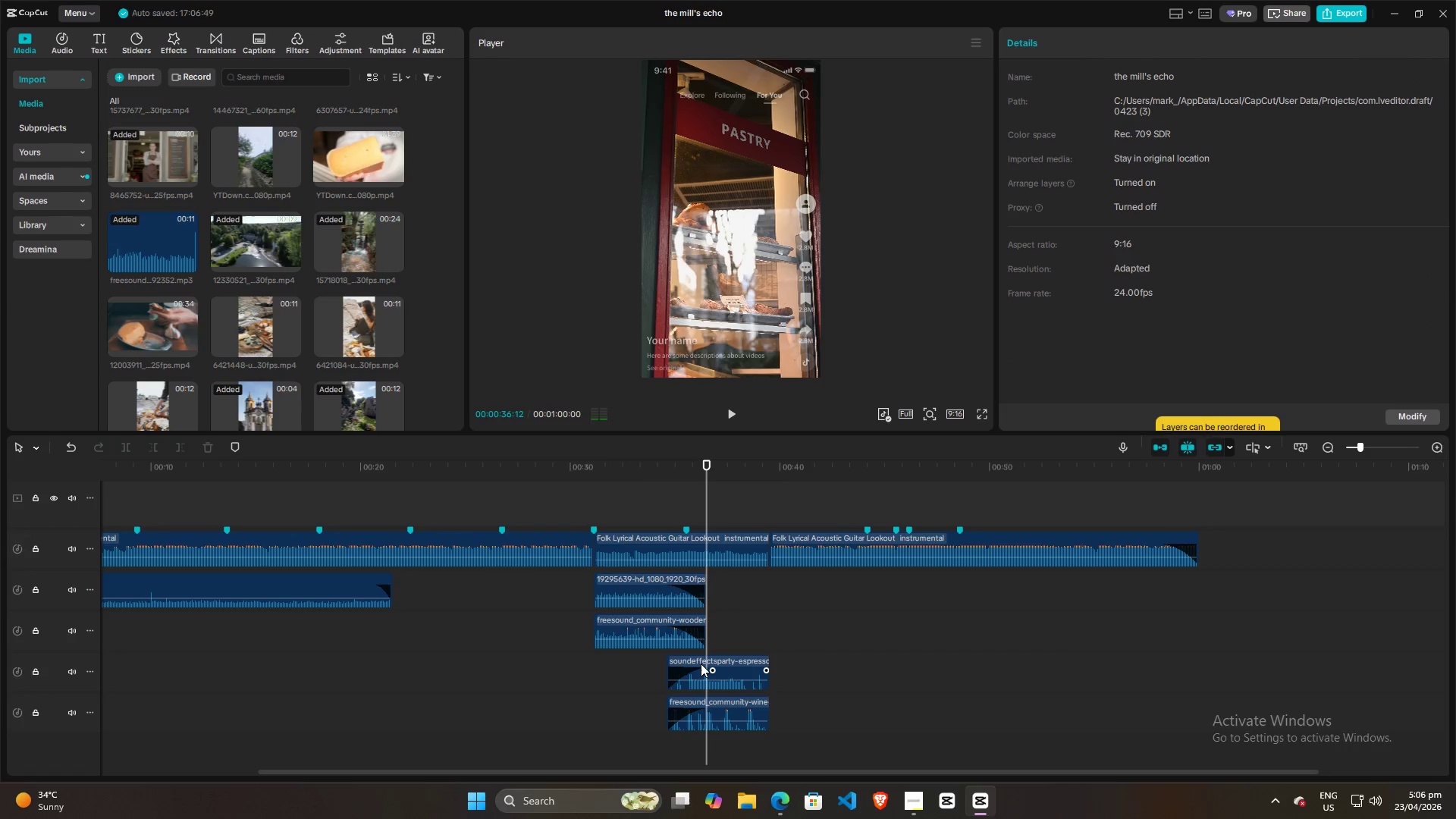 
left_click([701, 664])
 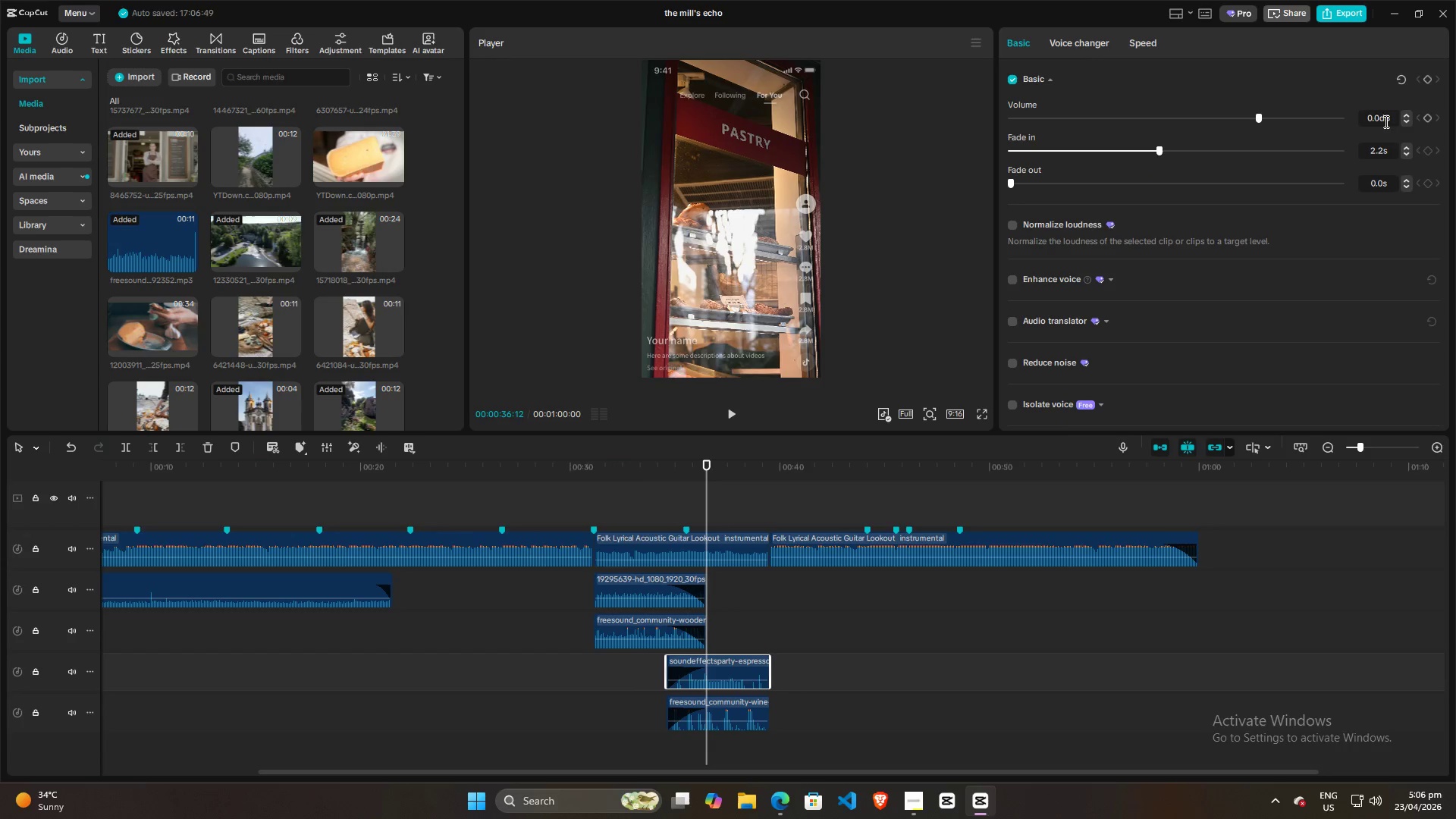 
left_click([1378, 118])
 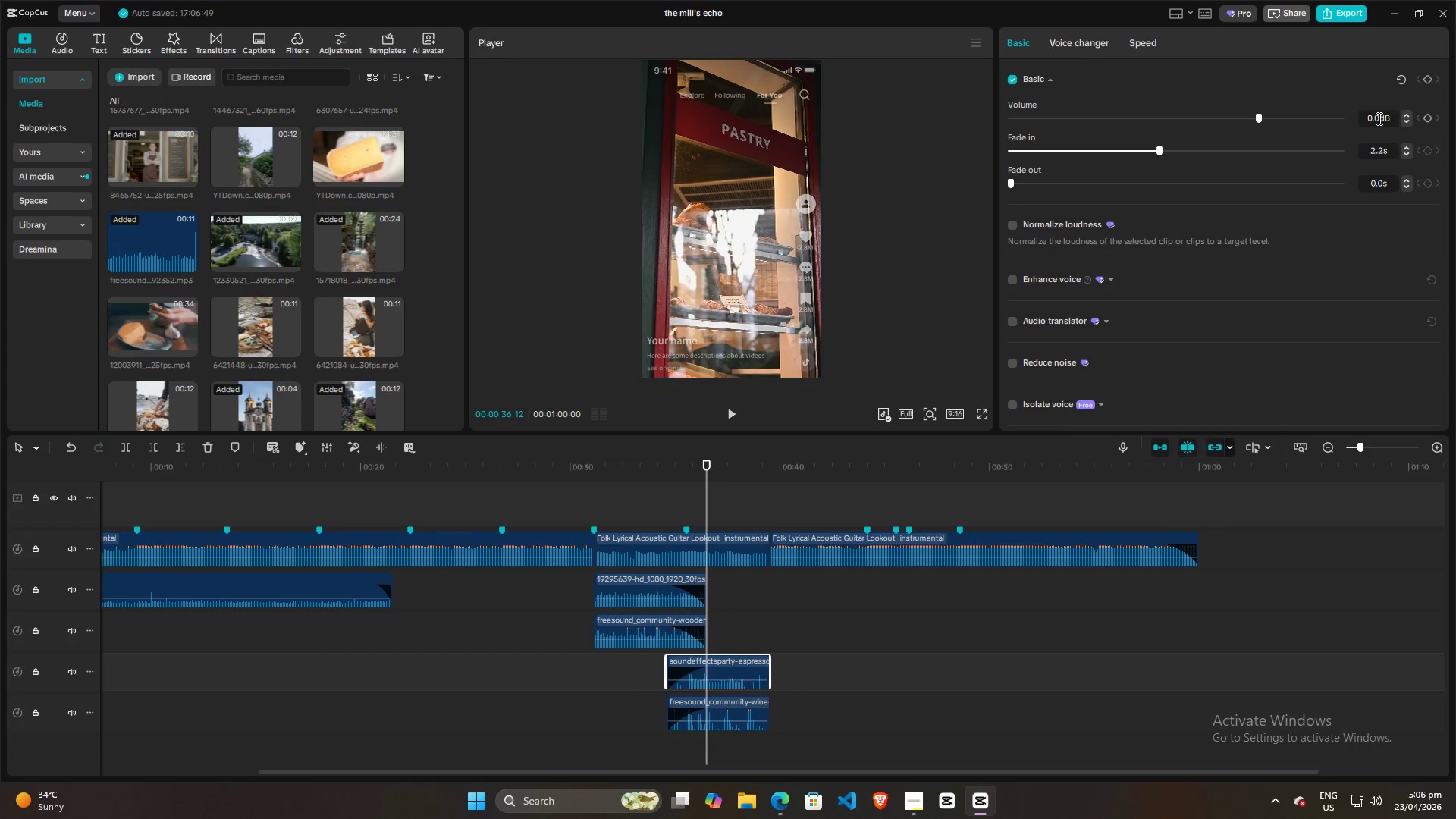 
scroll: coordinate [1378, 118], scroll_direction: up, amount: 13.0
 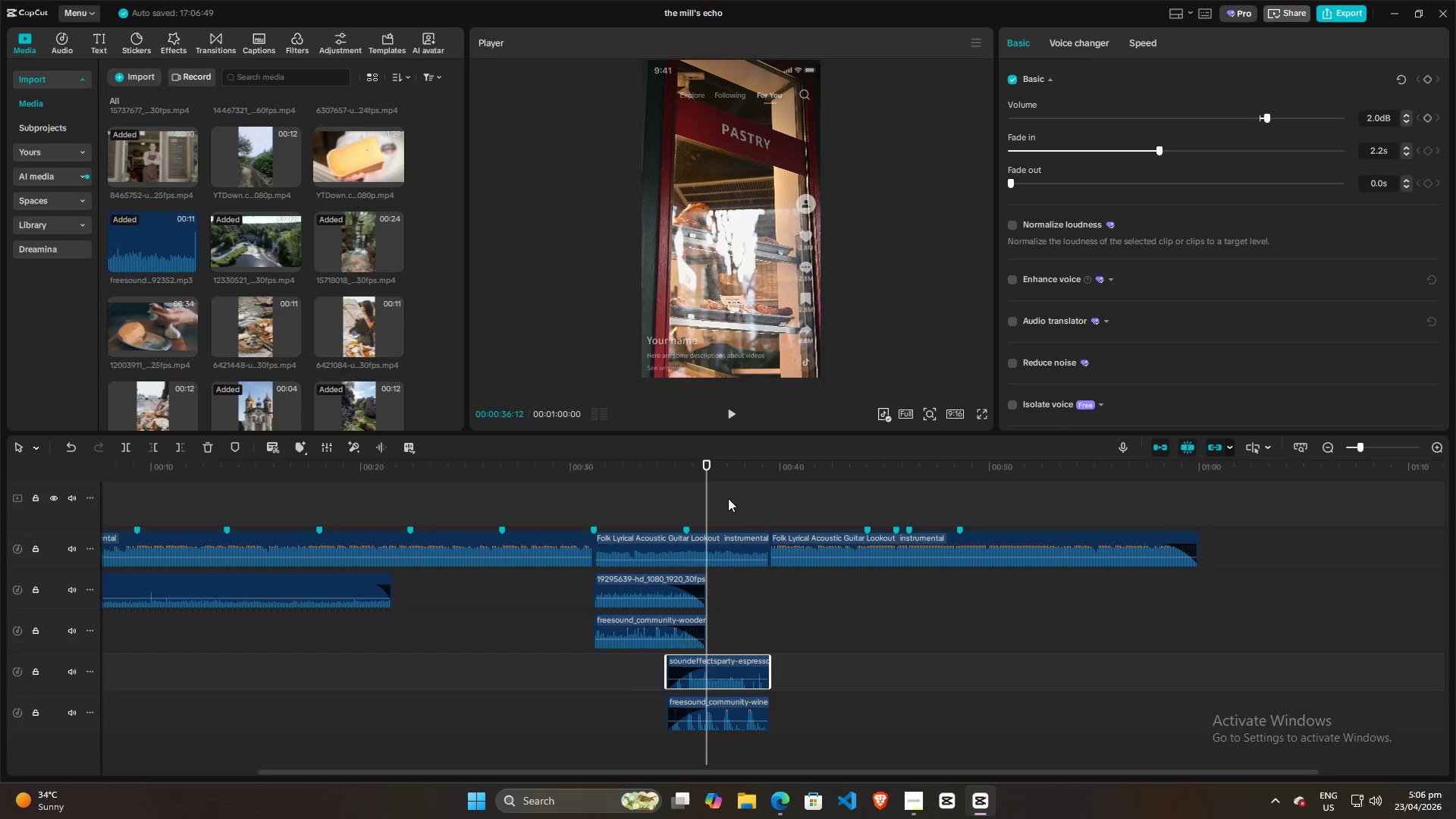 
left_click([671, 515])
 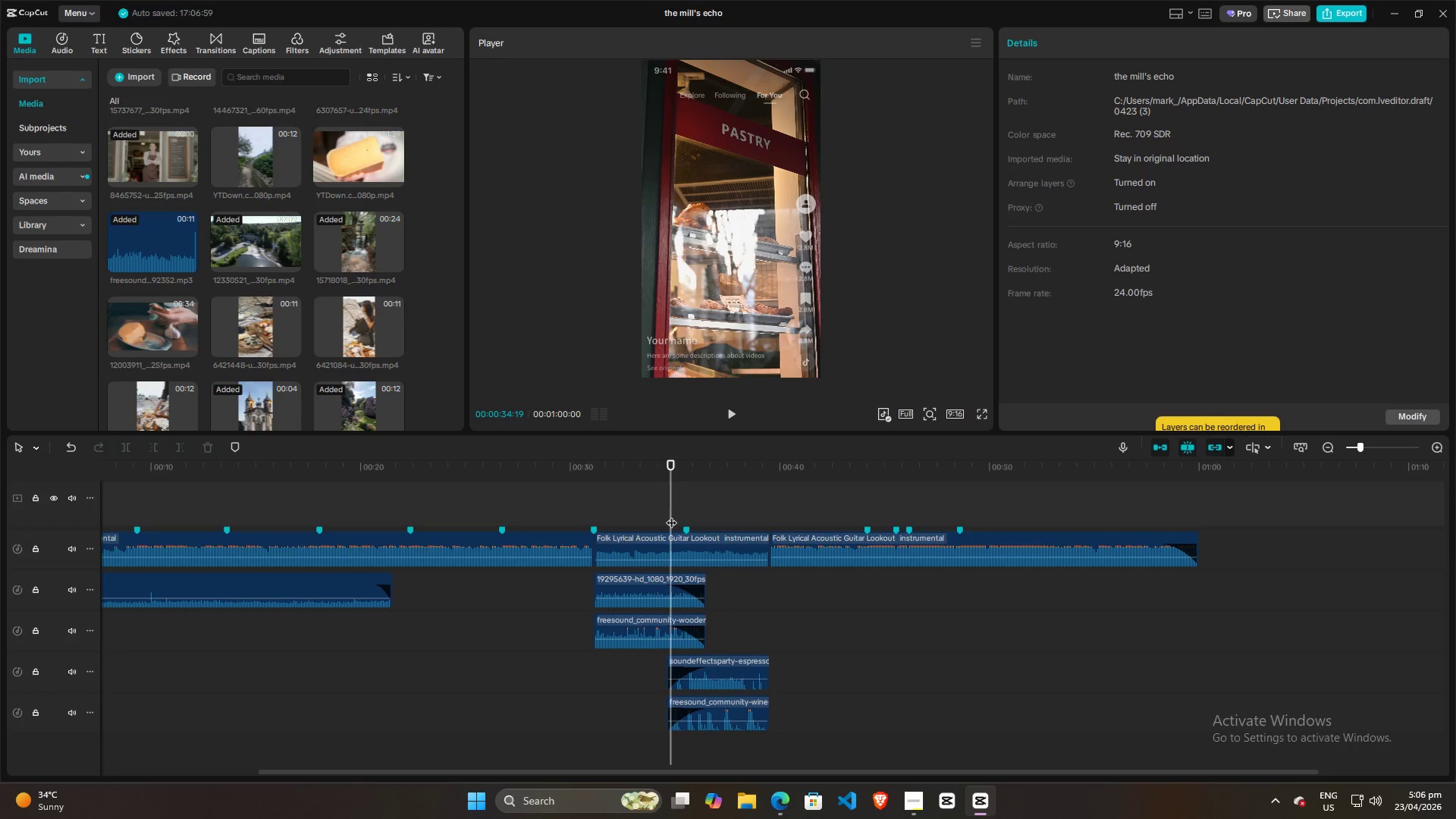 
key(Space)
 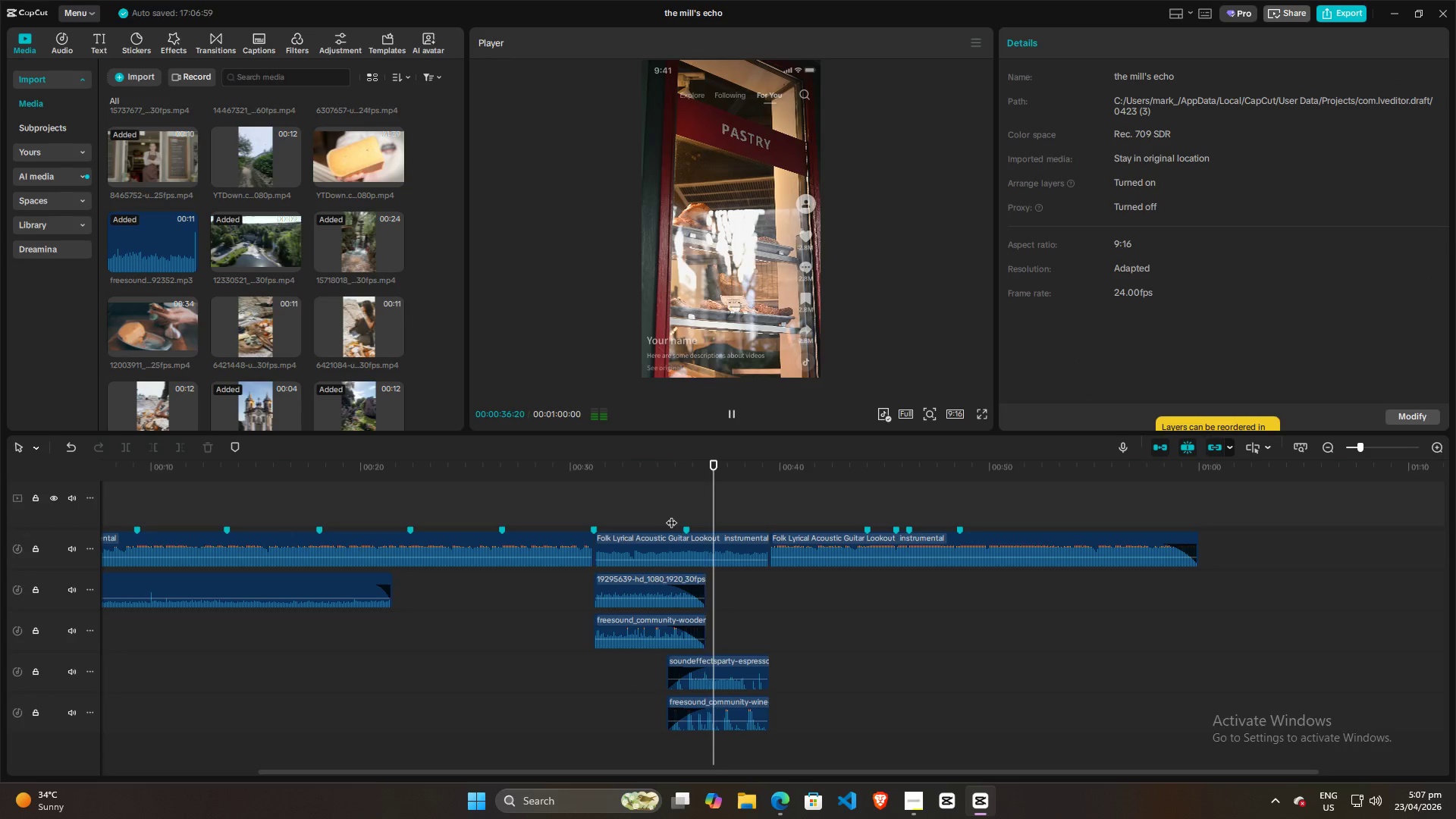 
left_click([654, 511])
 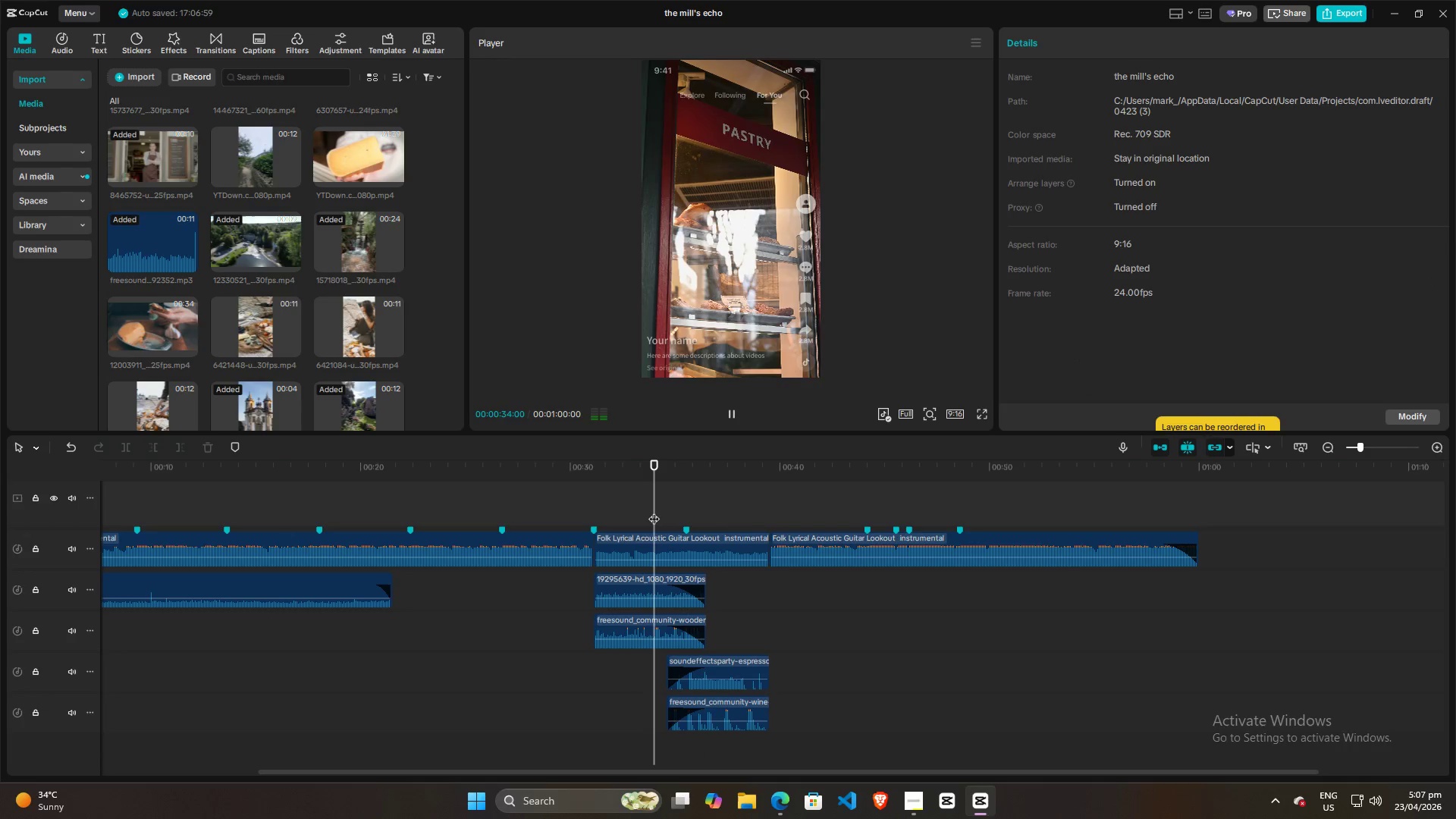 
key(Space)
 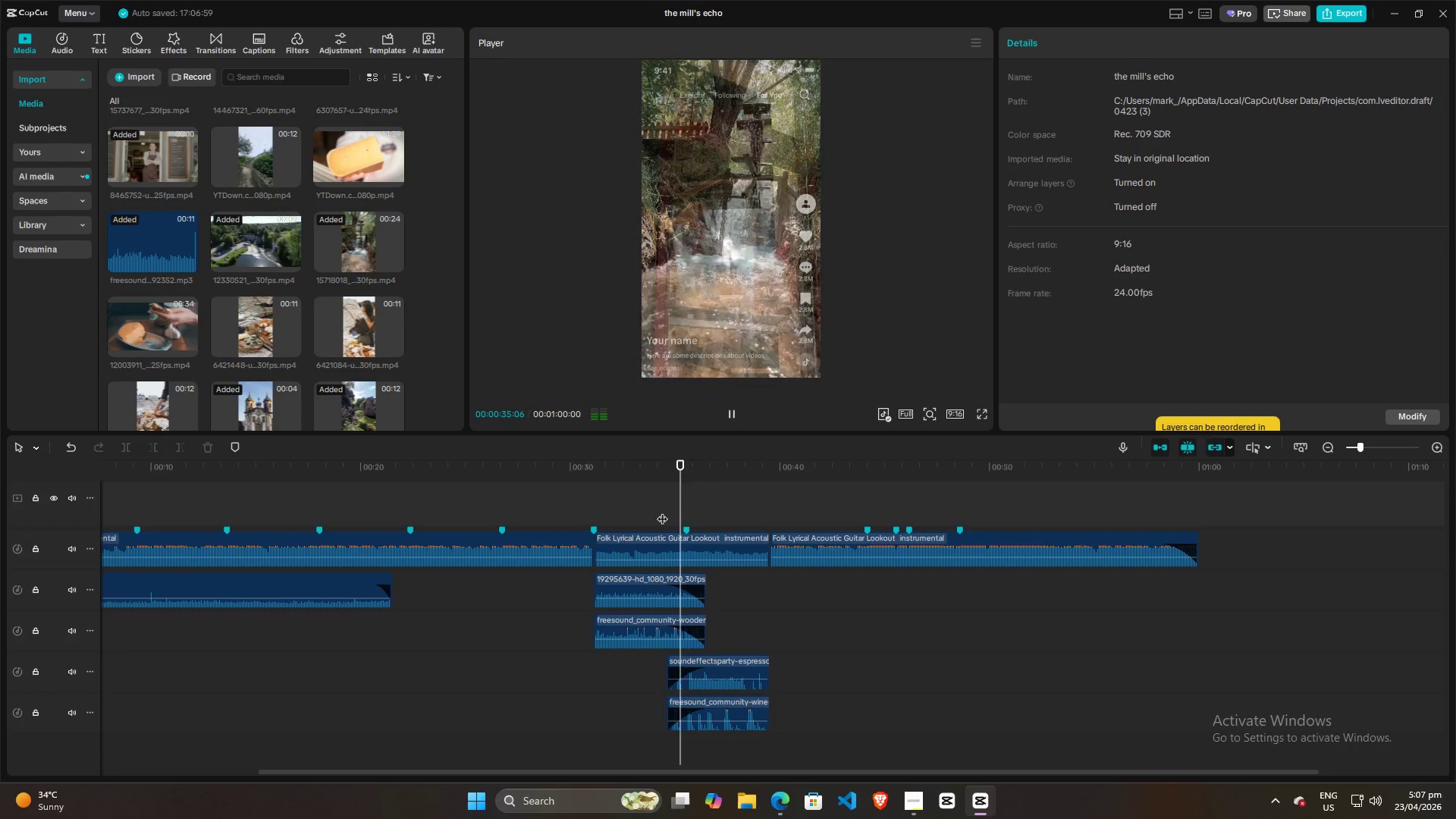 
key(Space)
 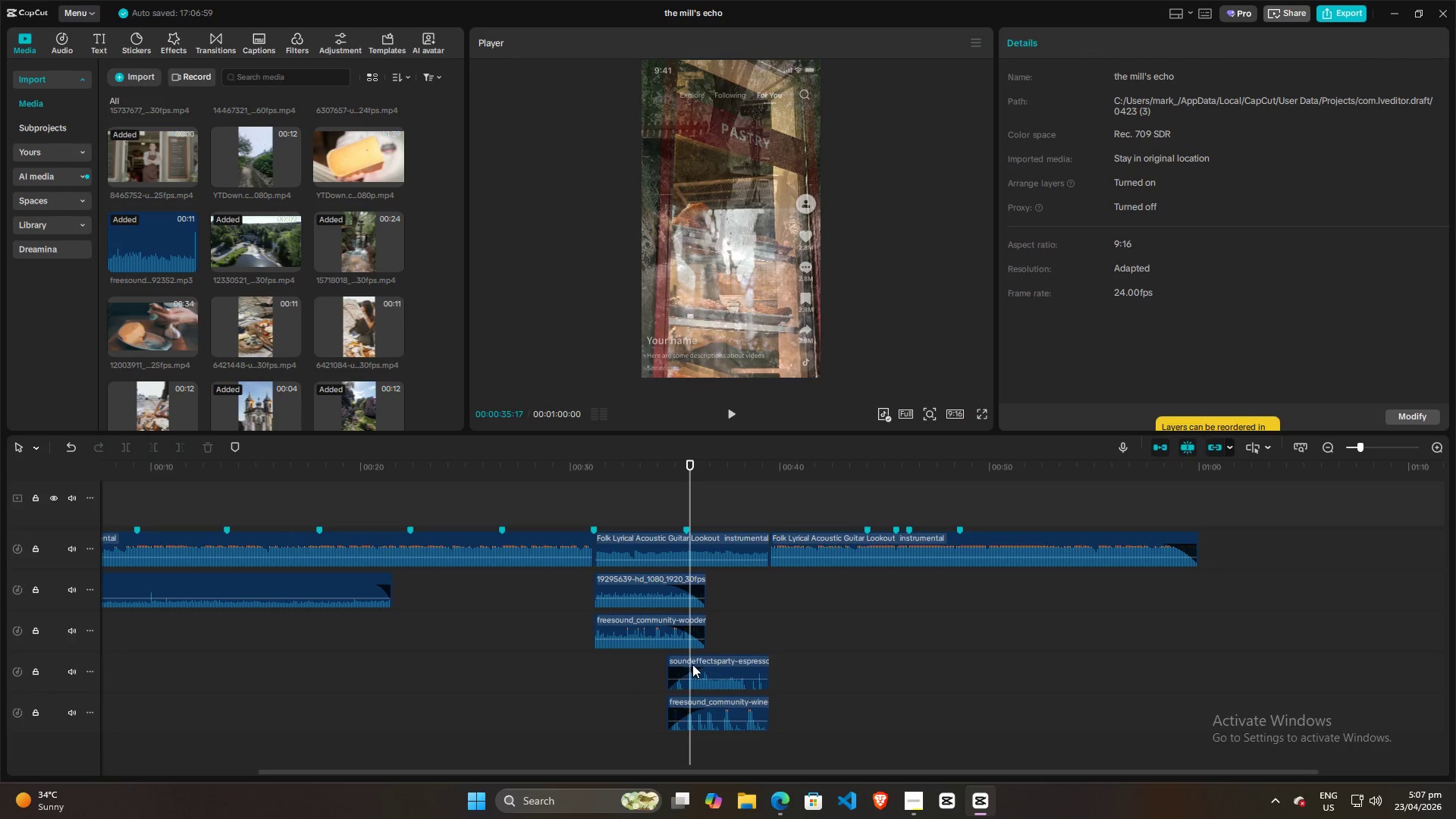 
hold_key(key=ControlLeft, duration=1.5)
 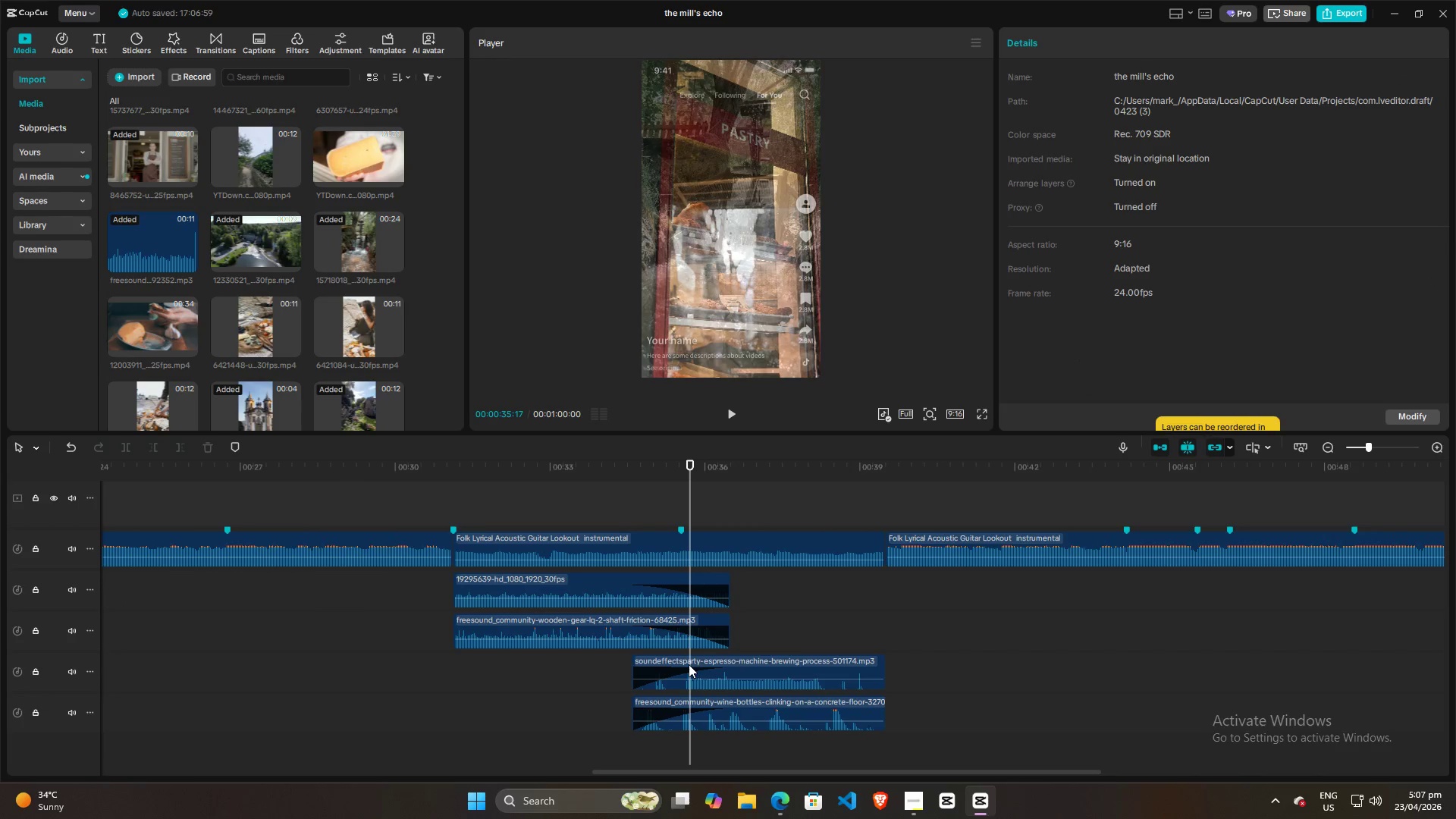 
hold_key(key=ControlLeft, duration=0.41)
 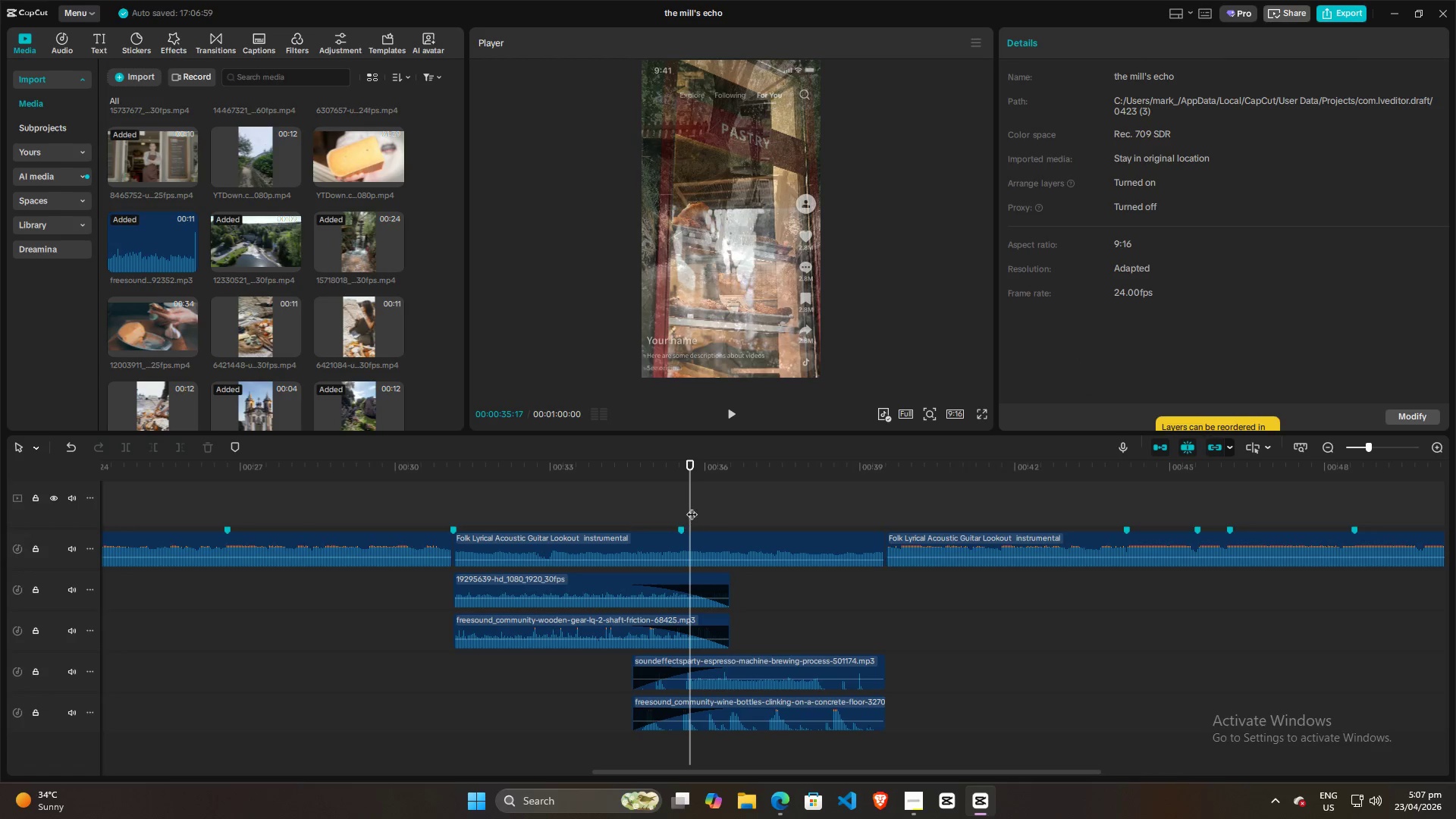 
scroll: coordinate [727, 654], scroll_direction: up, amount: 12.0
 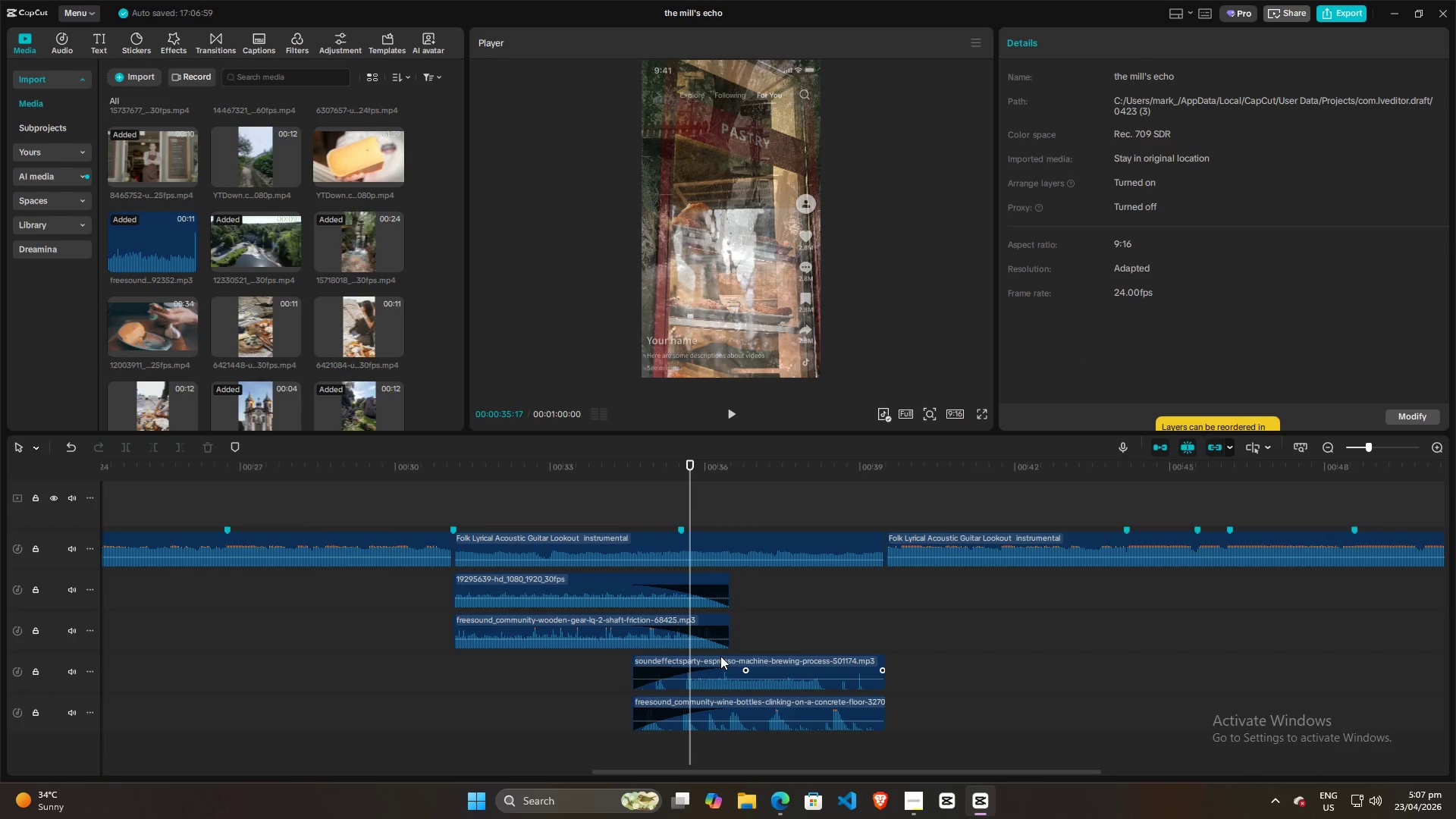 
left_click_drag(start_coordinate=[689, 504], to_coordinate=[683, 503])
 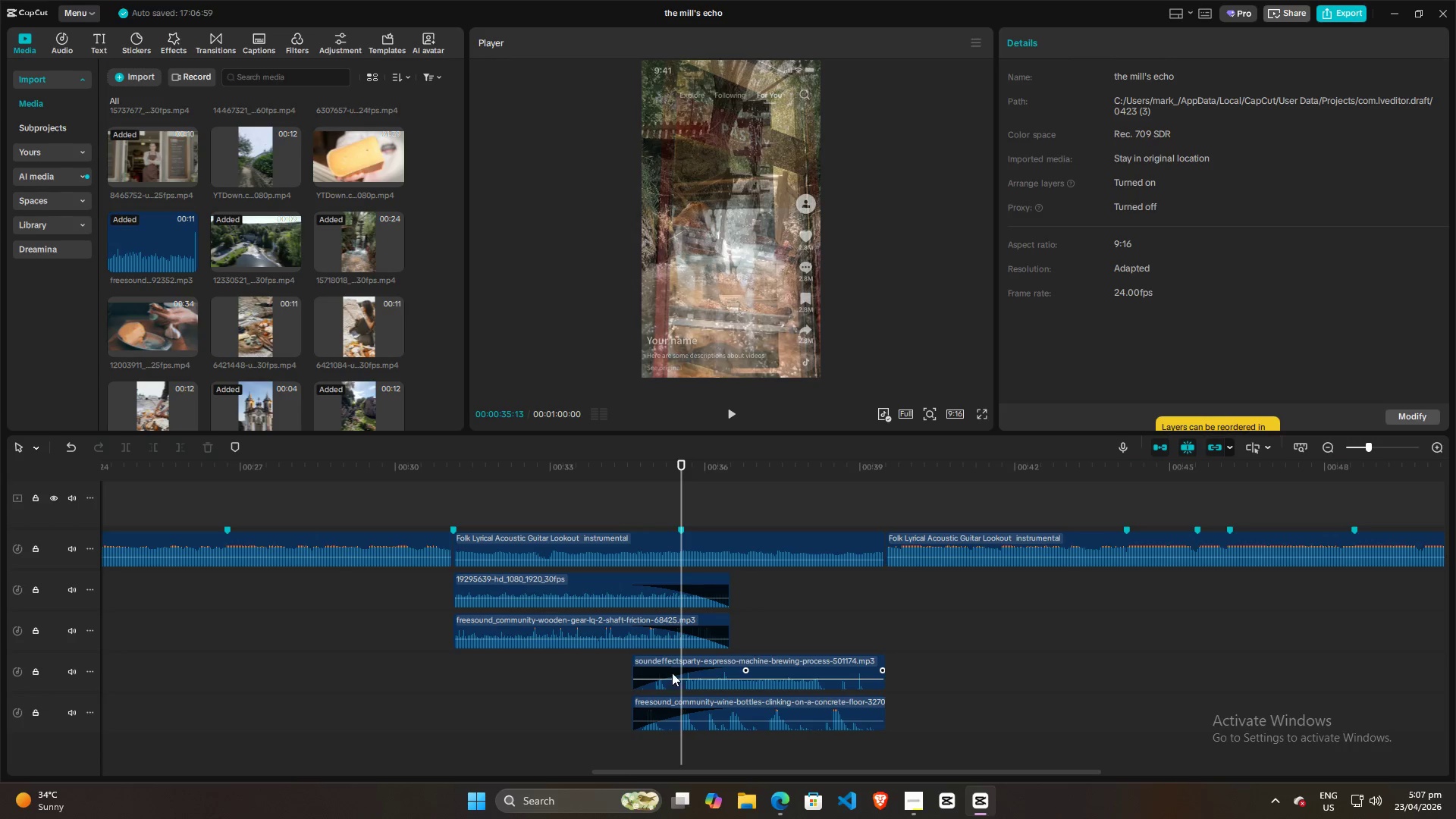 
left_click([672, 667])
 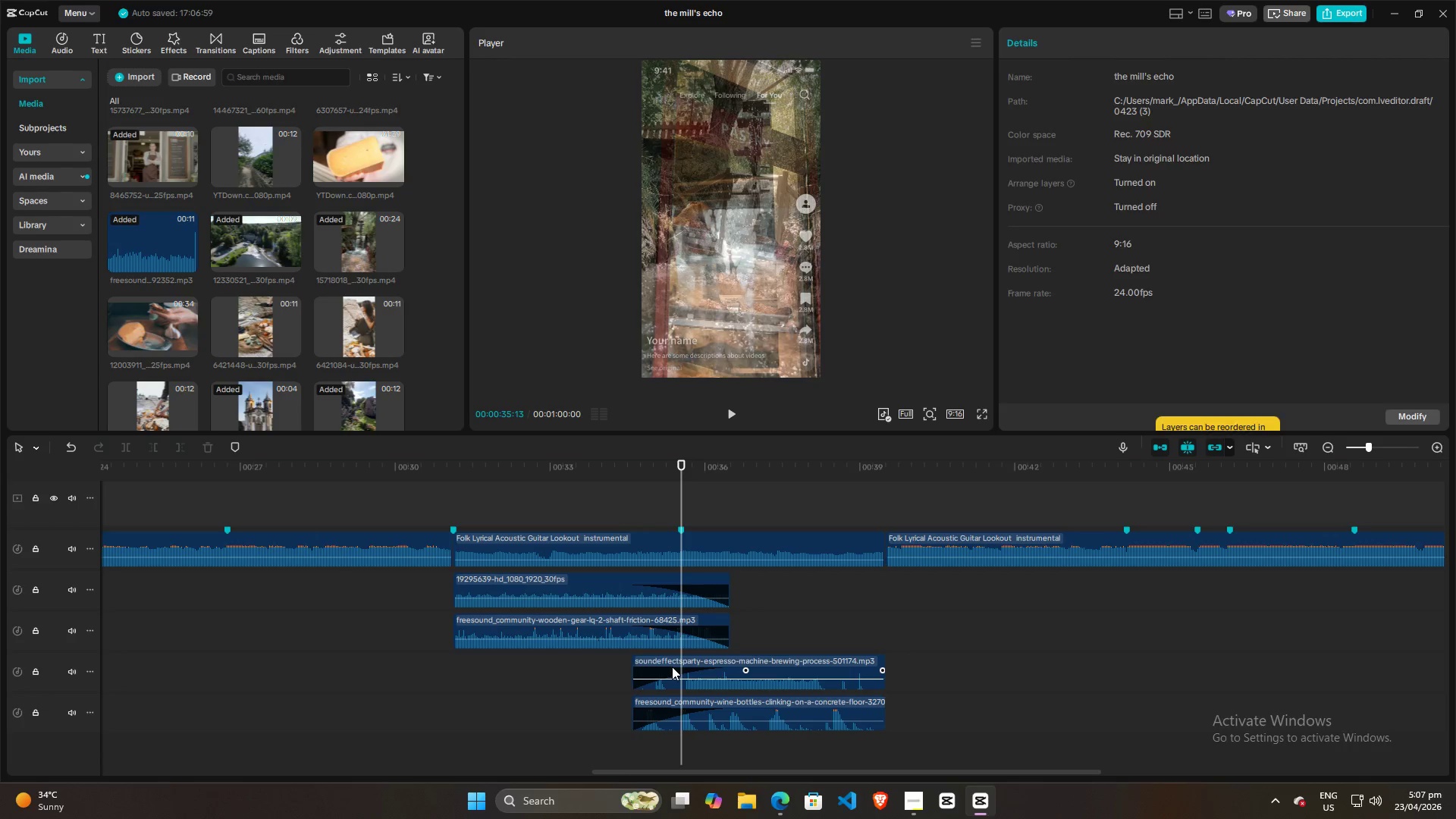 
key(Q)
 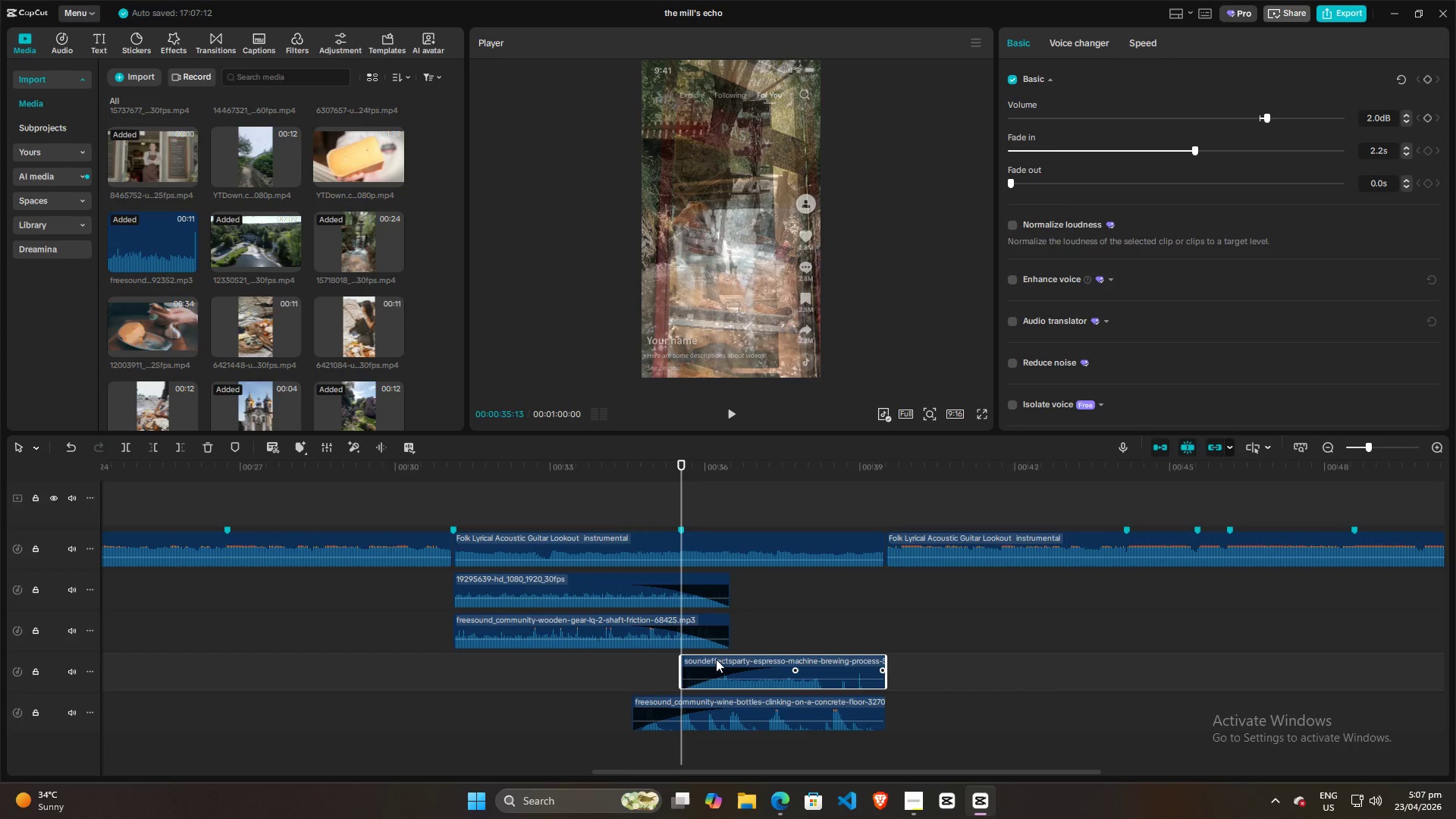 
left_click_drag(start_coordinate=[717, 657], to_coordinate=[670, 660])
 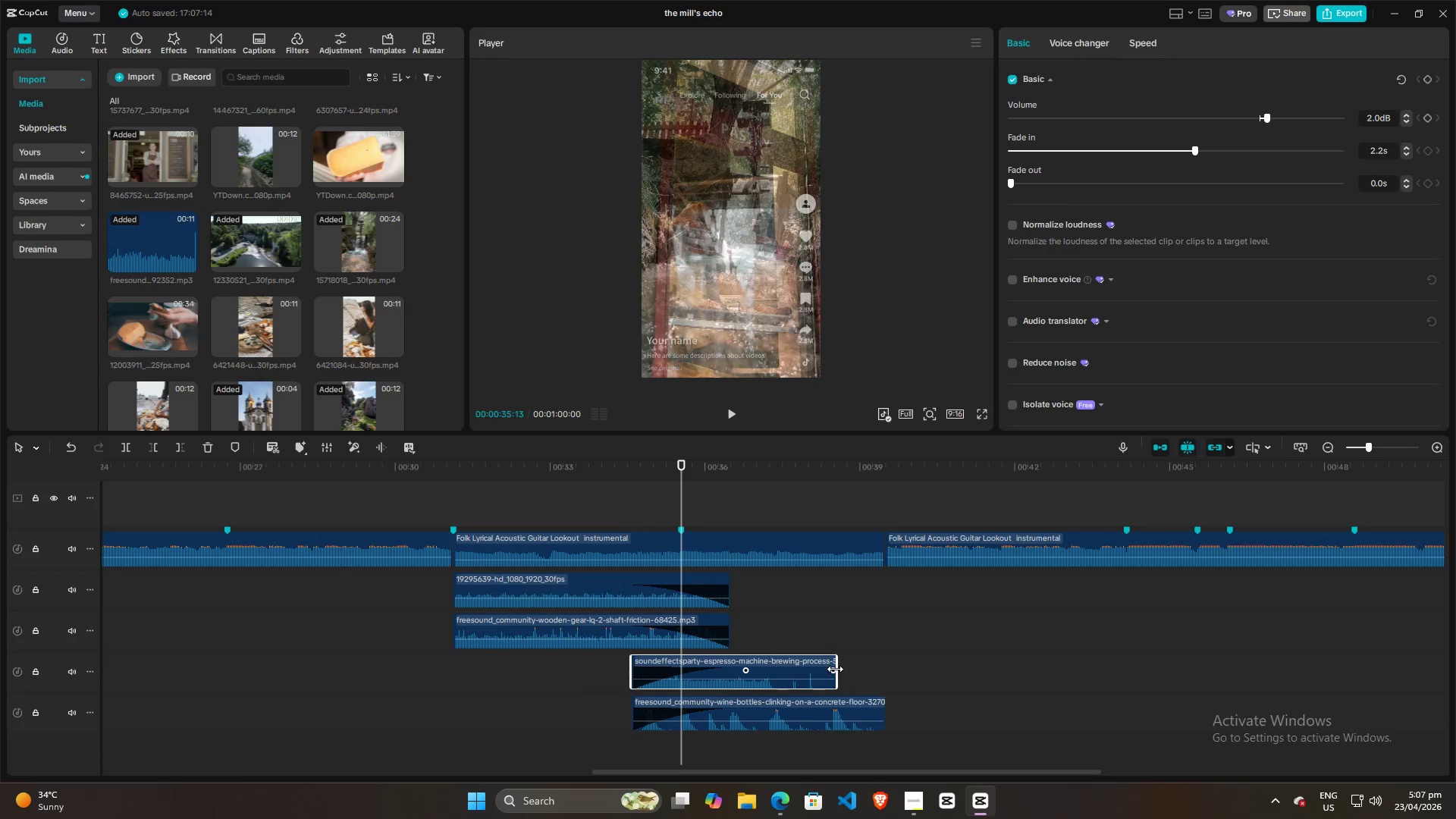 
left_click_drag(start_coordinate=[836, 664], to_coordinate=[880, 660])
 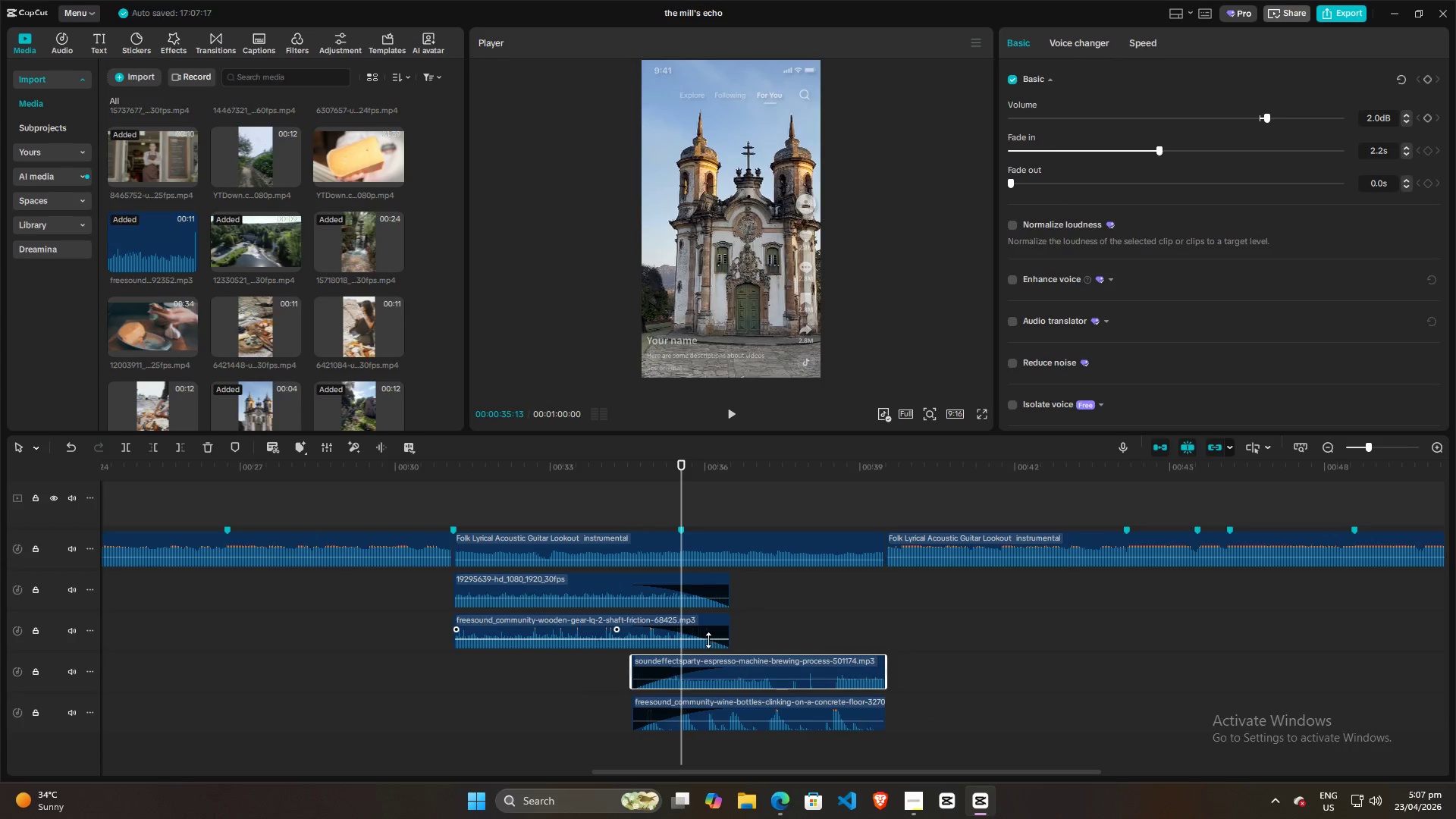 
key(Space)
 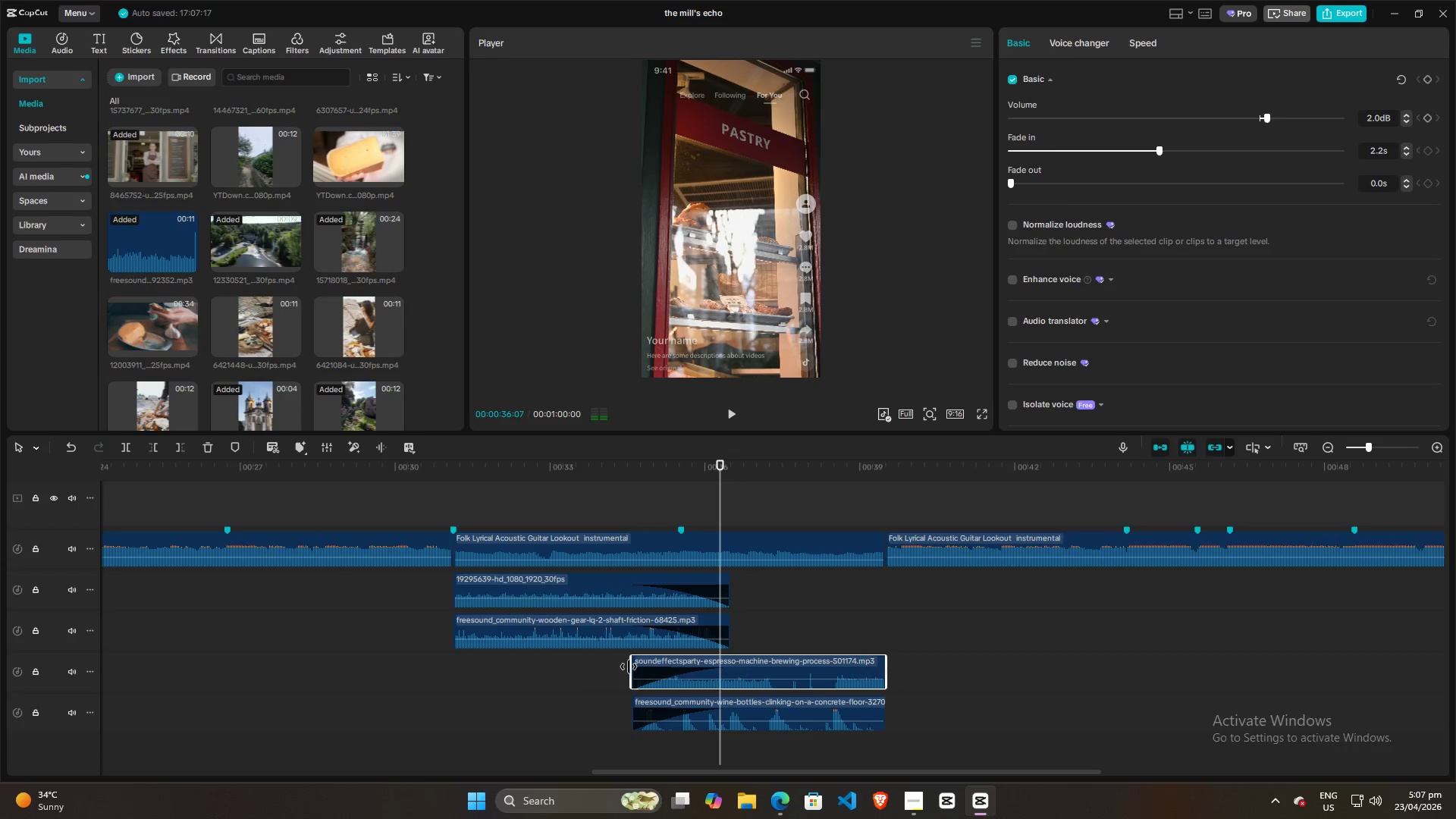 
double_click([618, 670])
 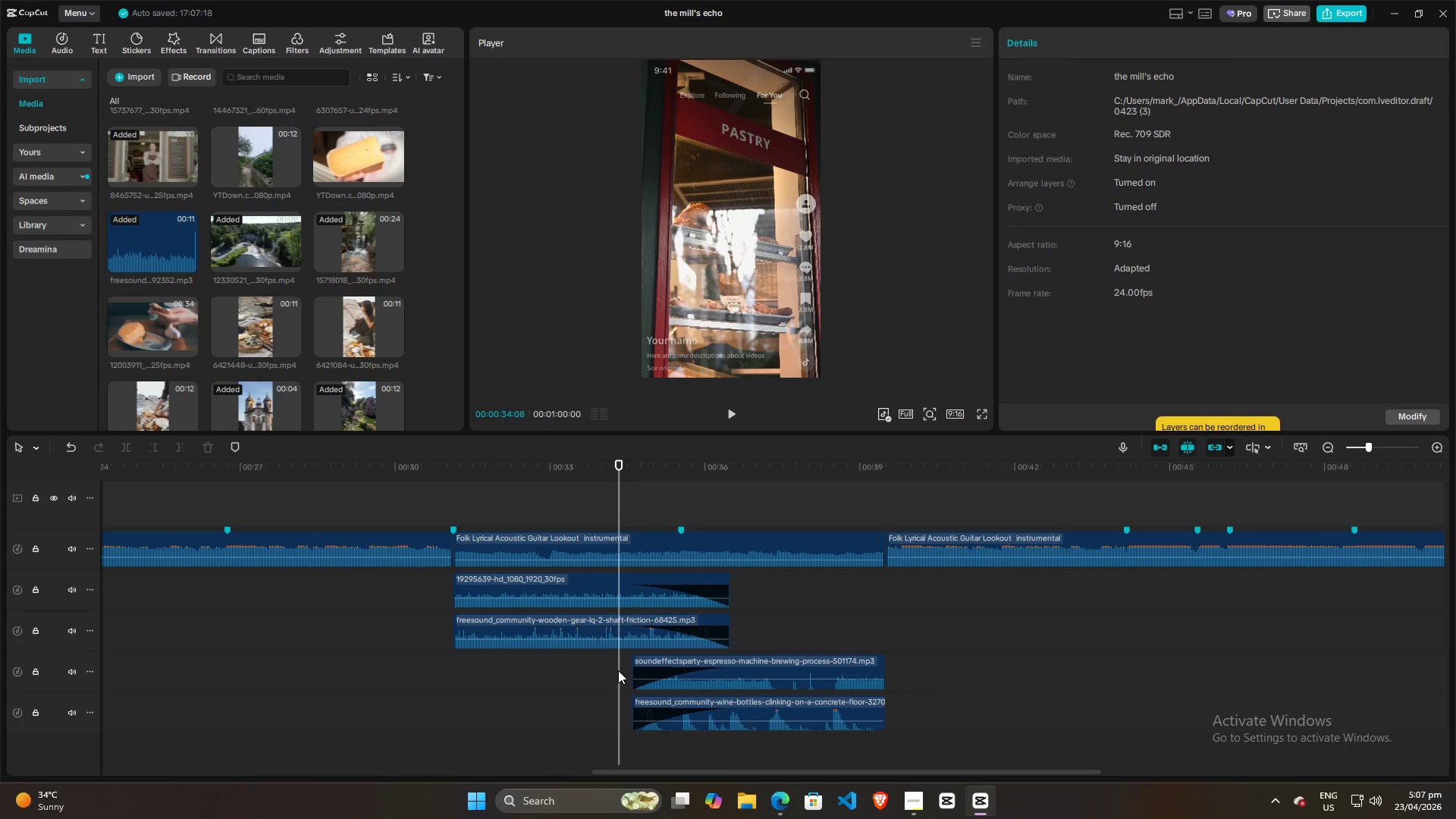 
key(Space)
 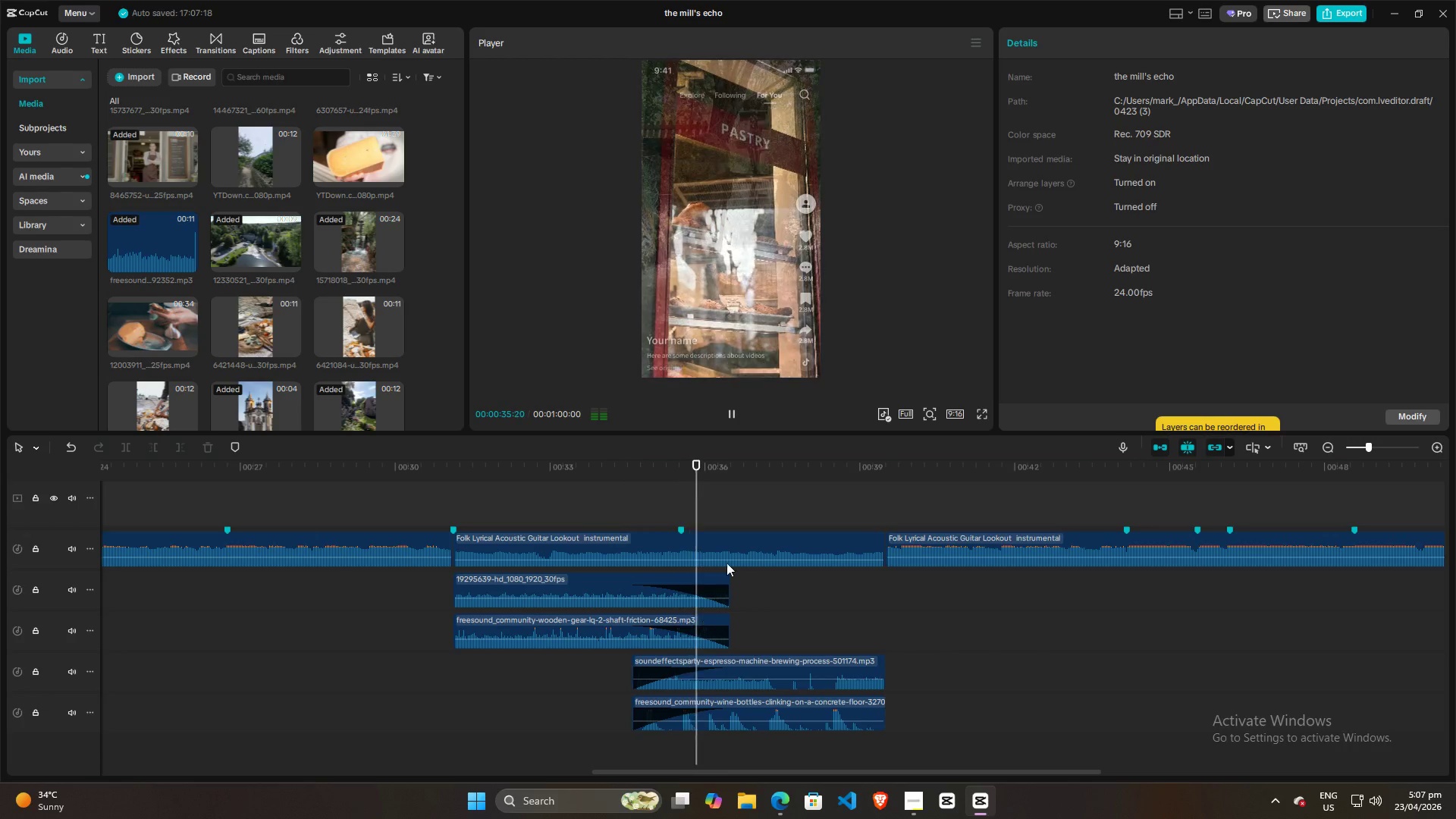 
key(Space)
 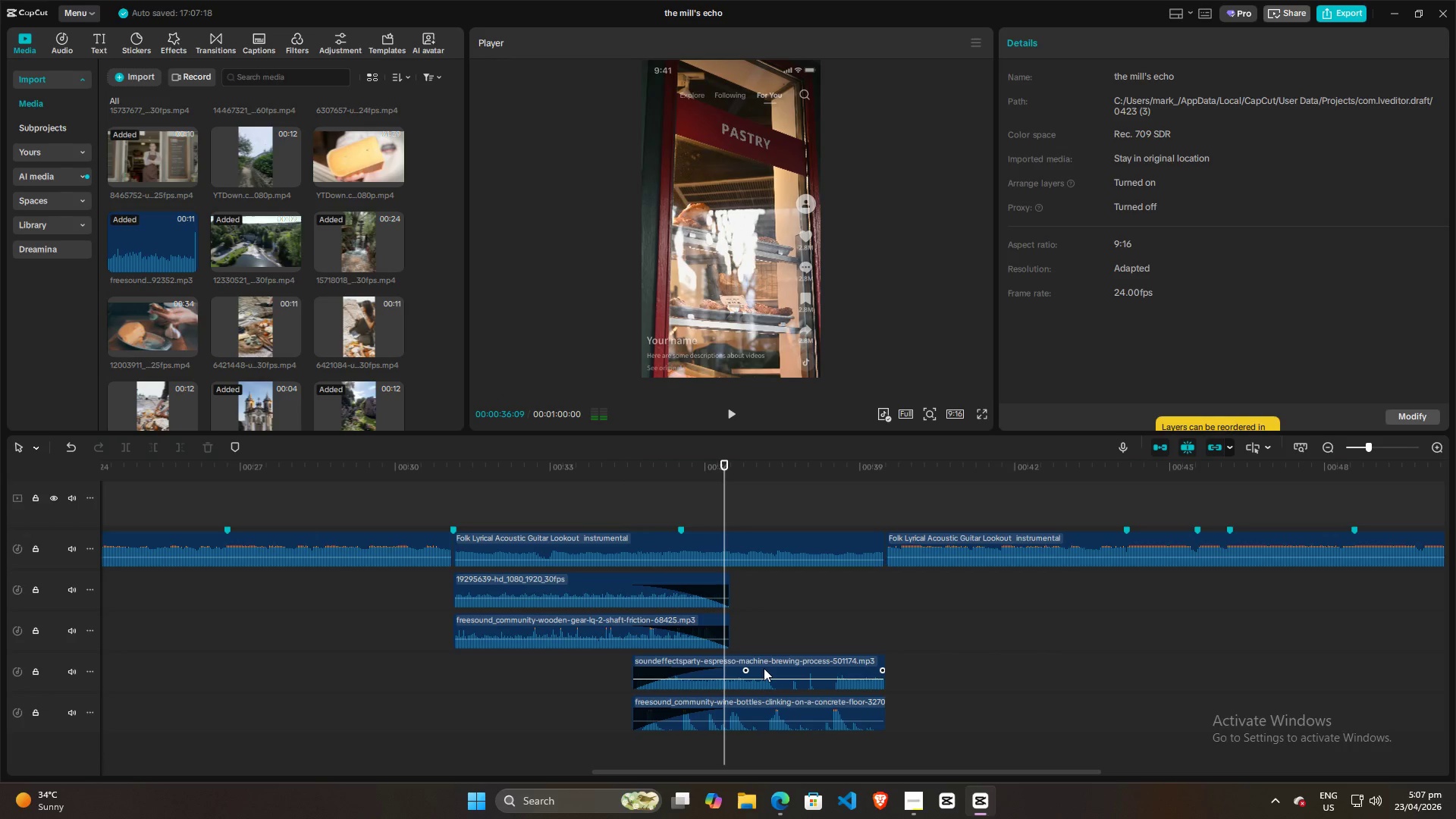 
left_click([764, 668])
 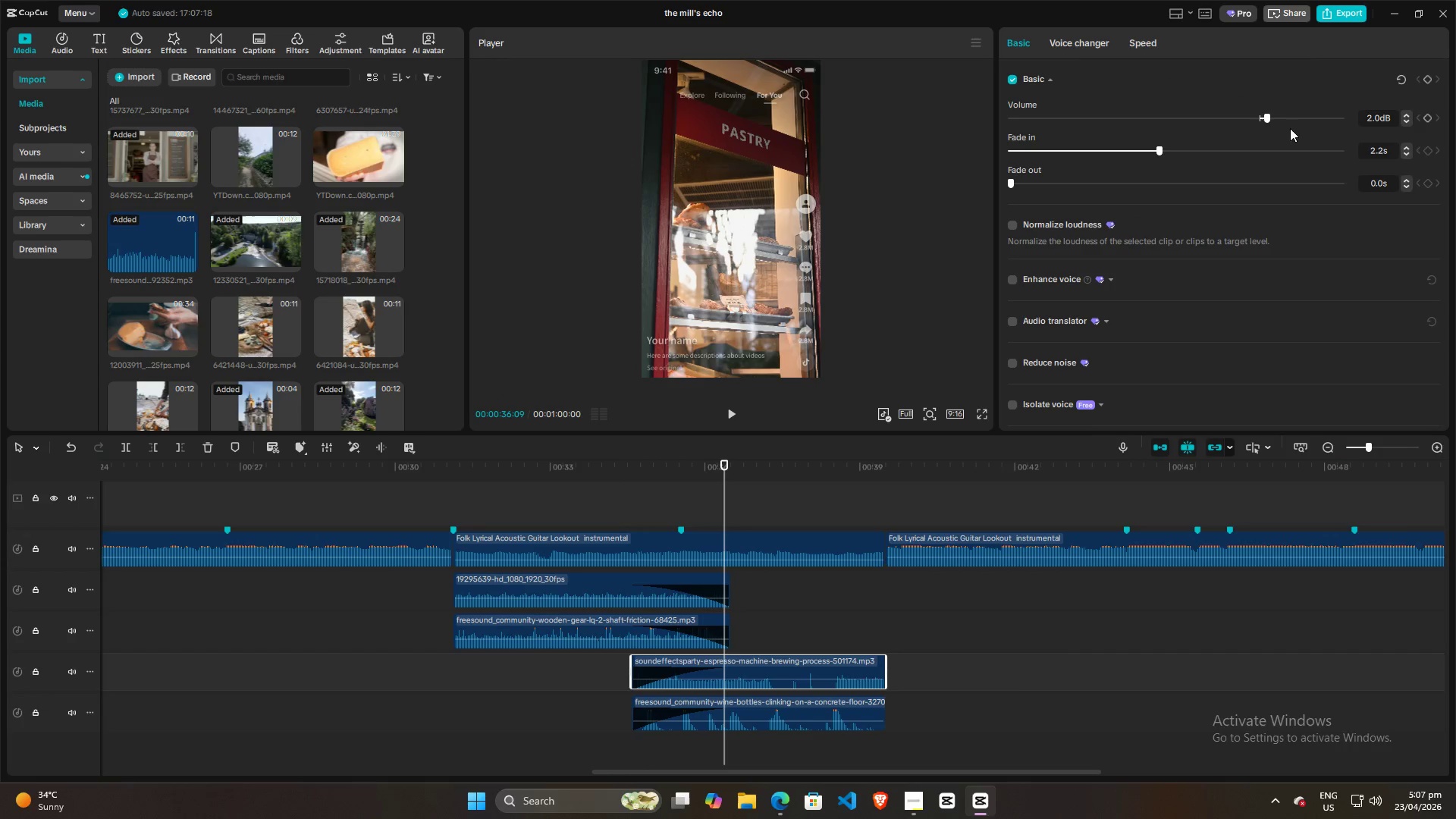 
left_click_drag(start_coordinate=[1269, 118], to_coordinate=[1285, 115])
 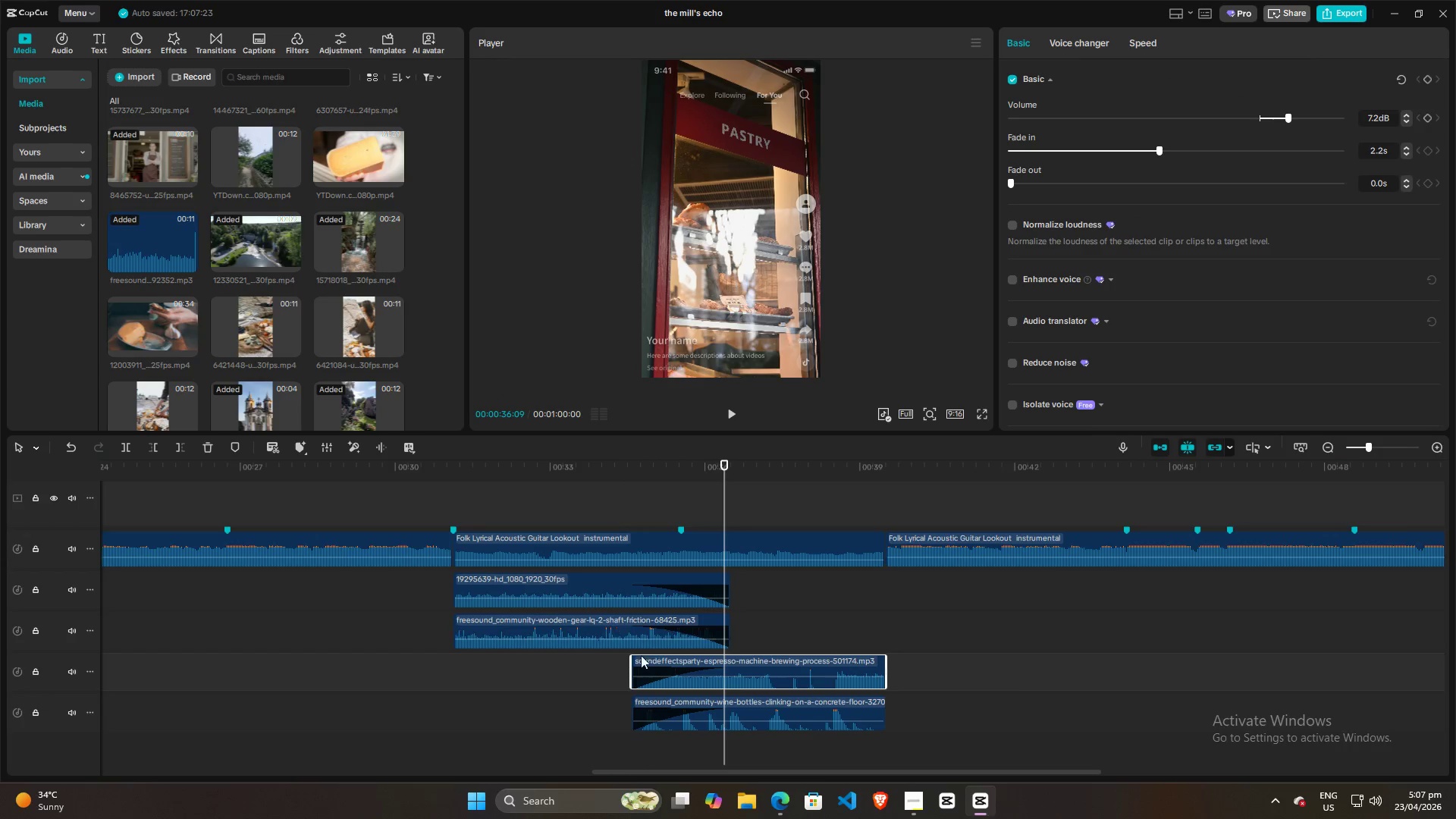 
left_click([622, 668])
 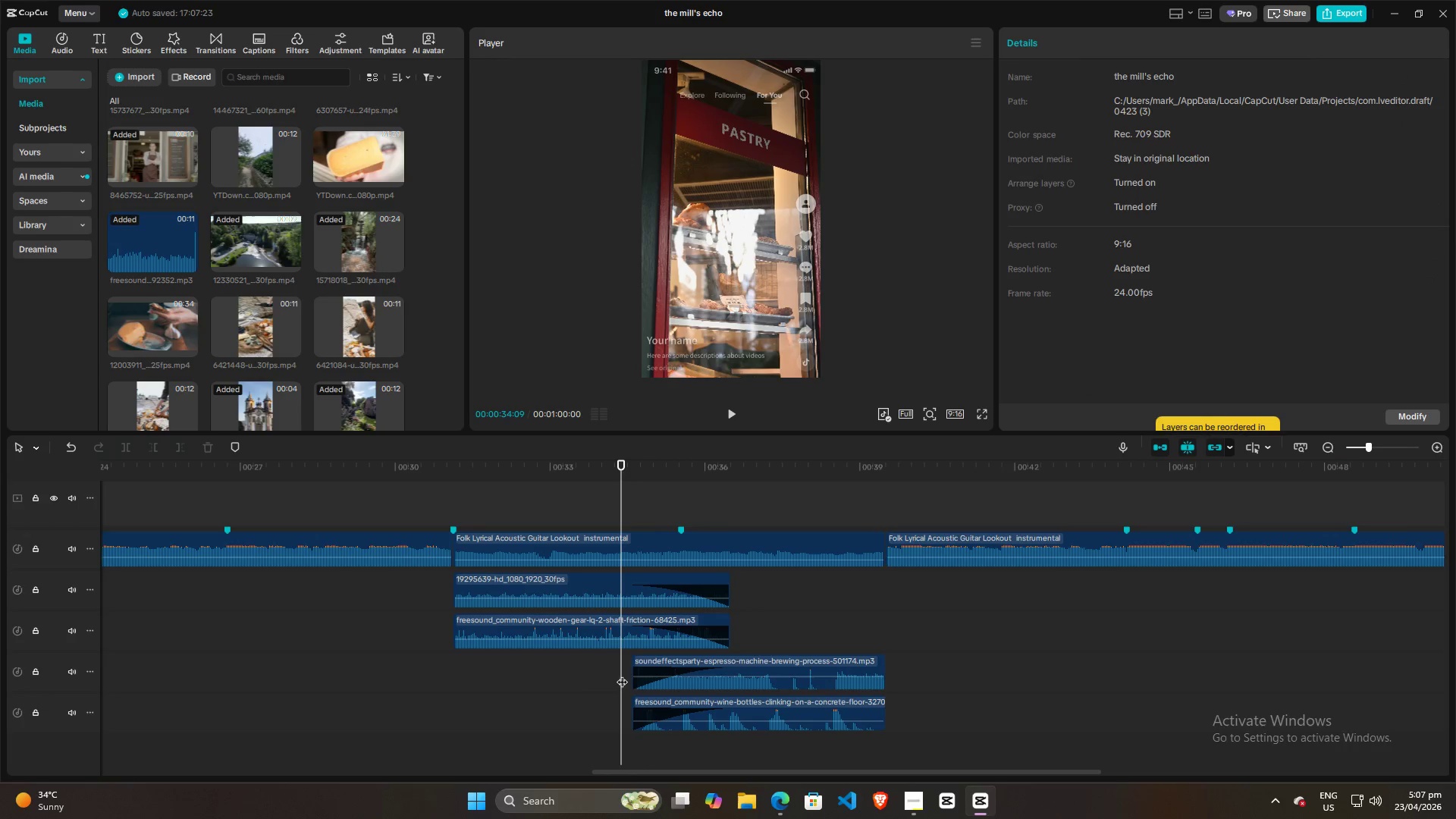 
key(Space)
 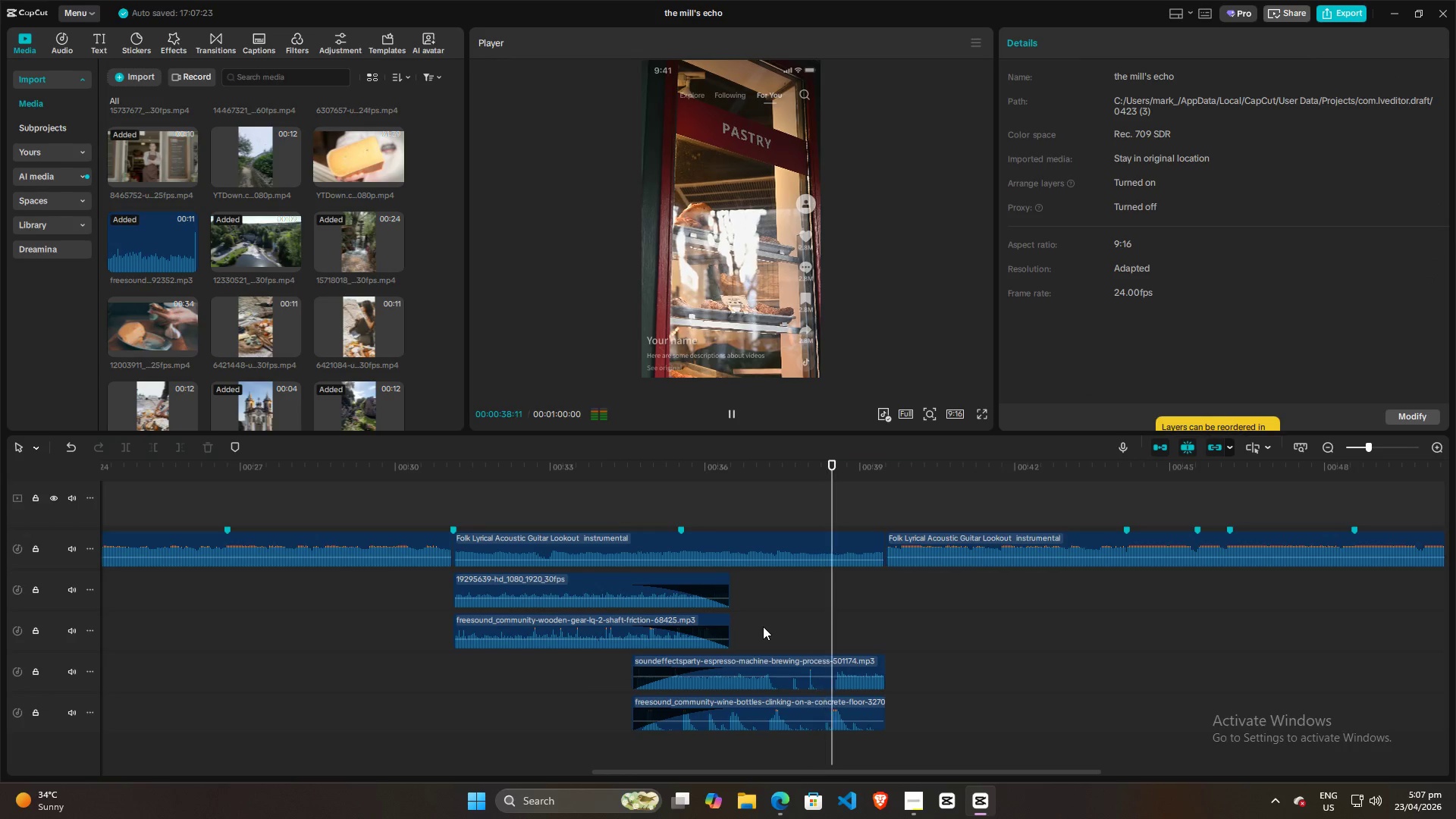 
wait(5.64)
 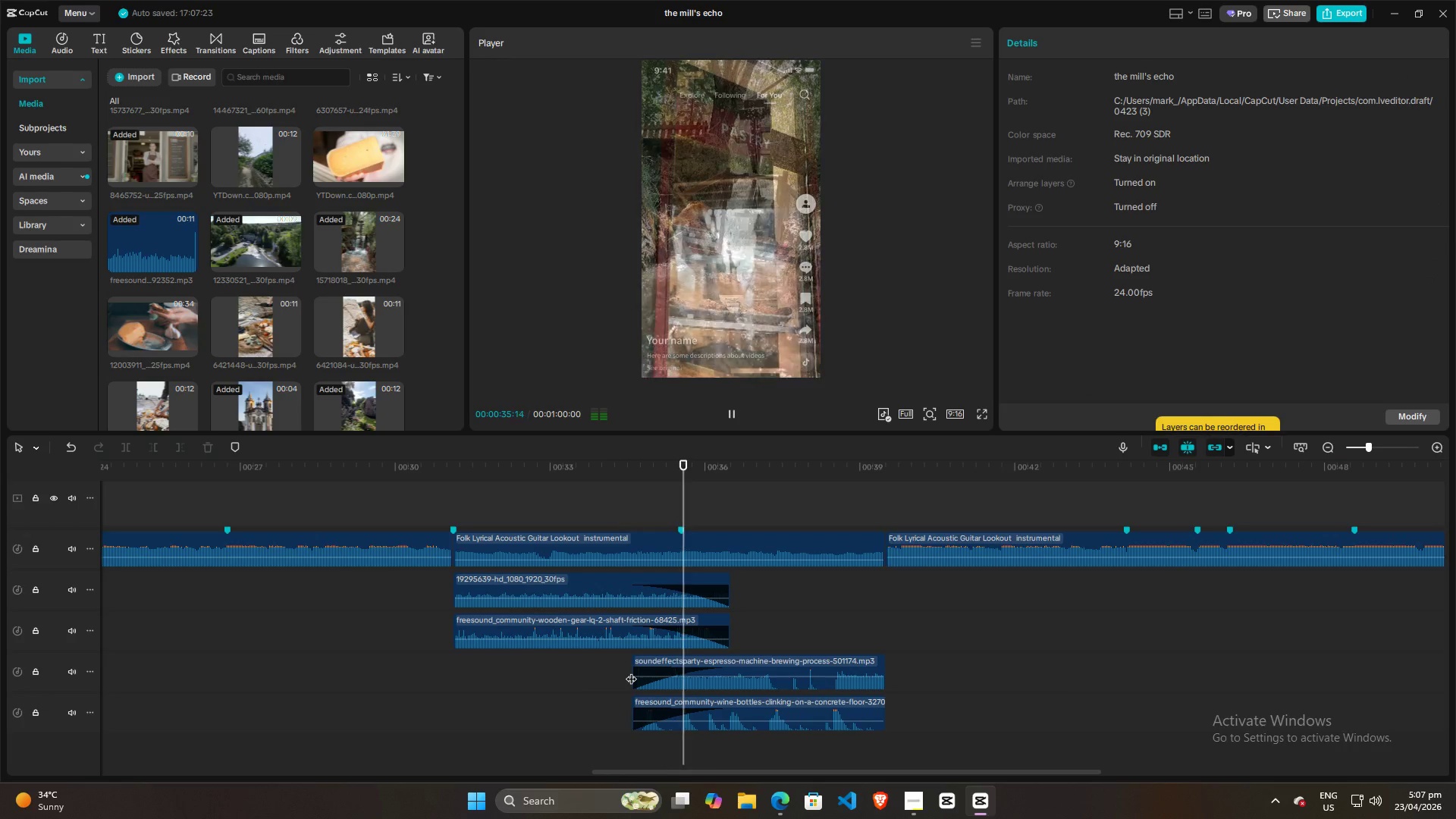 
key(Space)
 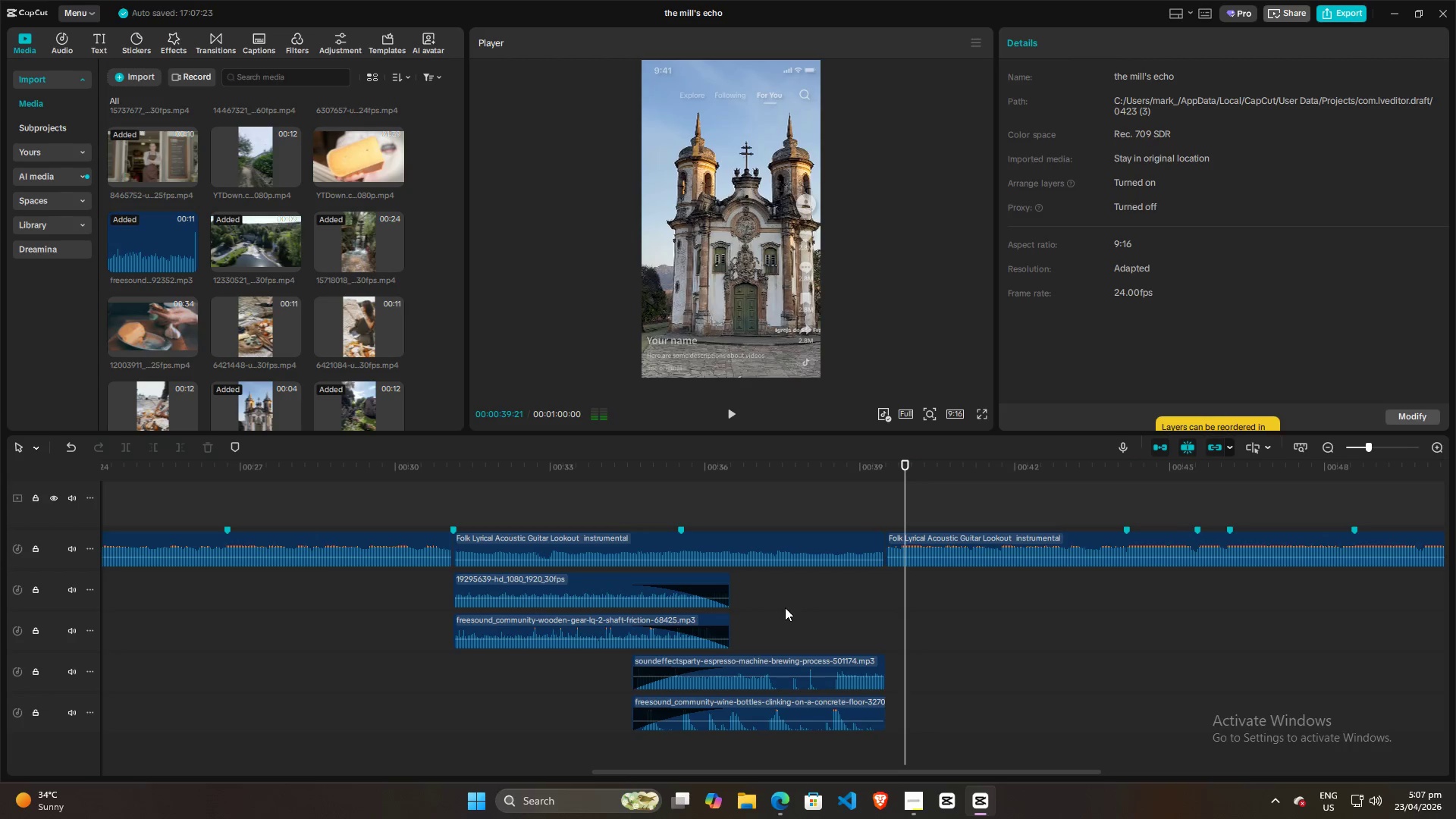 
hold_key(key=ControlLeft, duration=0.78)
scroll: coordinate [785, 607], scroll_direction: down, amount: 6.0
 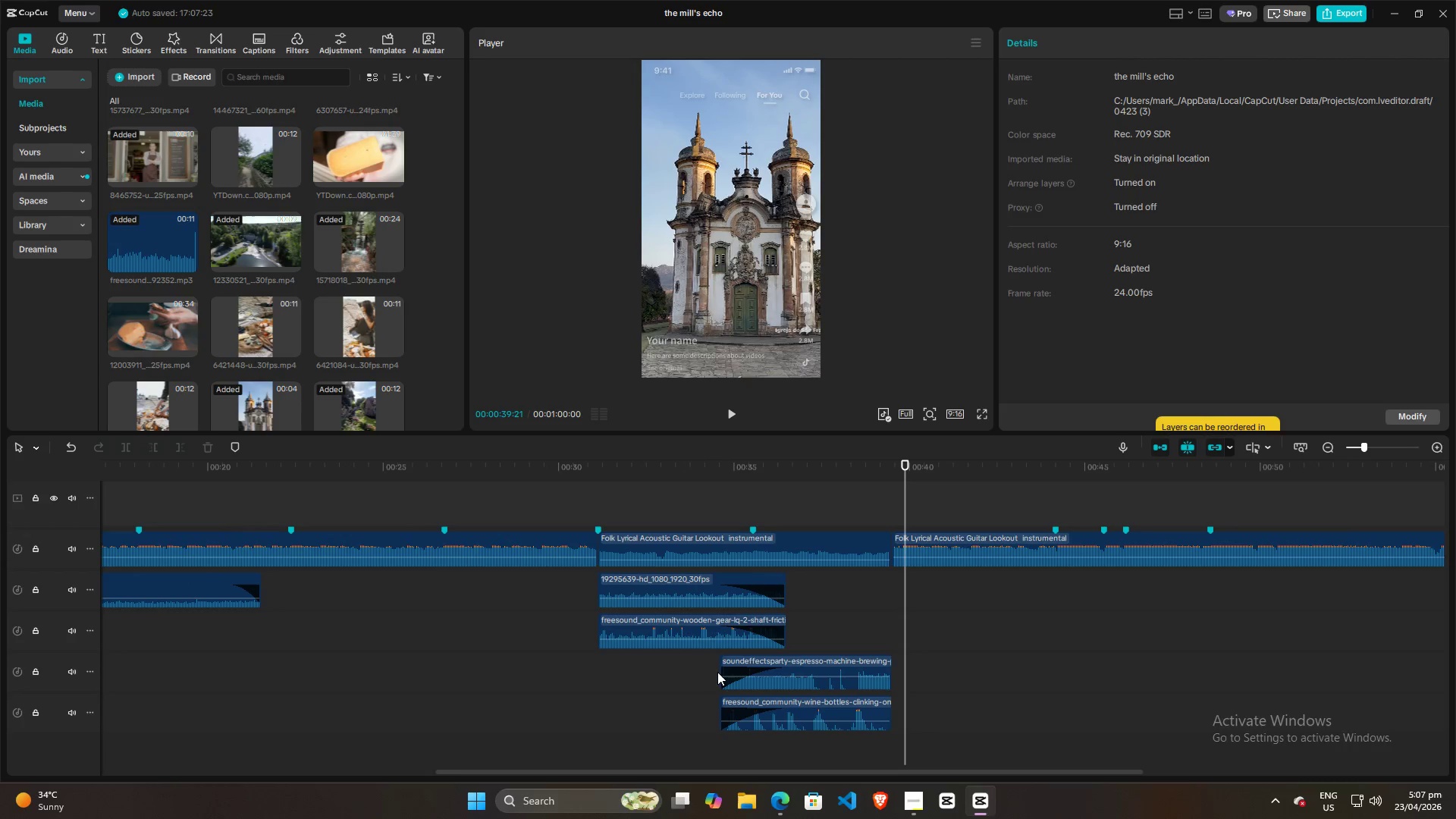 
left_click([714, 672])
 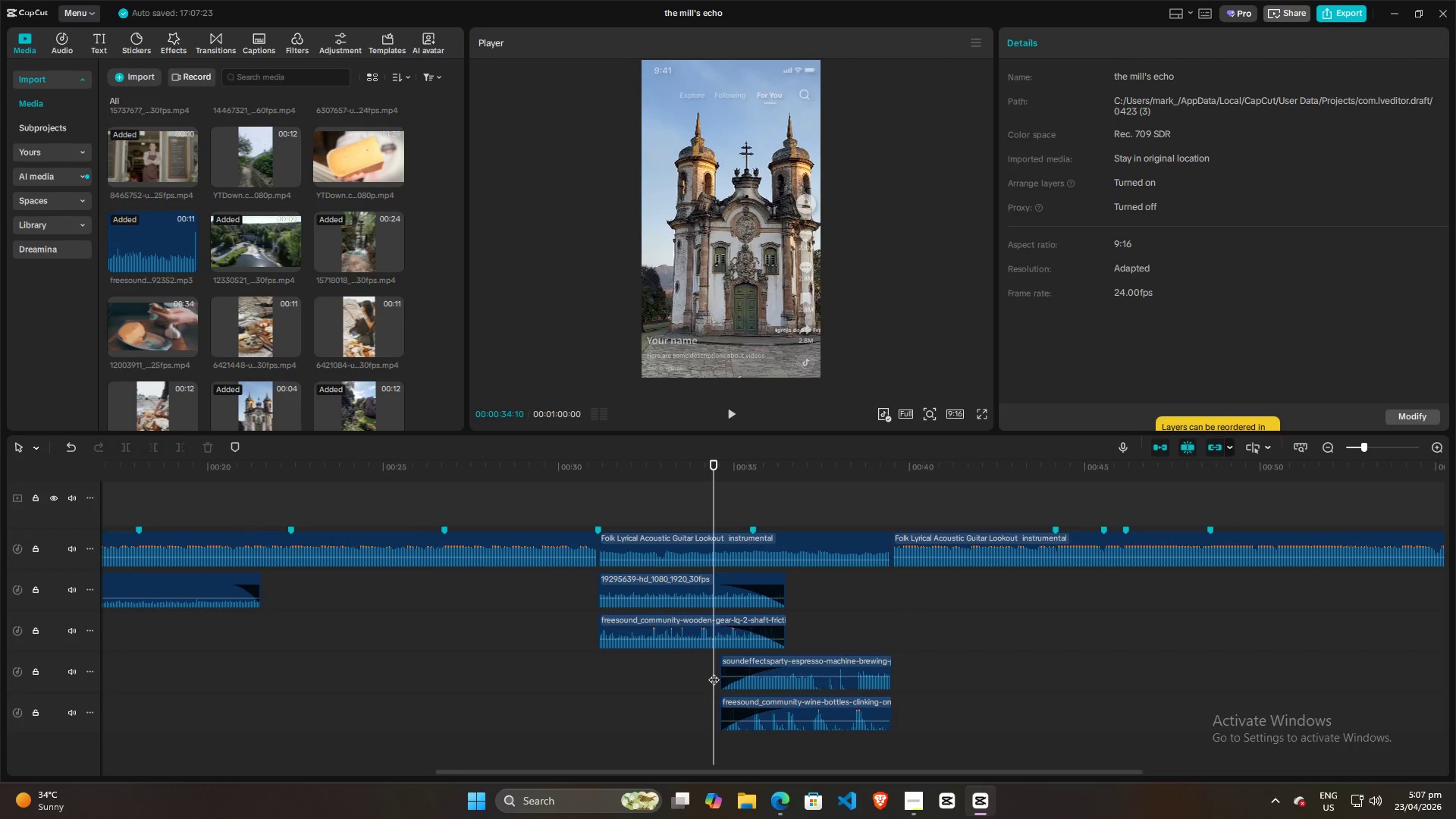 
key(Space)
 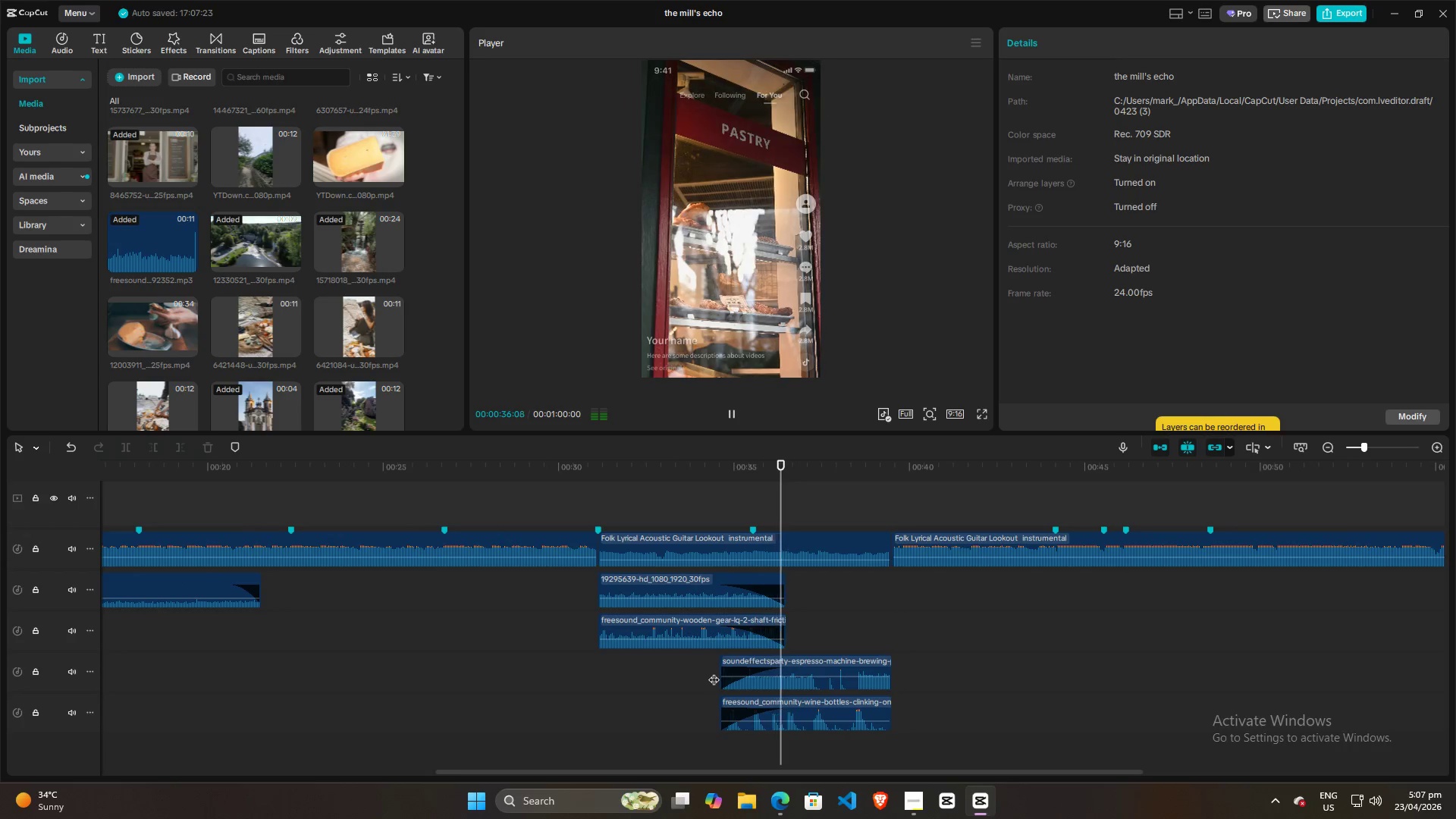 
key(Space)
 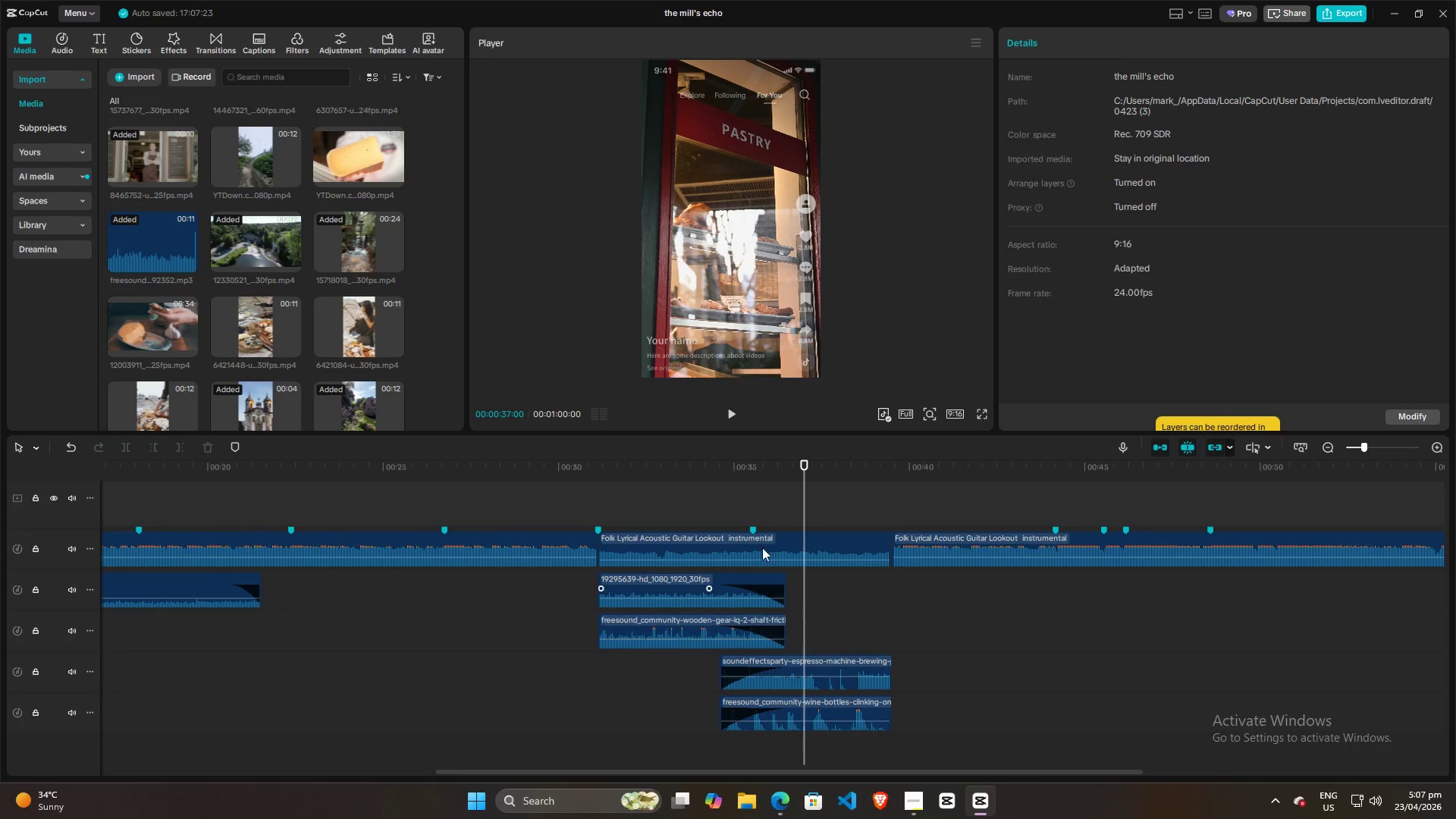 
left_click([723, 504])
 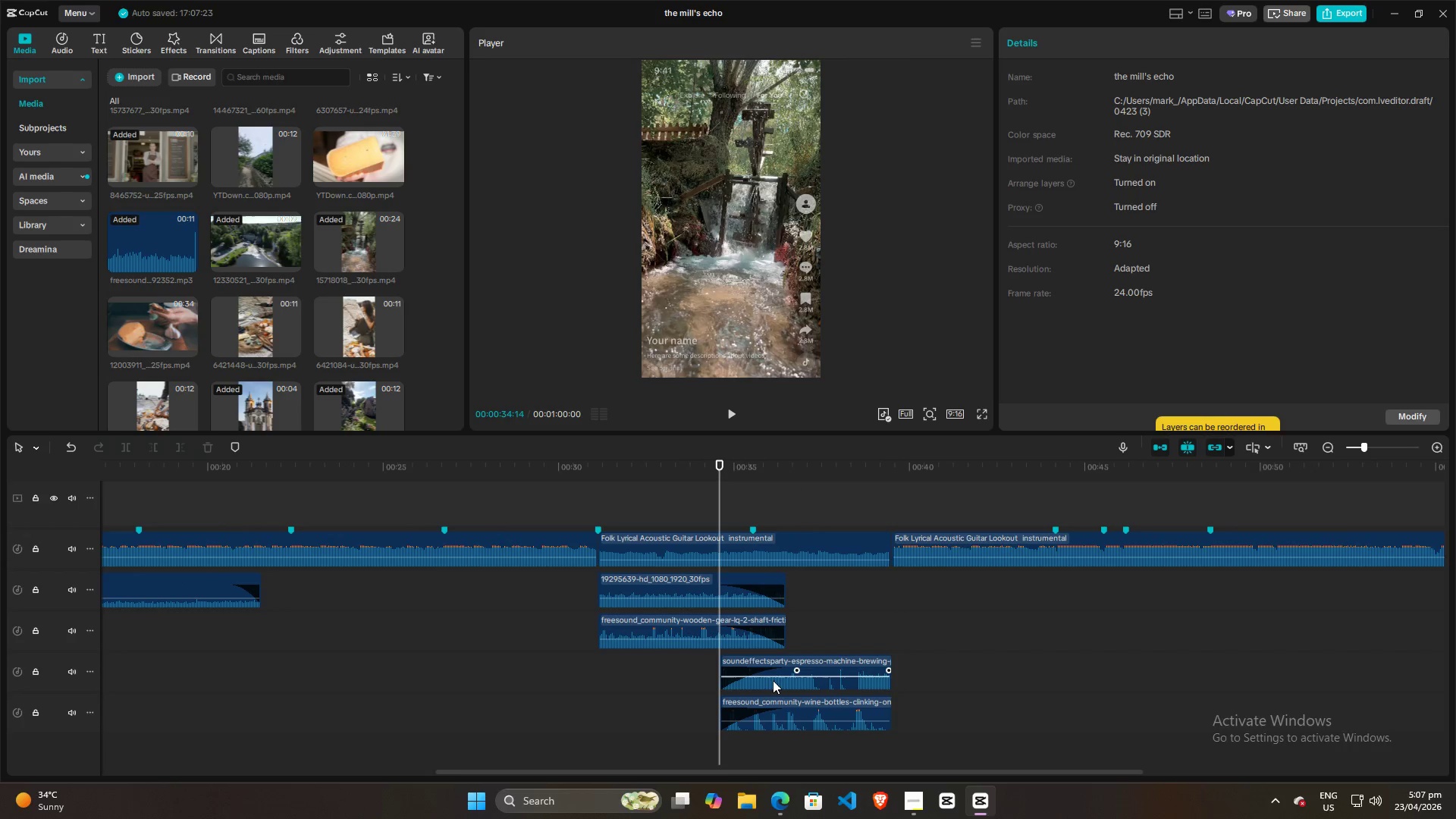 
left_click_drag(start_coordinate=[773, 677], to_coordinate=[774, 628])
 